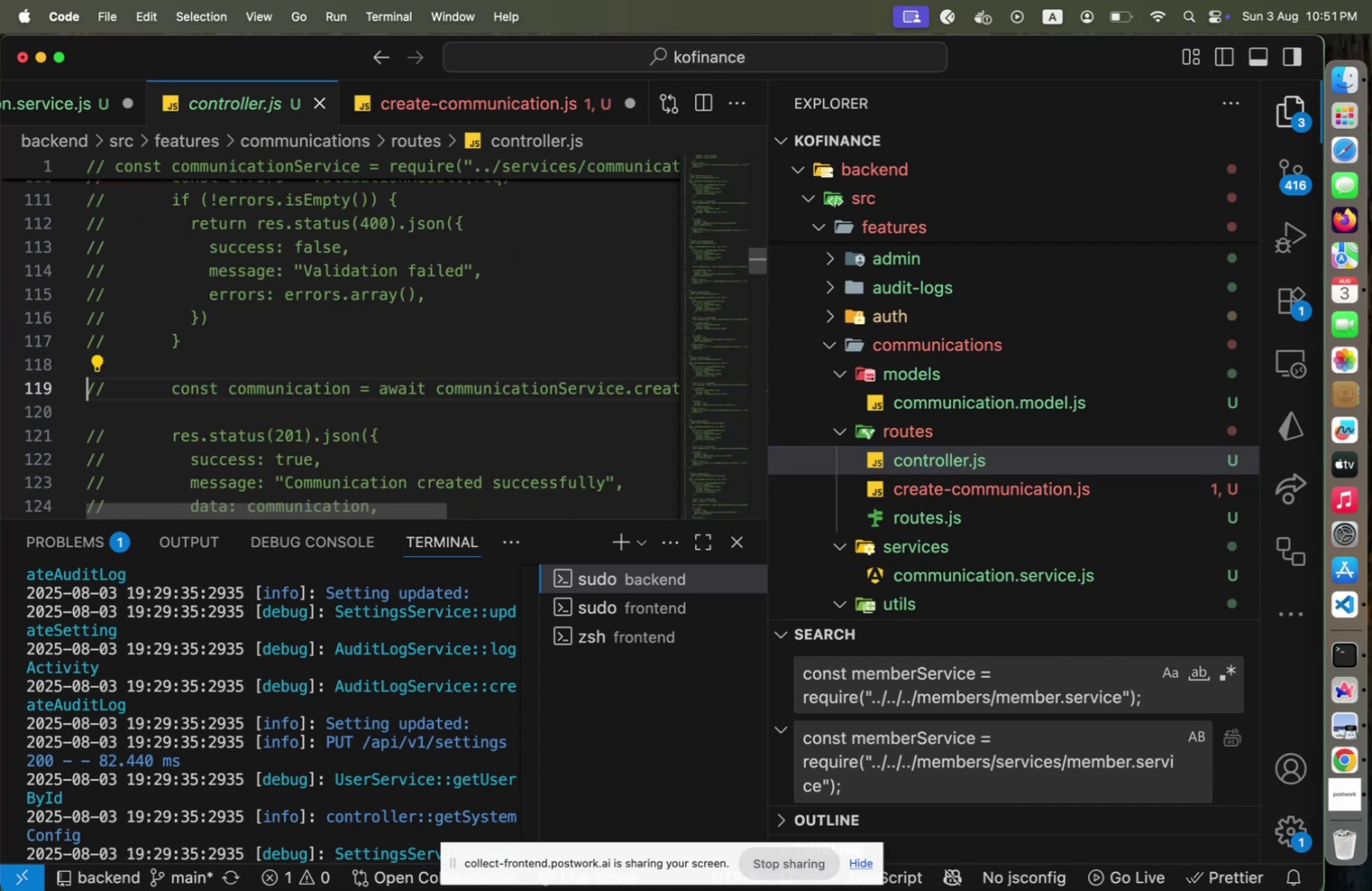 
key(Shift+ArrowDown)
 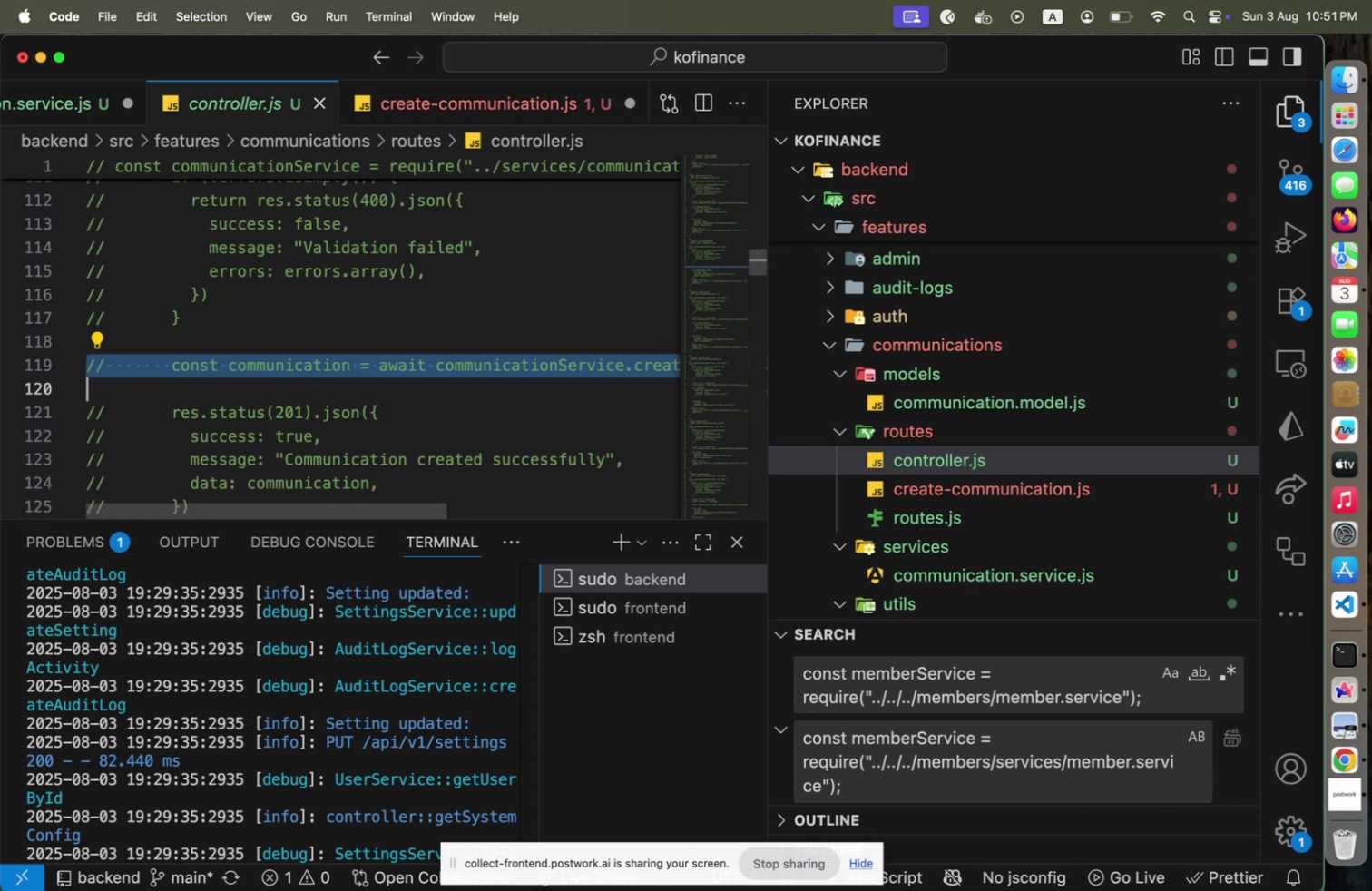 
key(Shift+ArrowDown)
 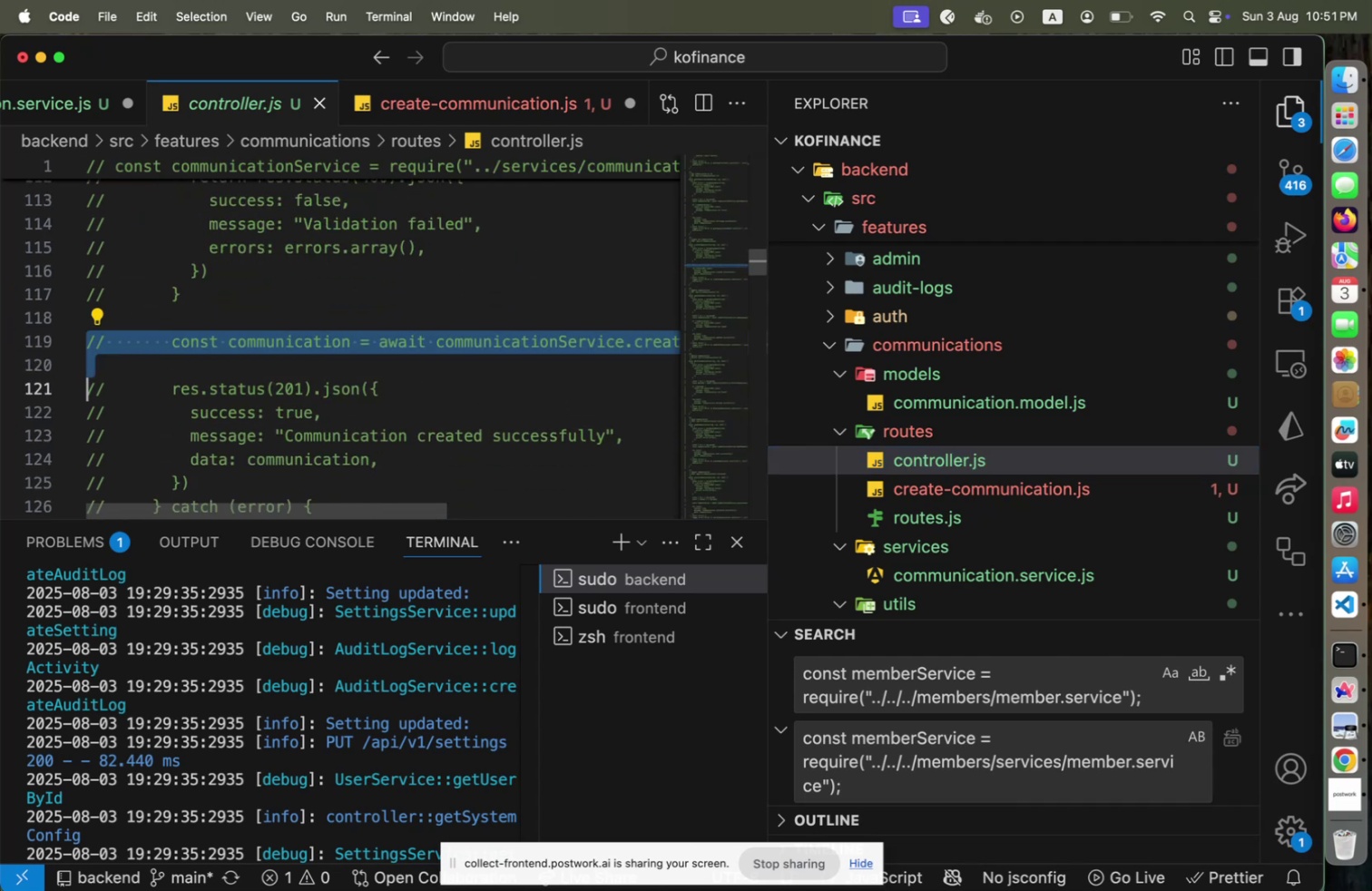 
key(Shift+ArrowDown)
 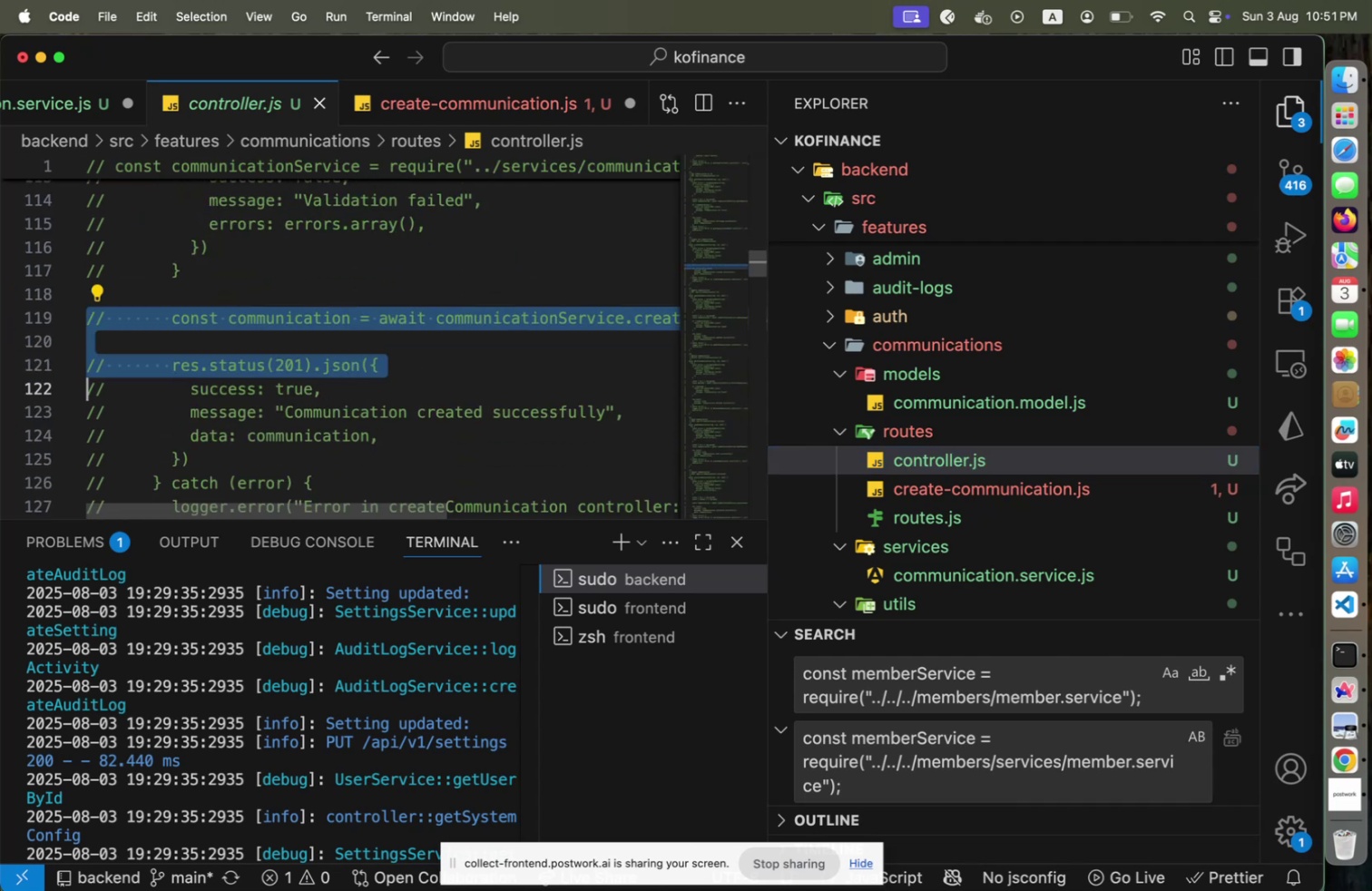 
key(Shift+ArrowDown)
 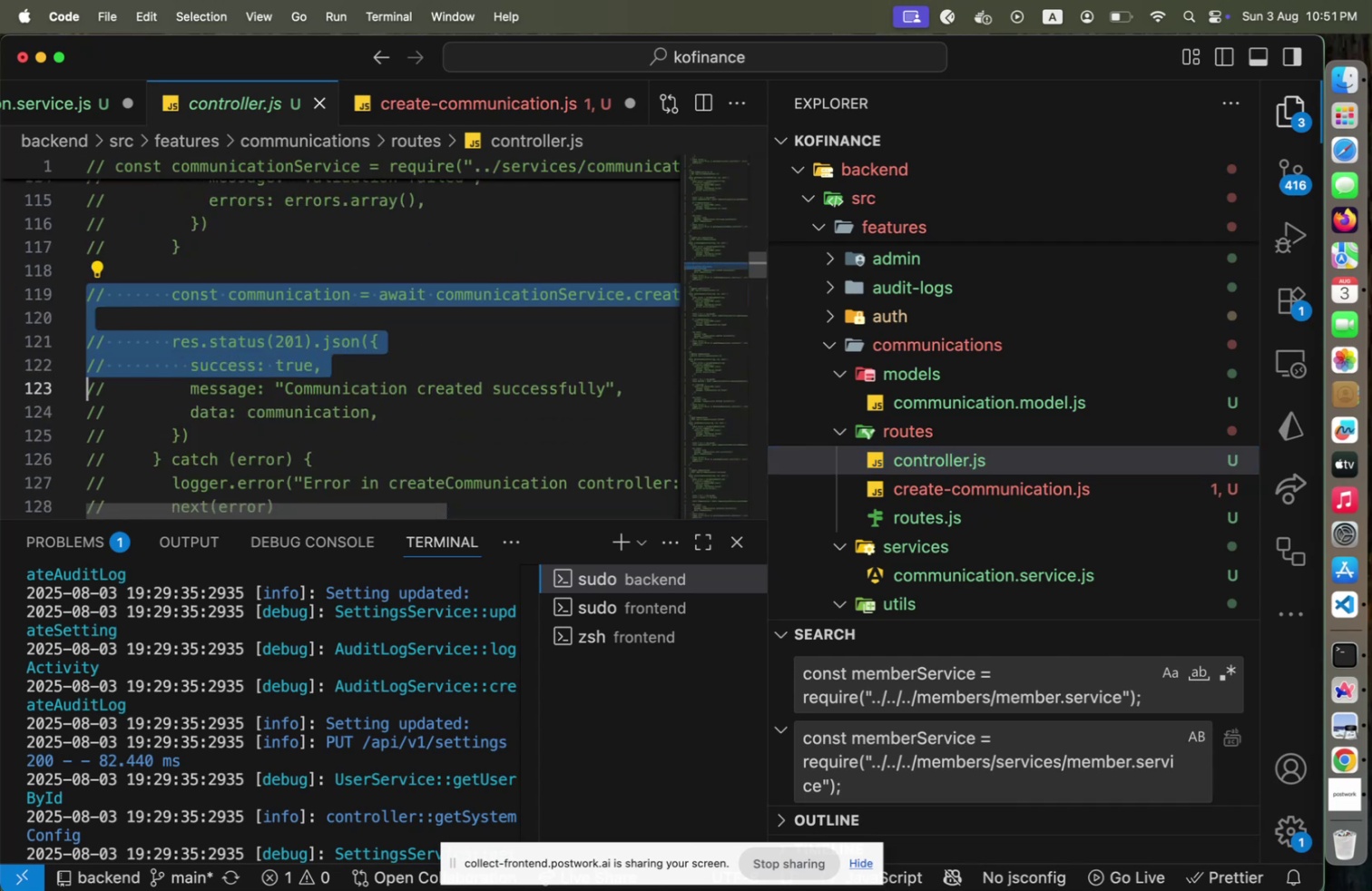 
key(Shift+ArrowDown)
 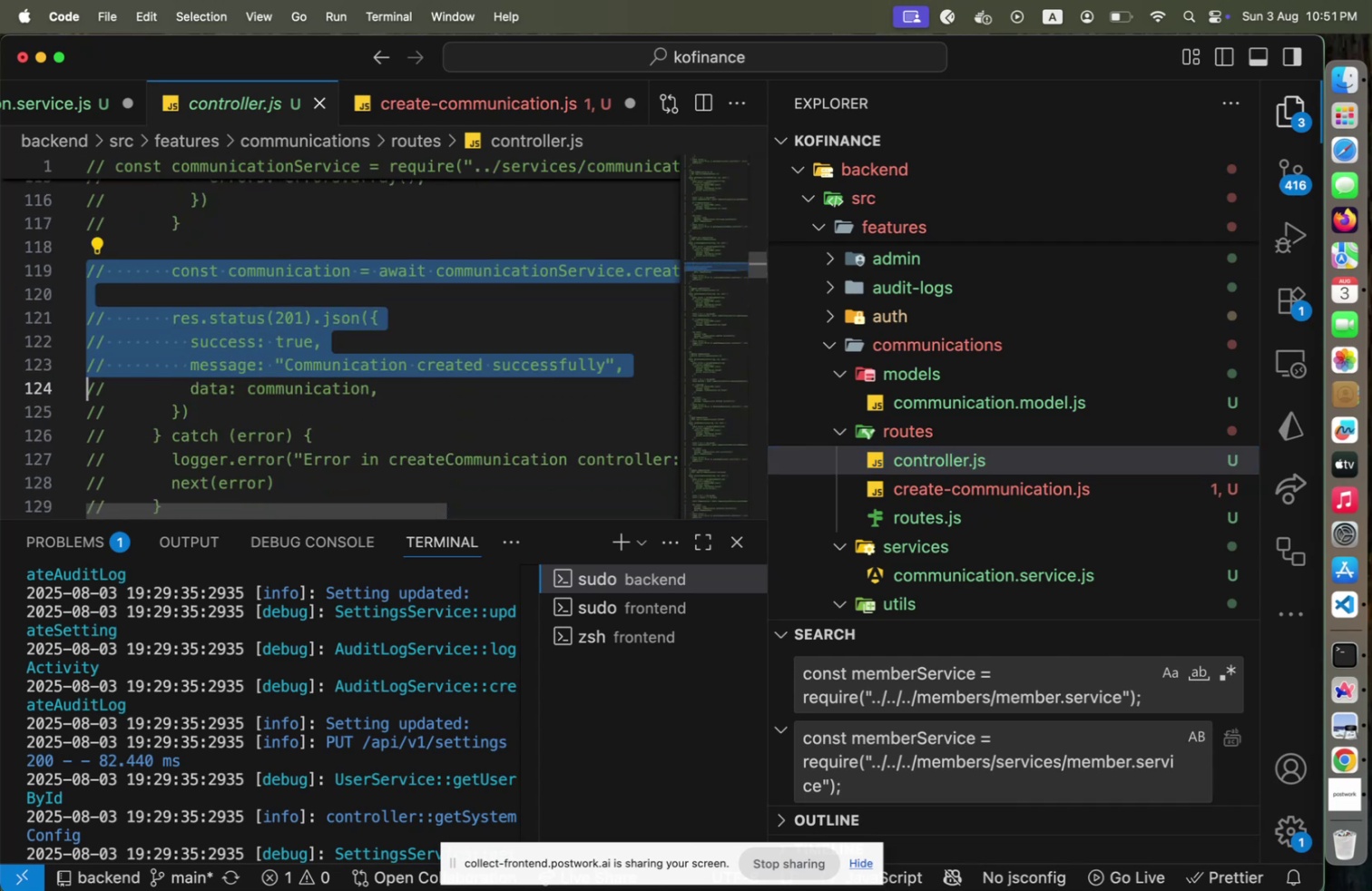 
key(Shift+ArrowDown)
 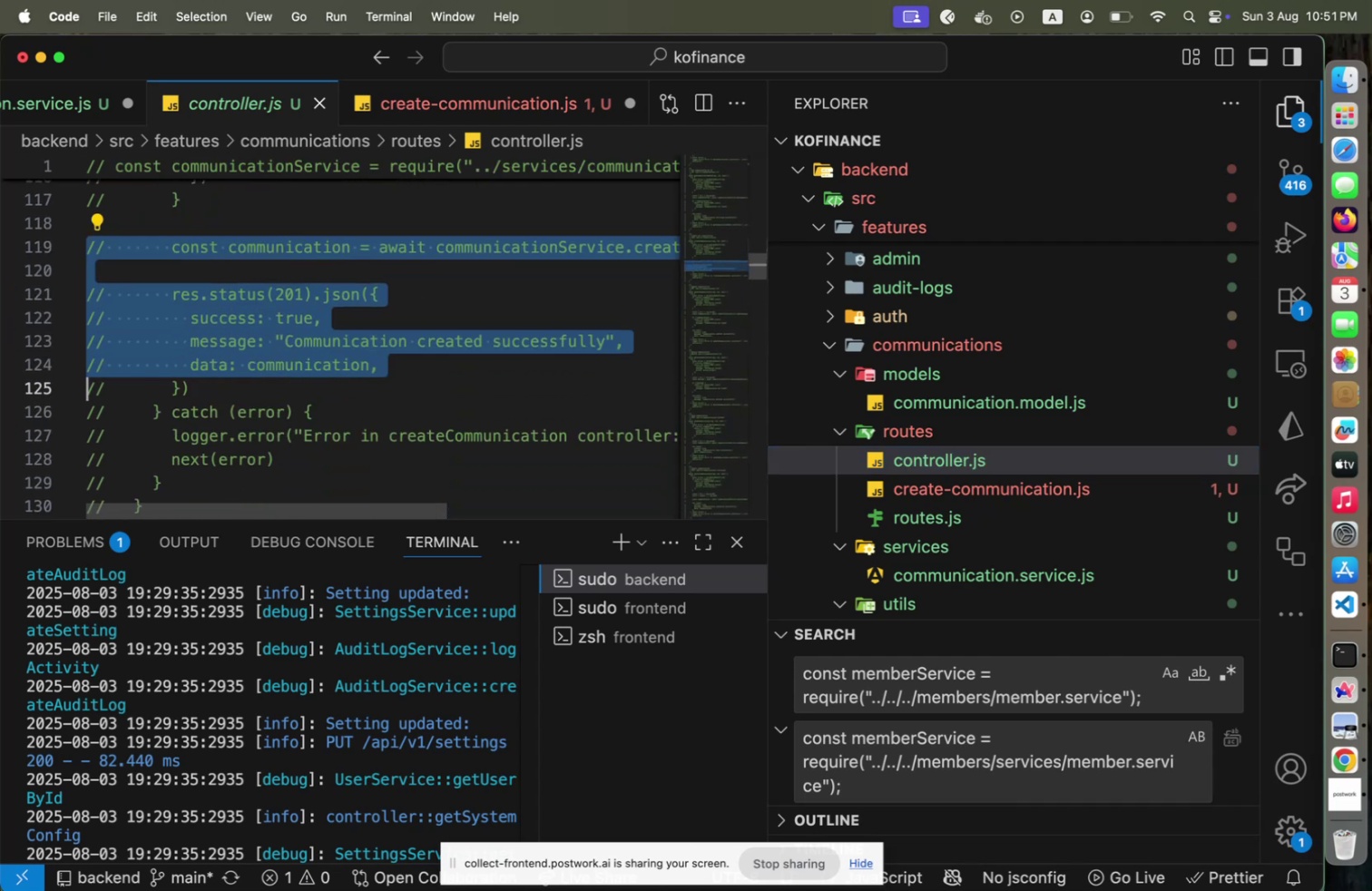 
key(Shift+End)
 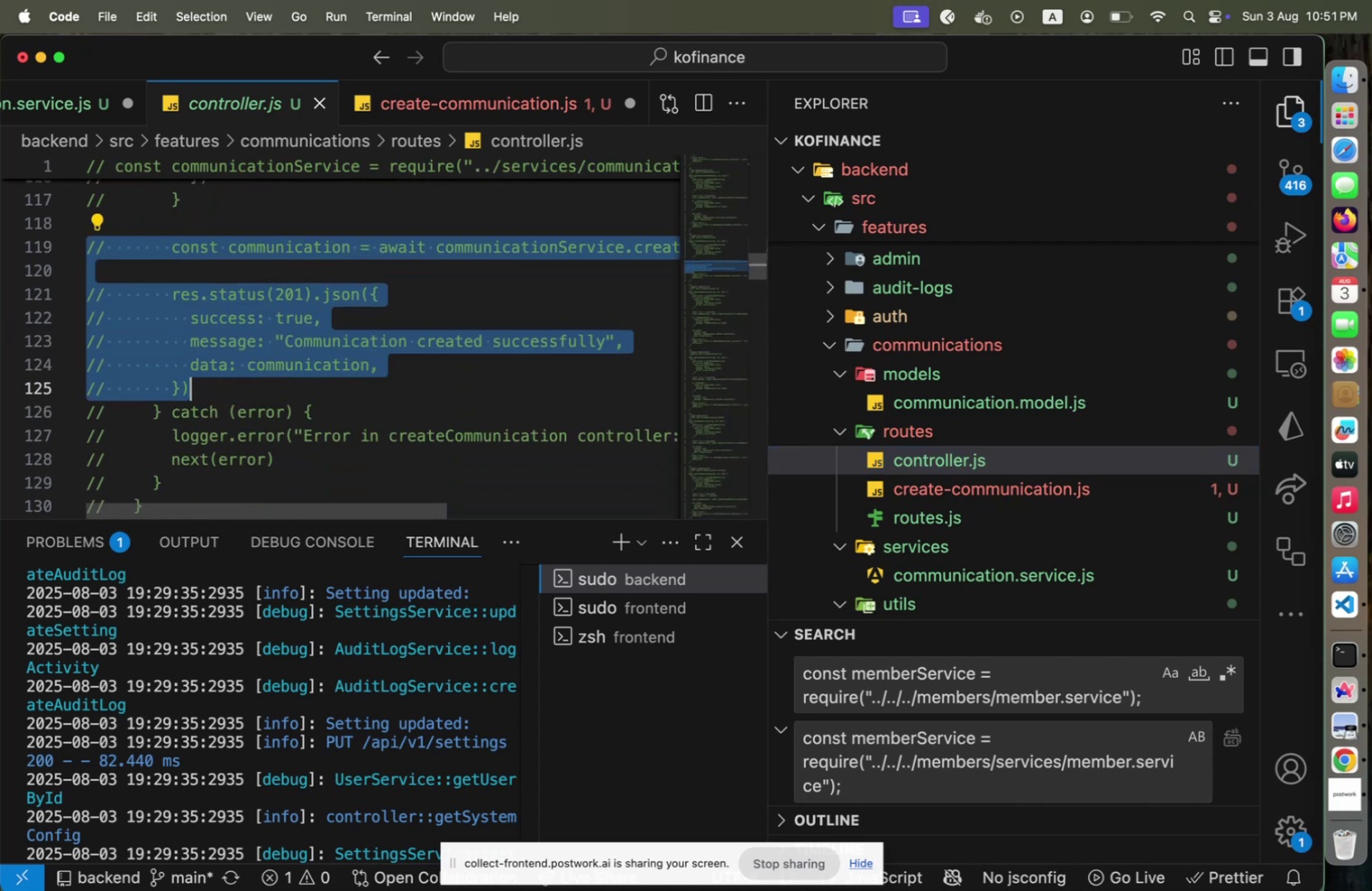 
key(Meta+C)
 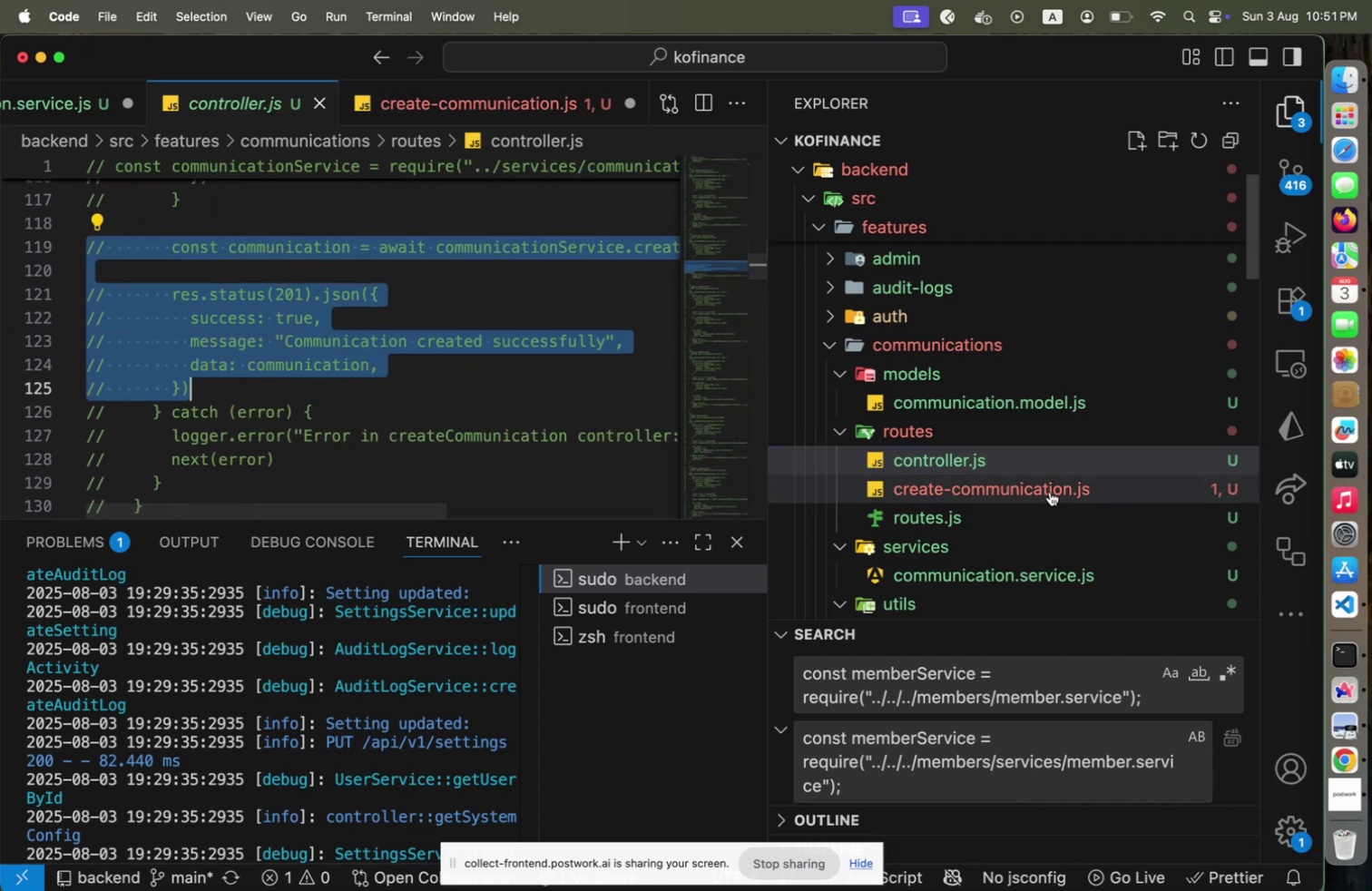 
left_click([1050, 491])
 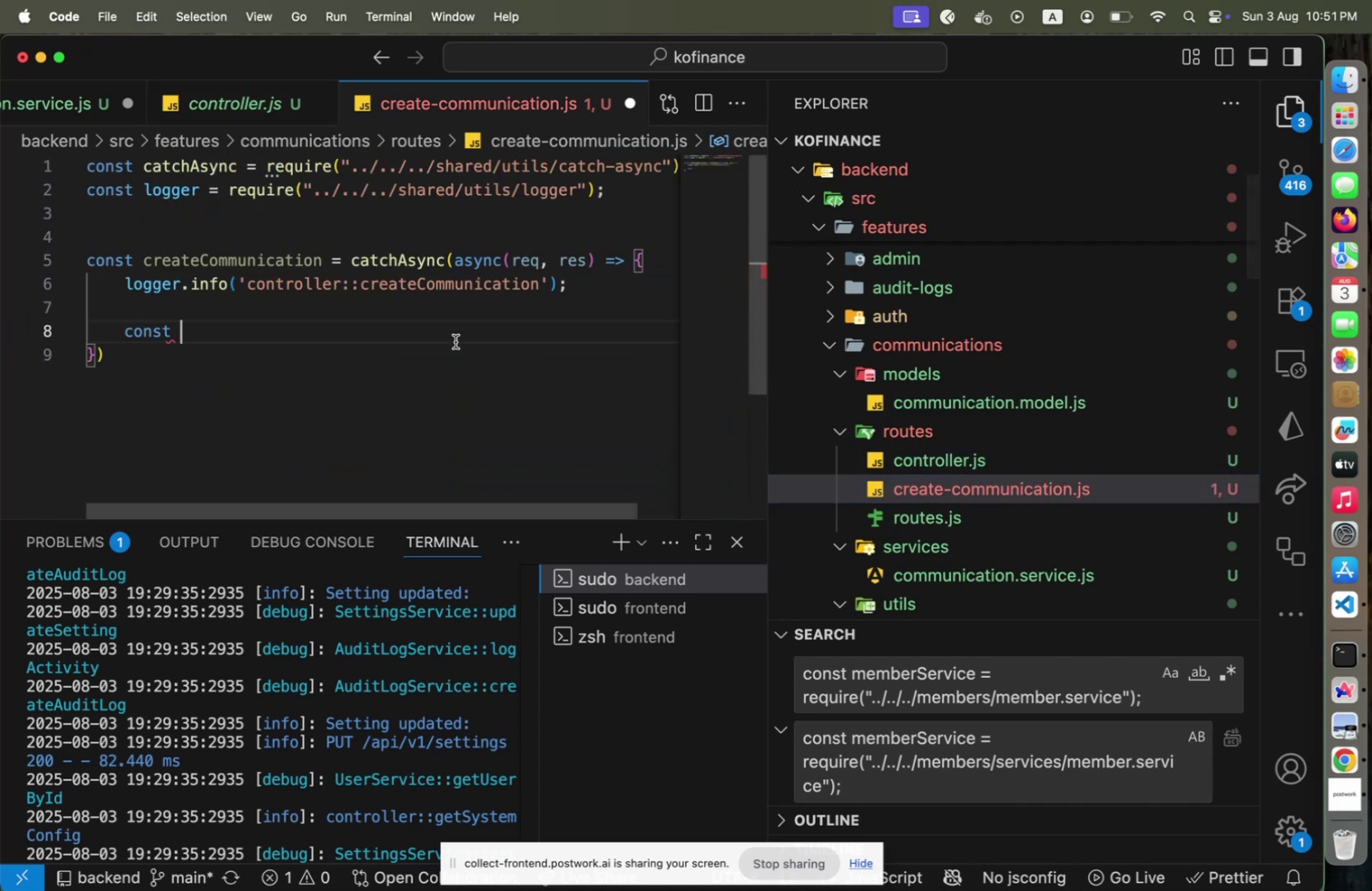 
key(Shift+PageDown)
 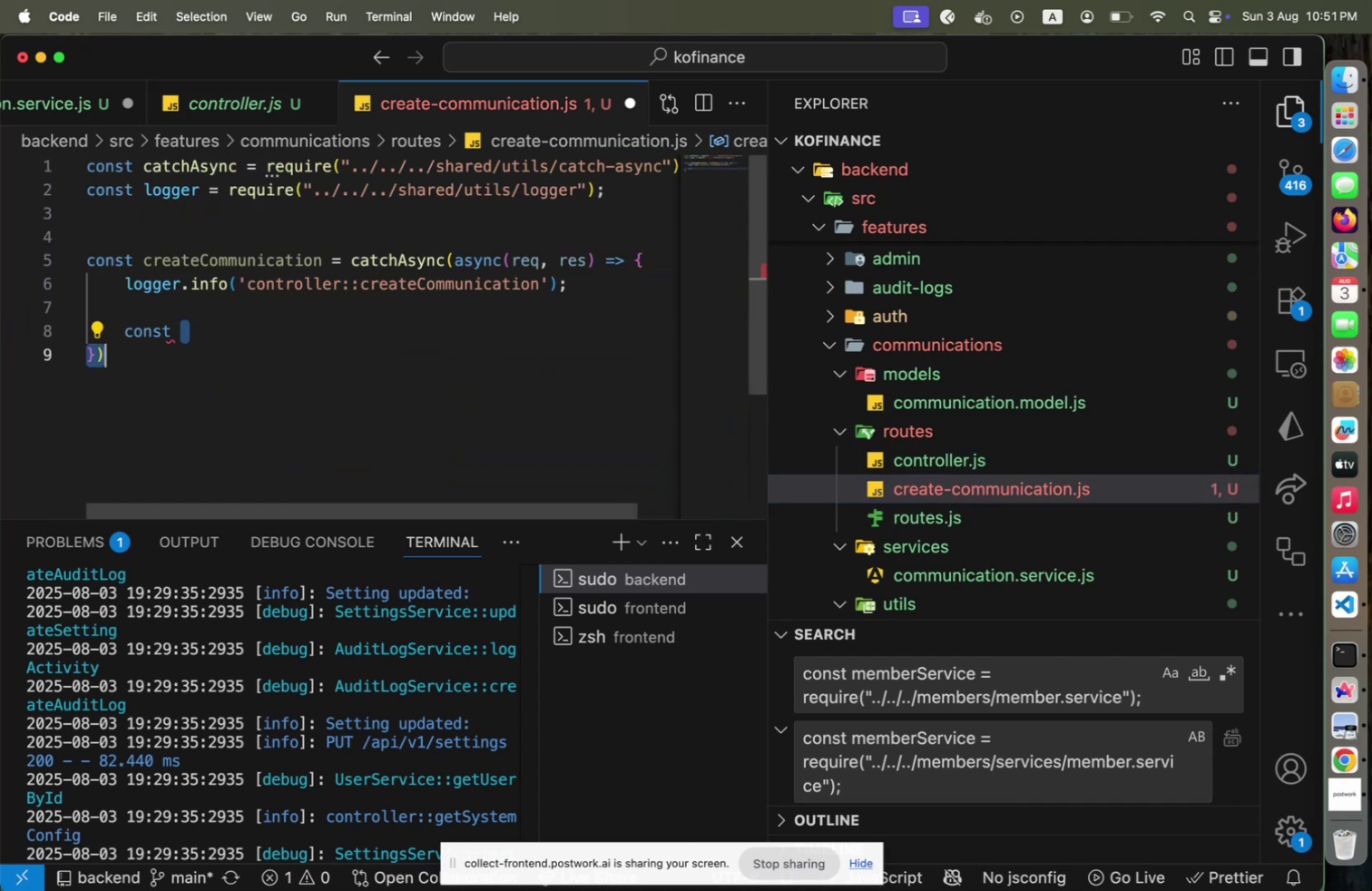 
key(Shift+Home)
 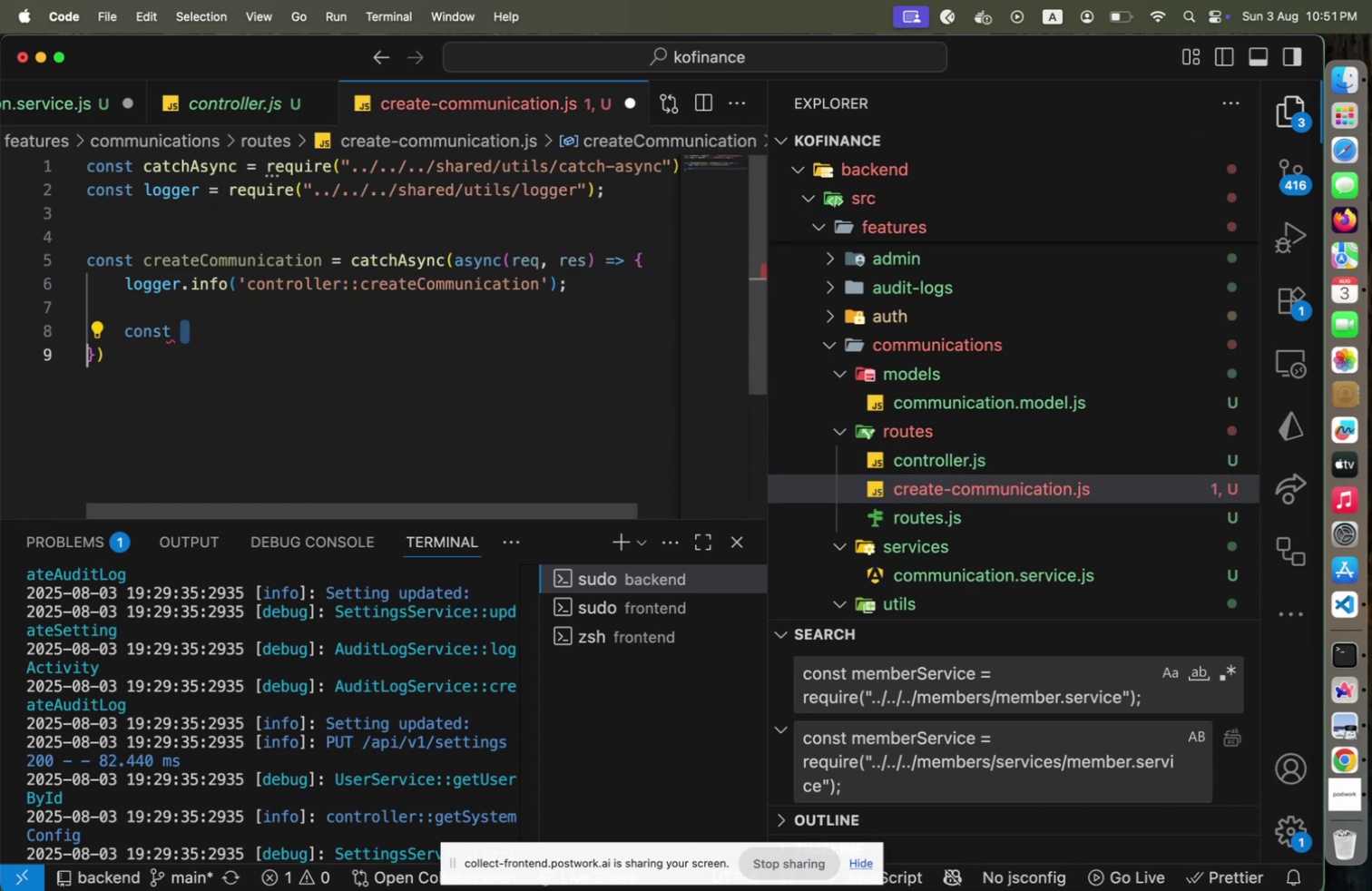 
key(Shift+ArrowLeft)
 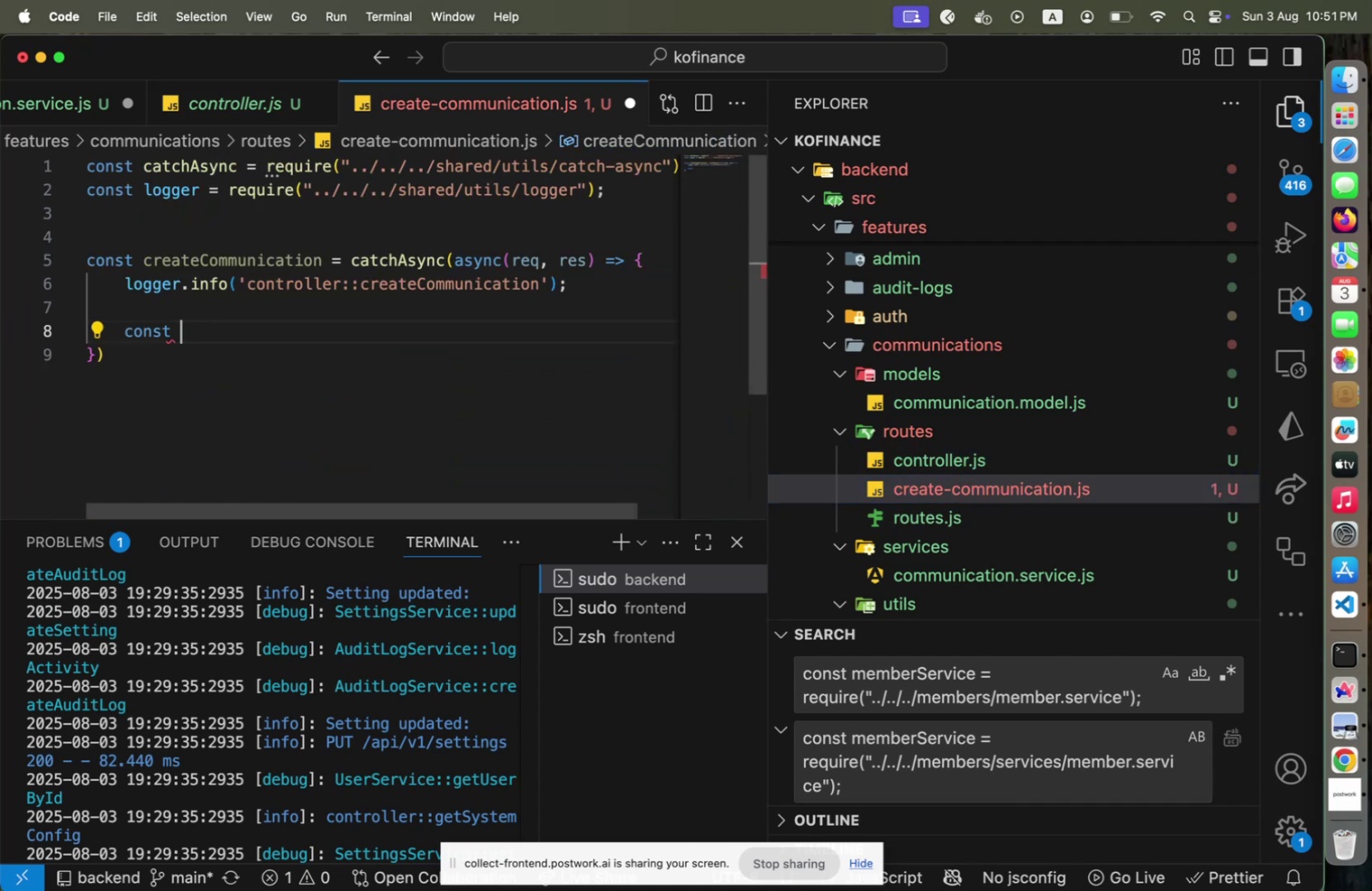 
key(Shift+ArrowUp)
 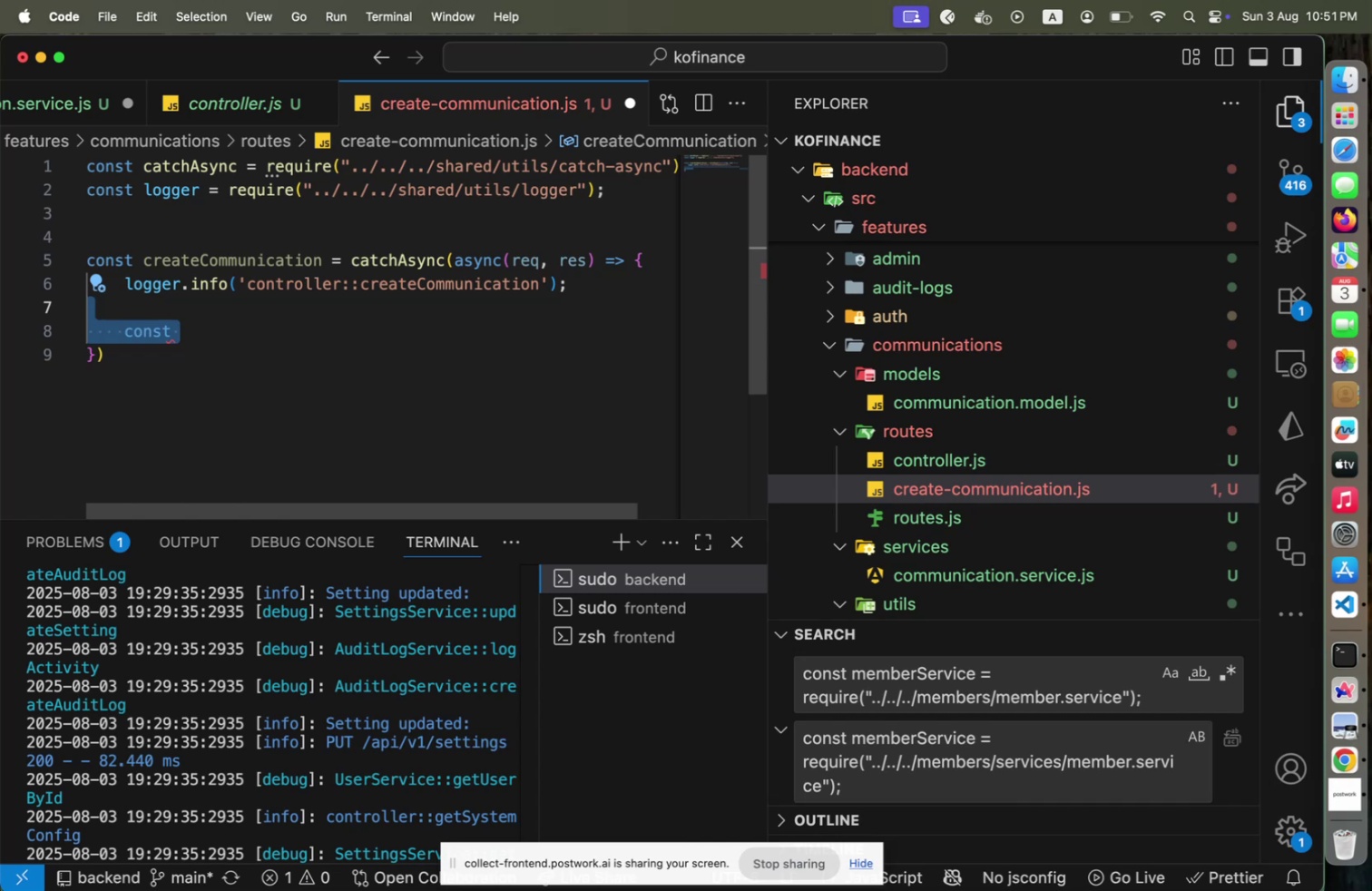 
key(Enter)
 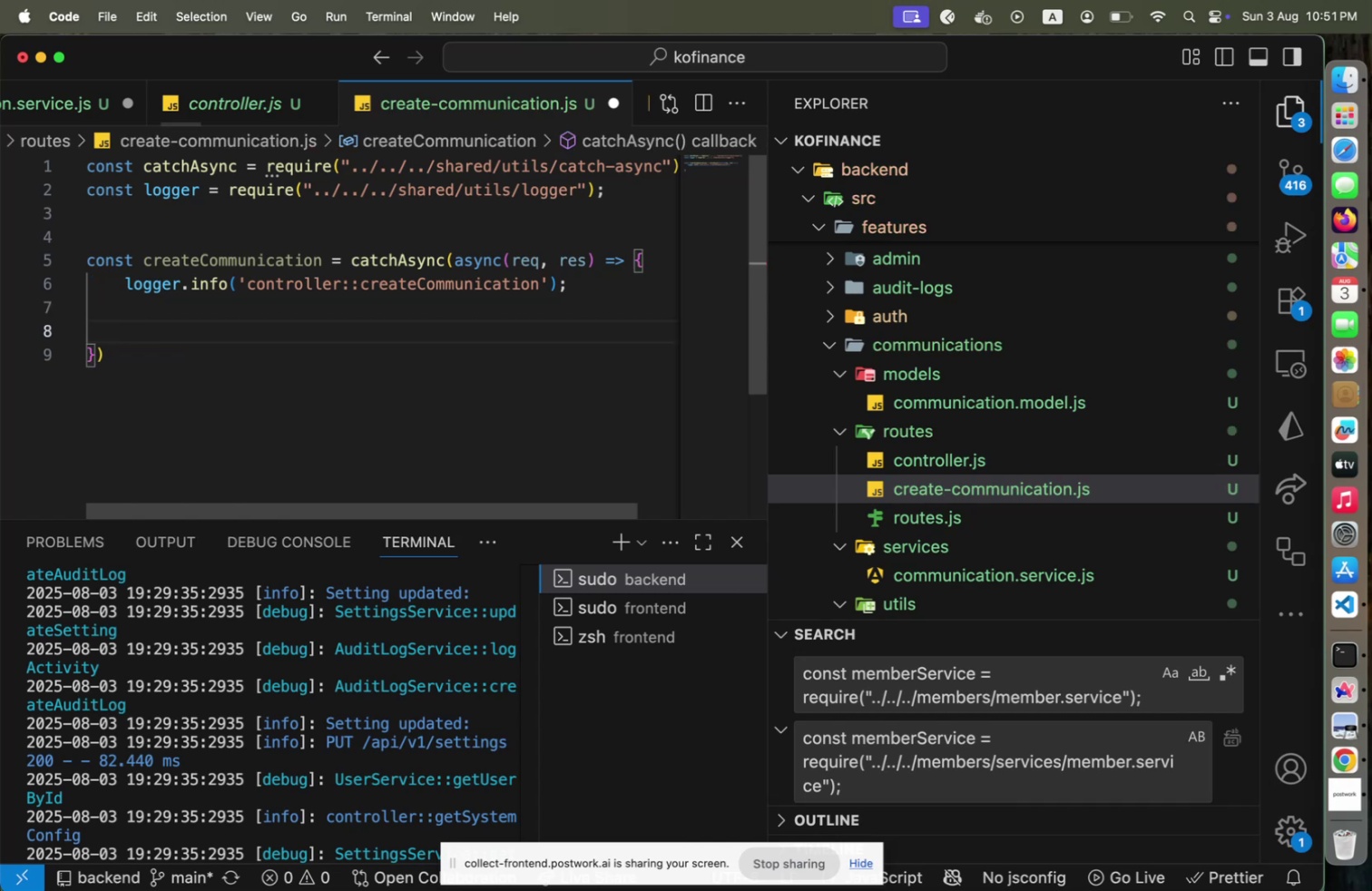 
key(Meta+V)
 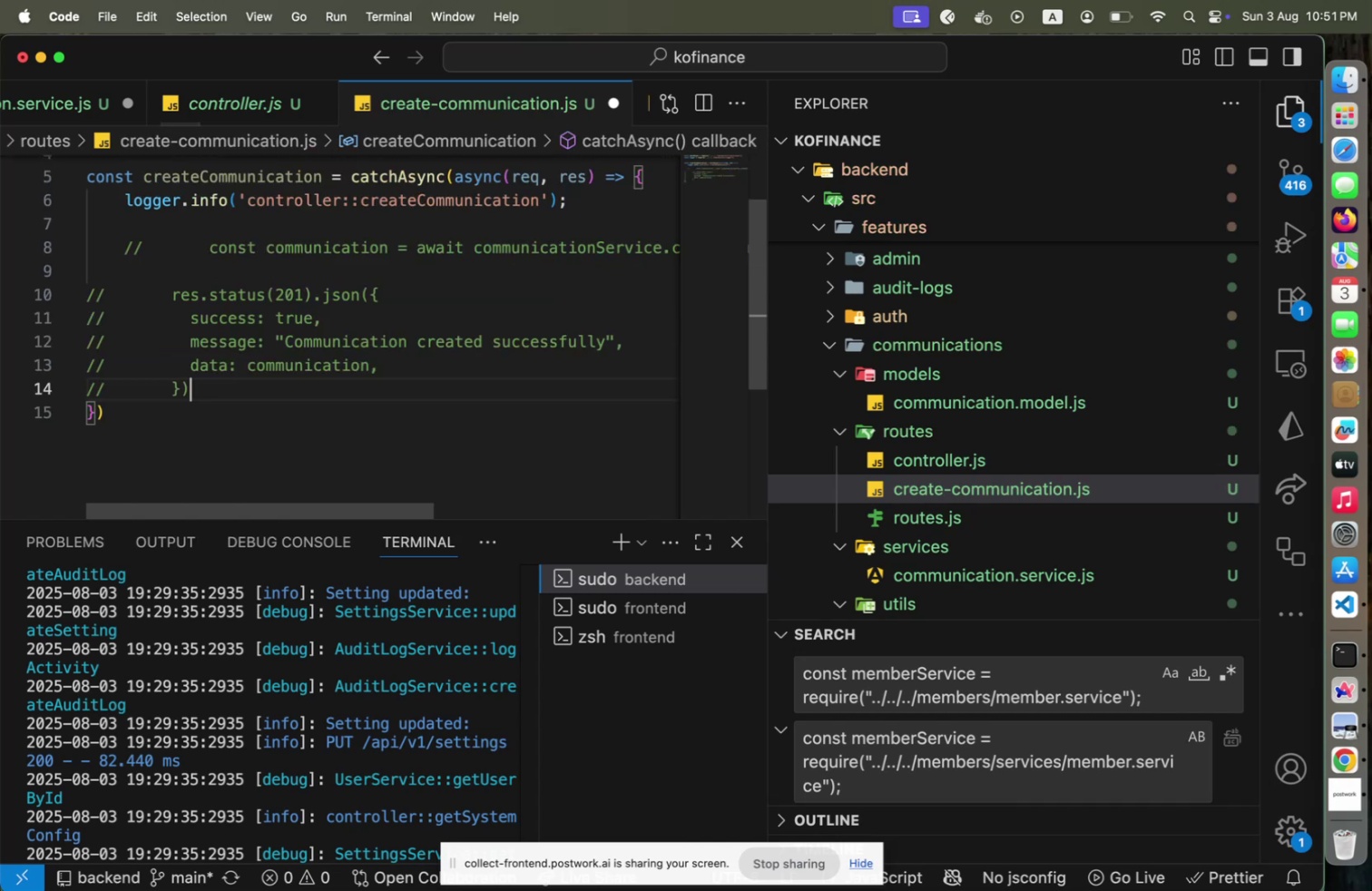 
key(Shift+ArrowUp)
 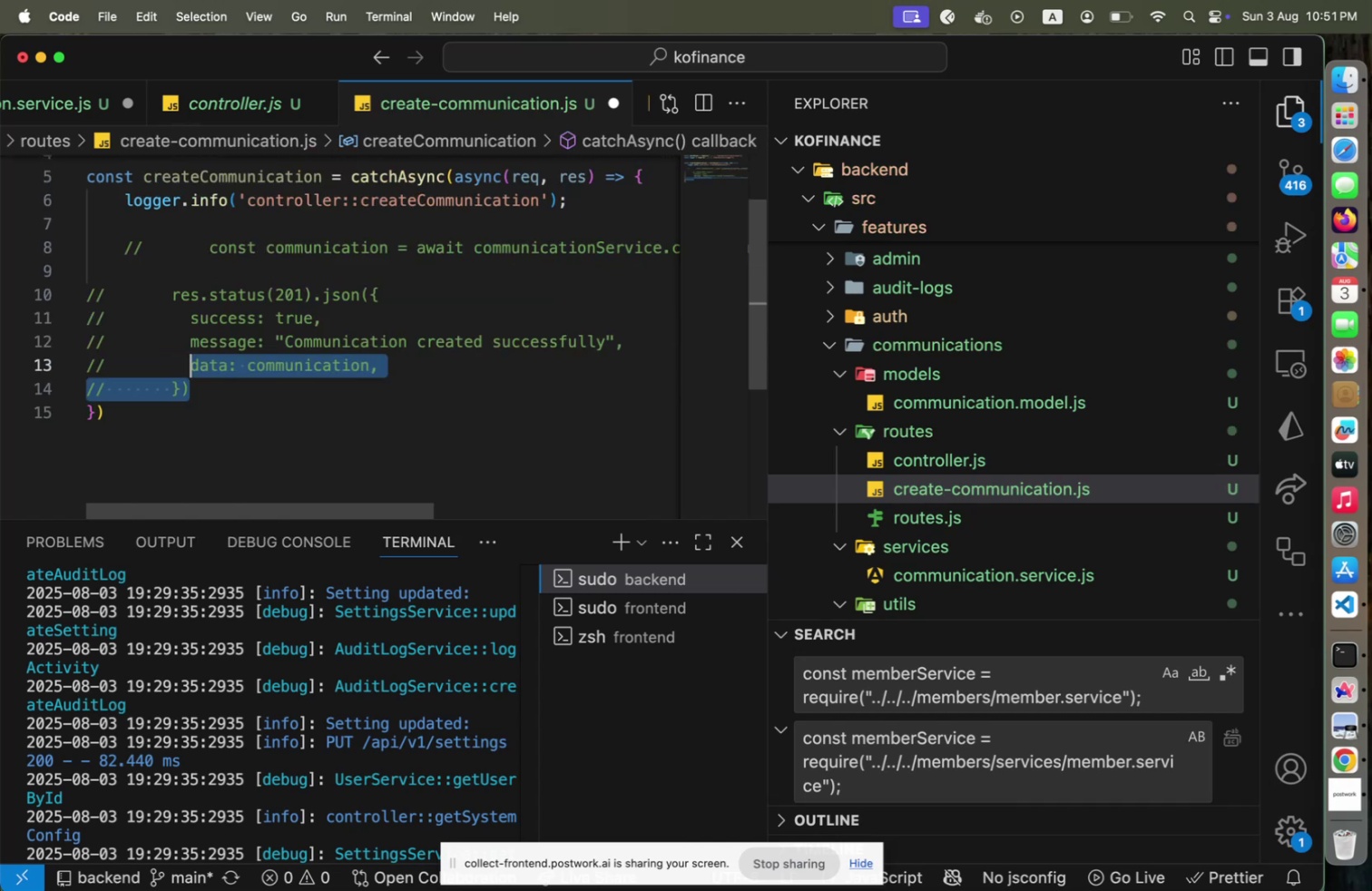 
key(Shift+ArrowUp)
 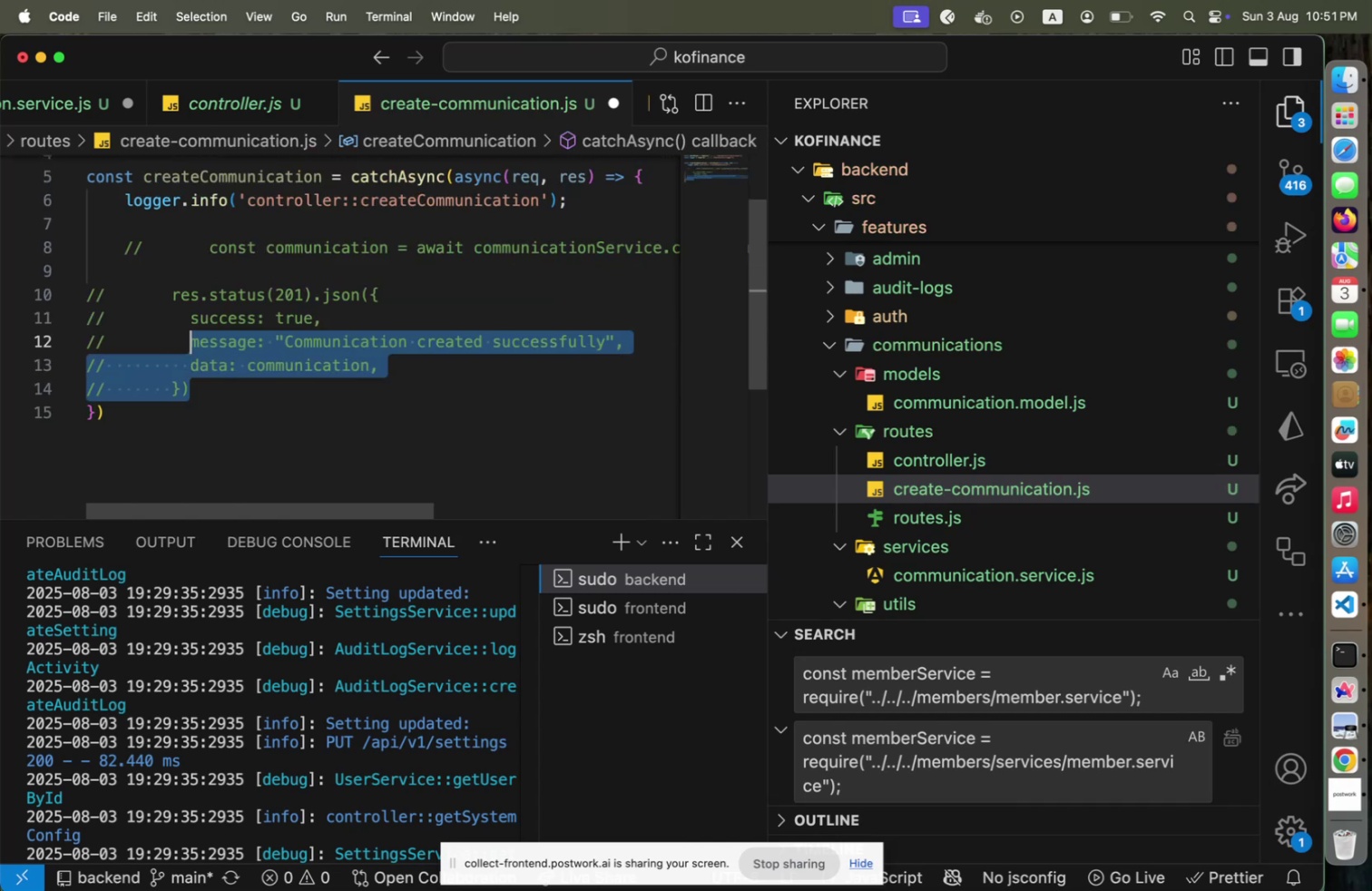 
key(Shift+ArrowUp)
 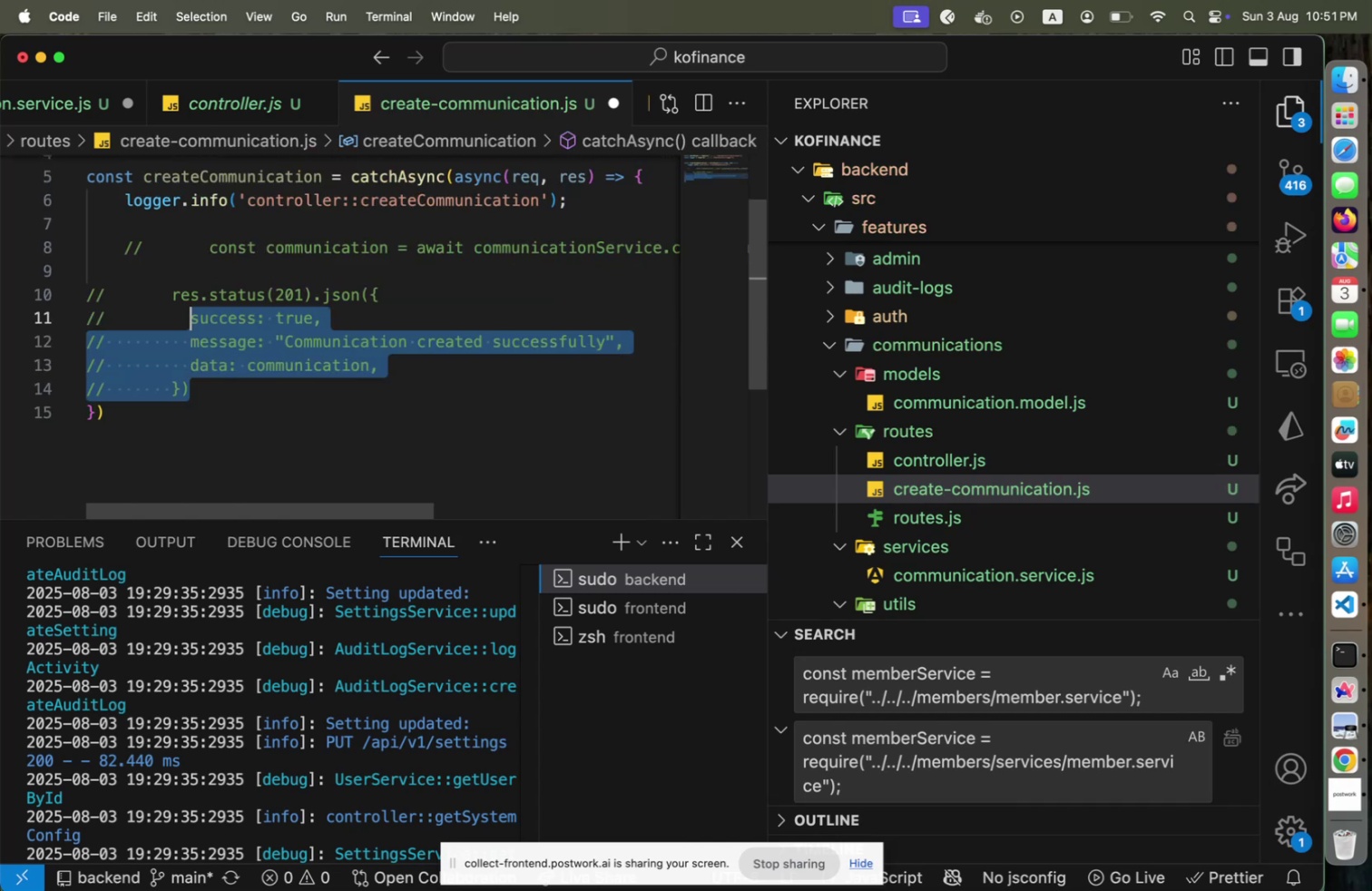 
key(Shift+ArrowUp)
 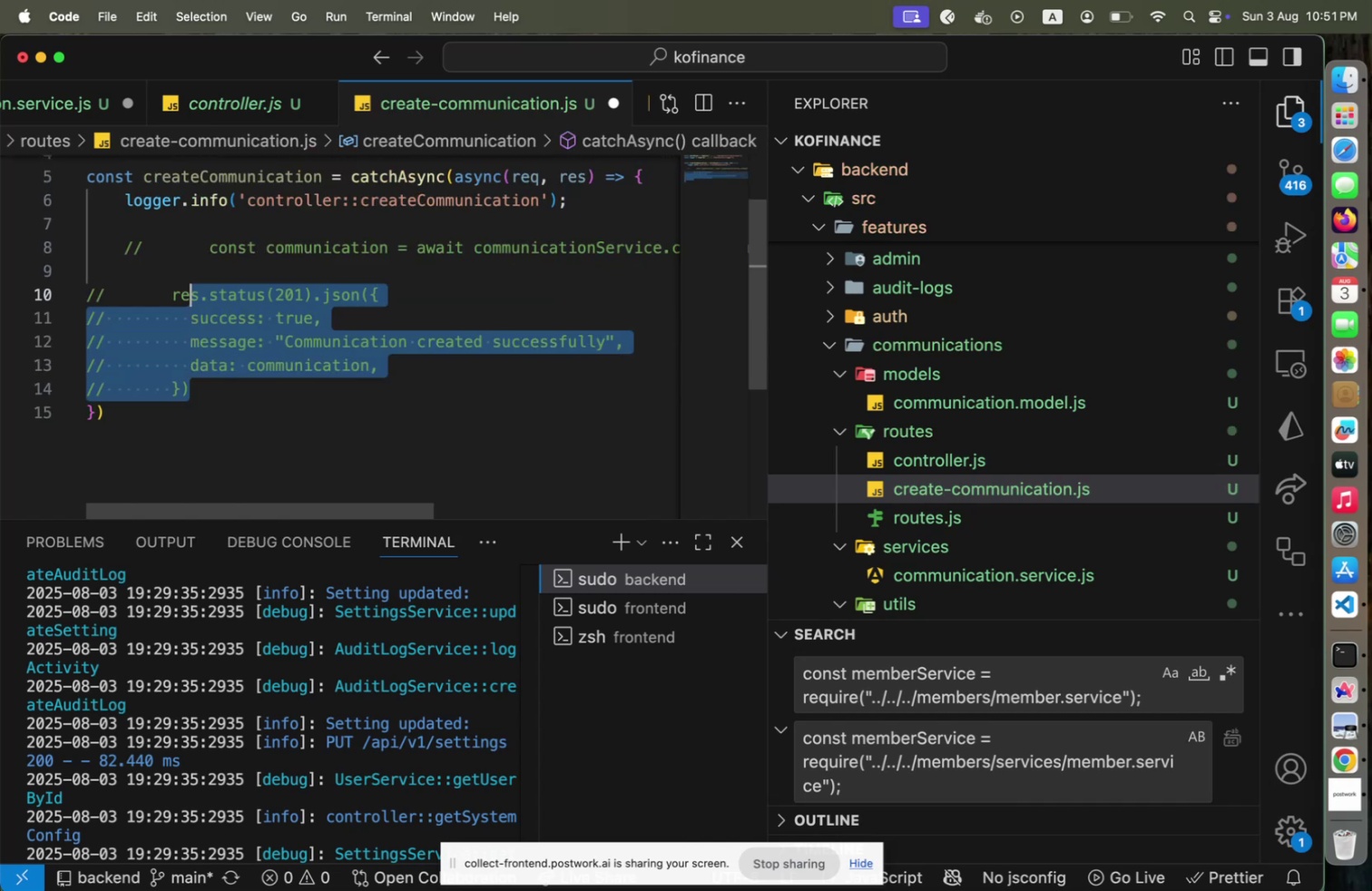 
key(Shift+ArrowUp)
 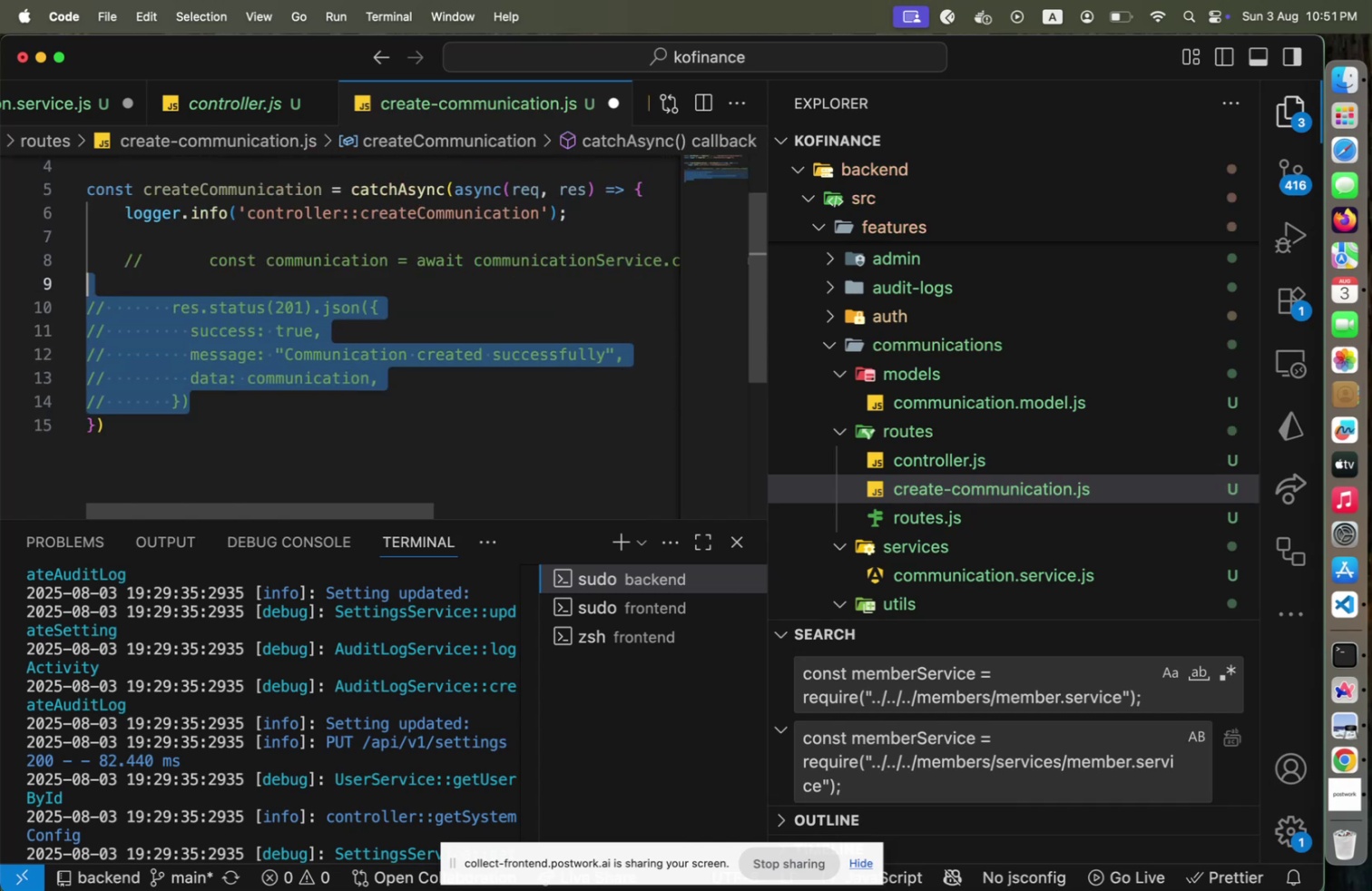 
key(Shift+ArrowUp)
 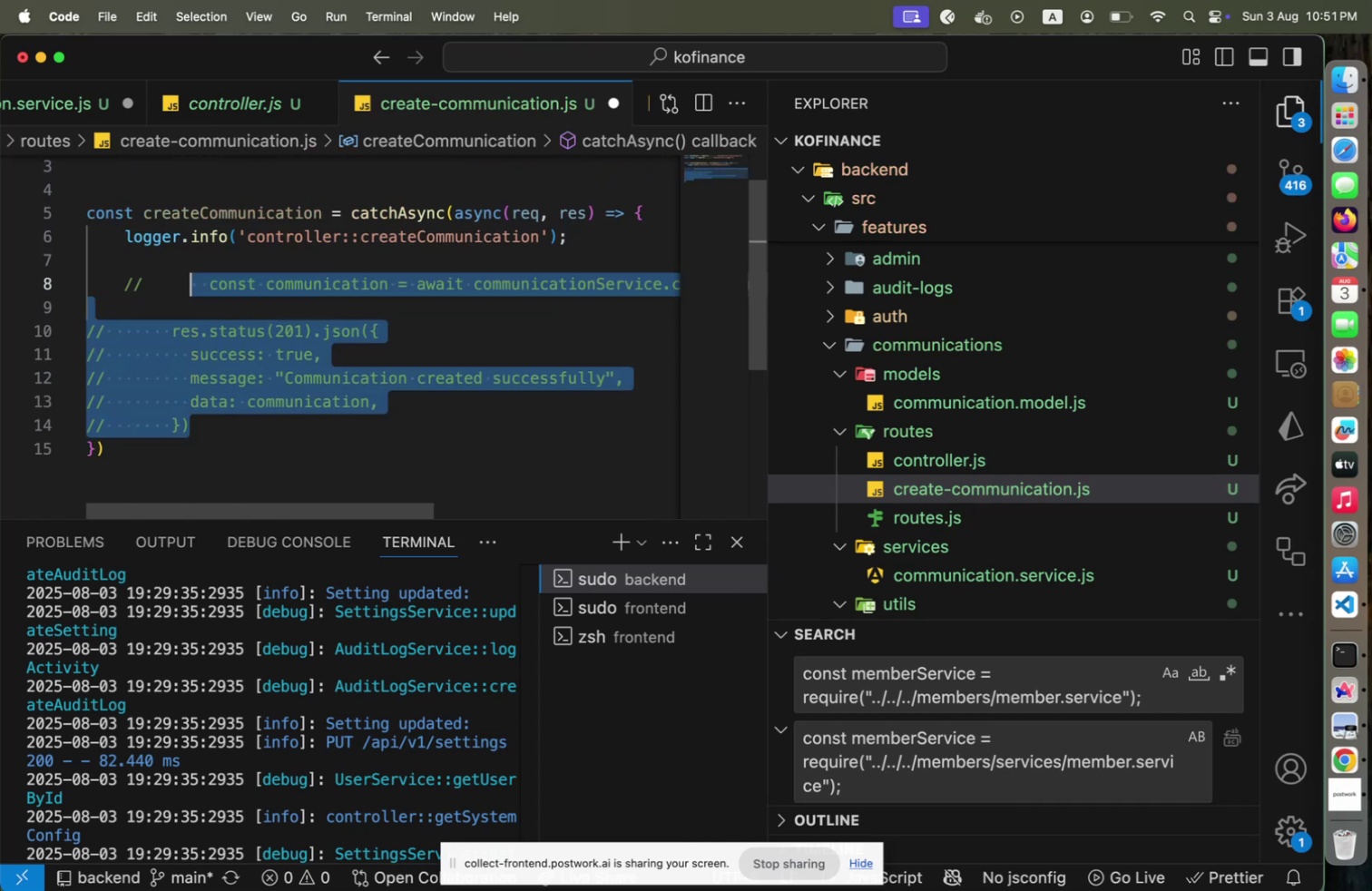 
key(Shift+Home)
 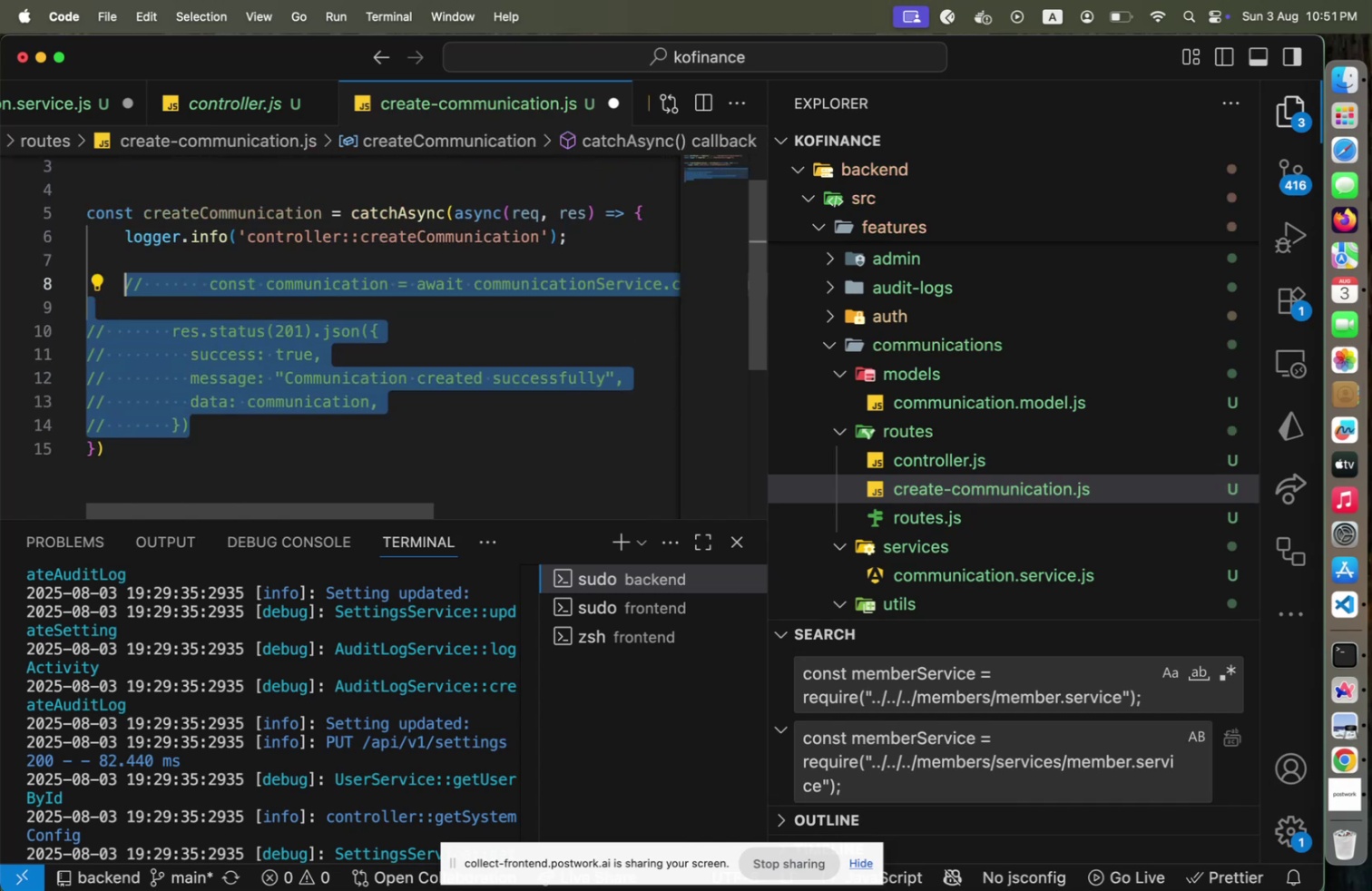 
key(Meta+CommandLeft)
 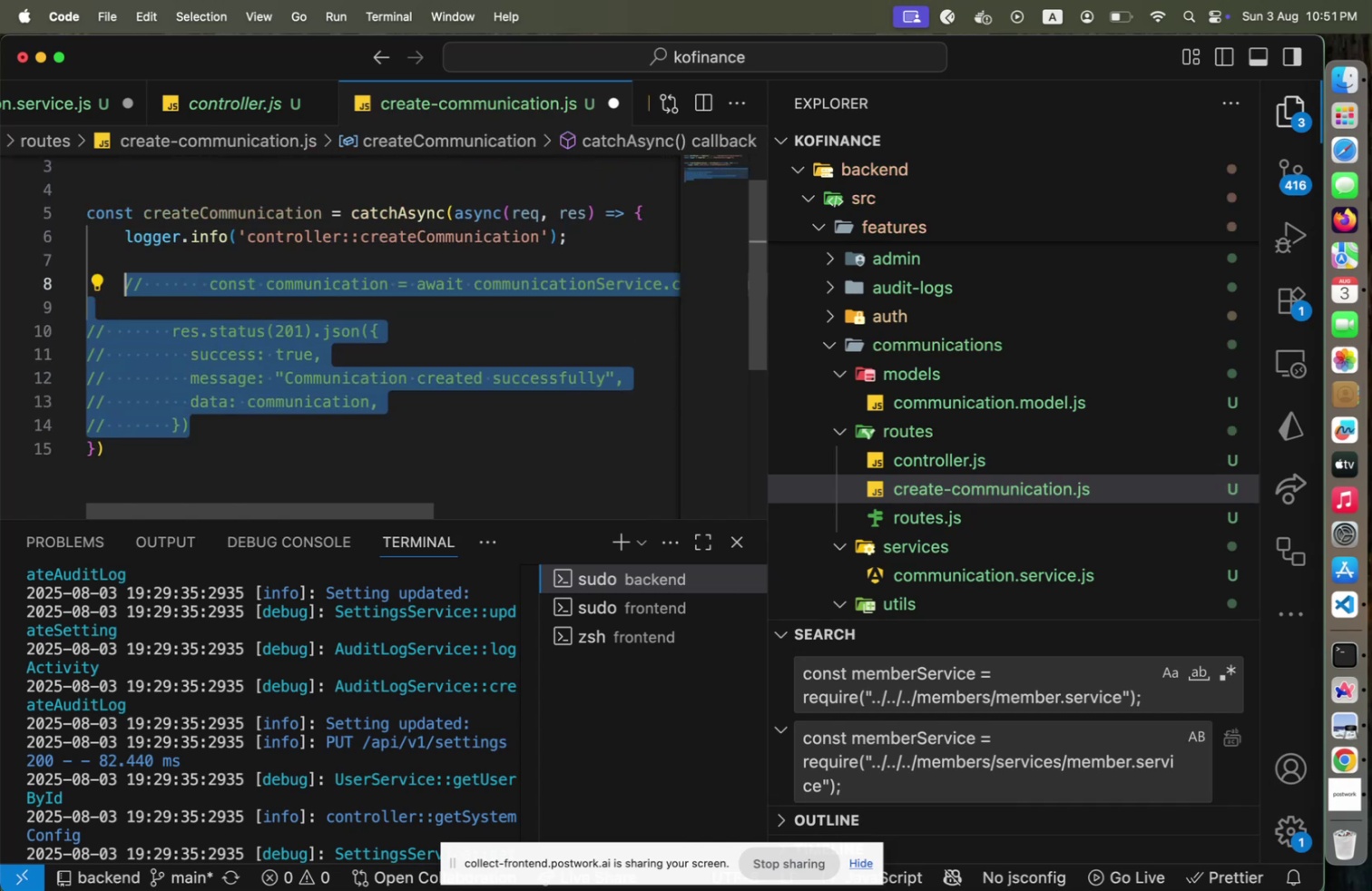 
key(Meta+Slash)
 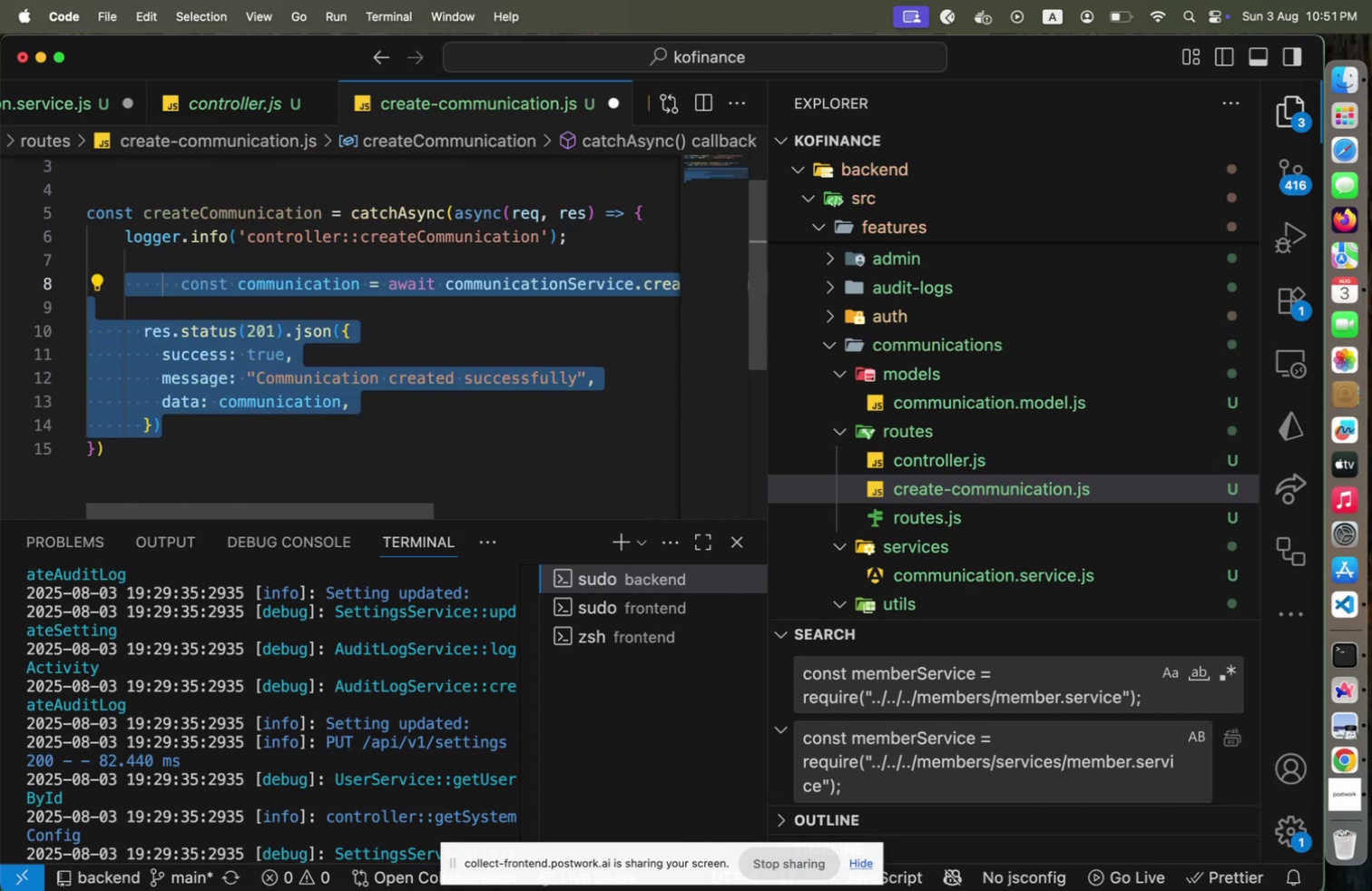 
key(ArrowUp)
 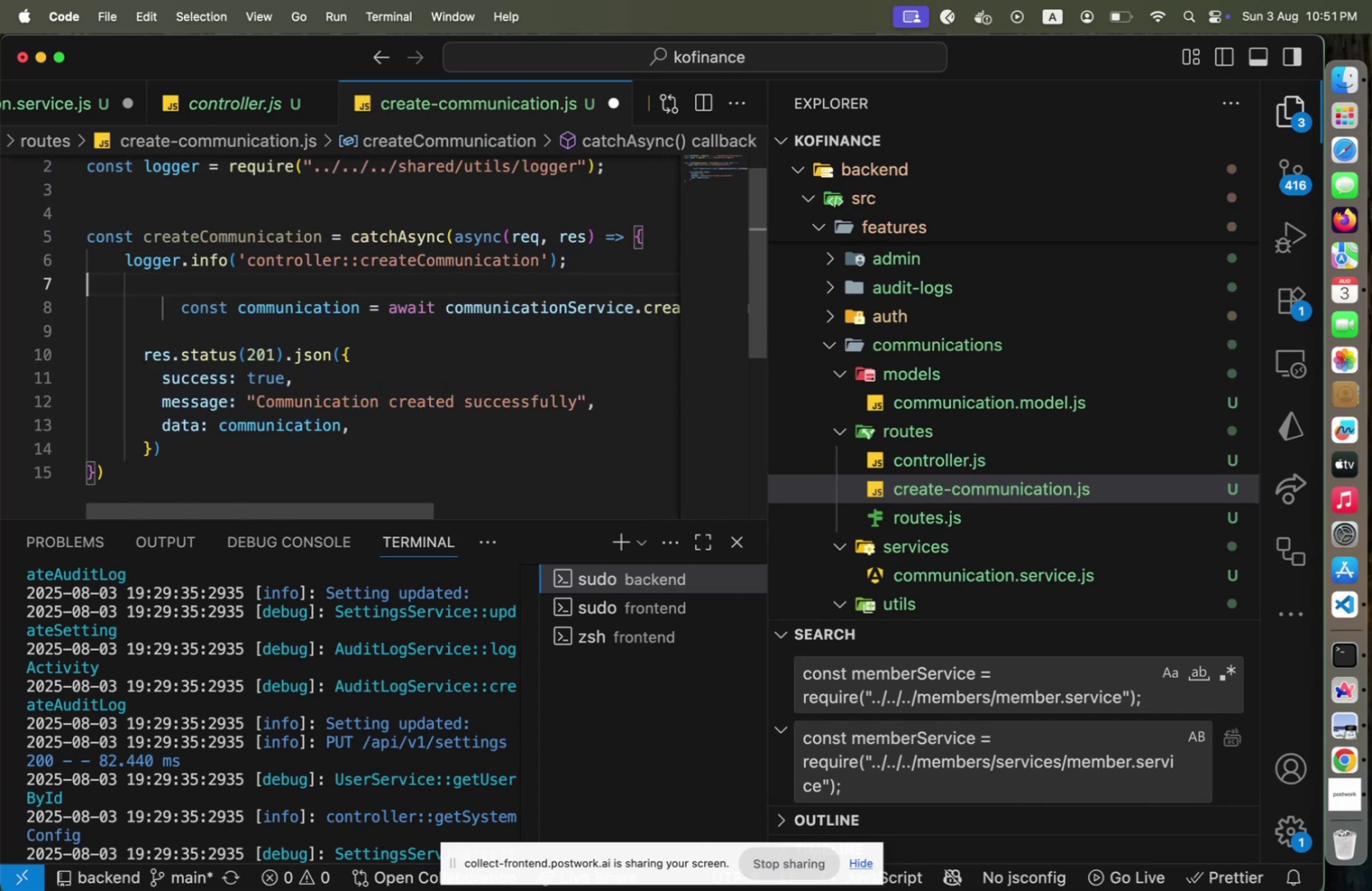 
key(ArrowDown)
 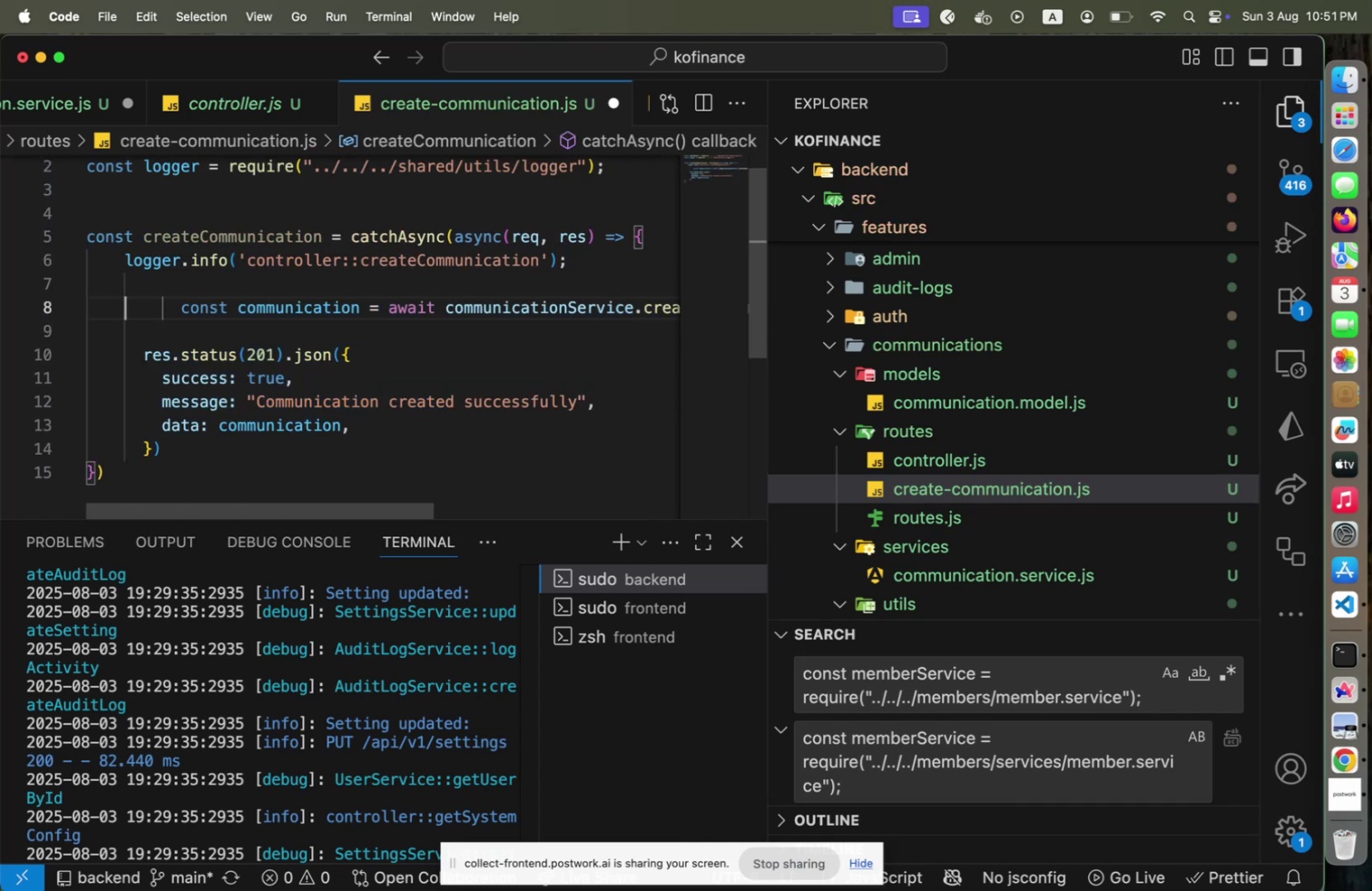 
key(Alt+Shift+F)
 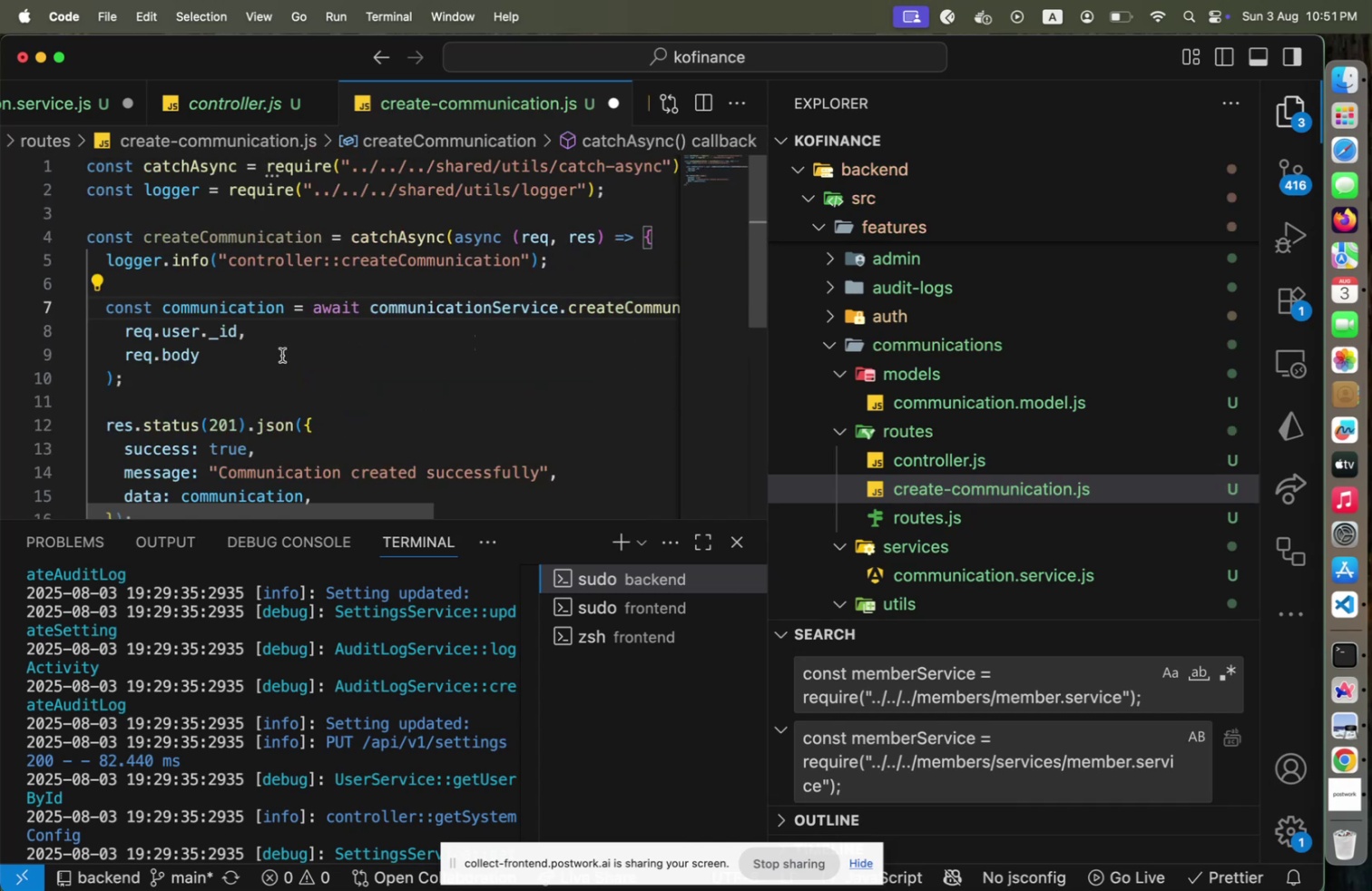 
scroll: coordinate [336, 377], scroll_direction: down, amount: 2.0
 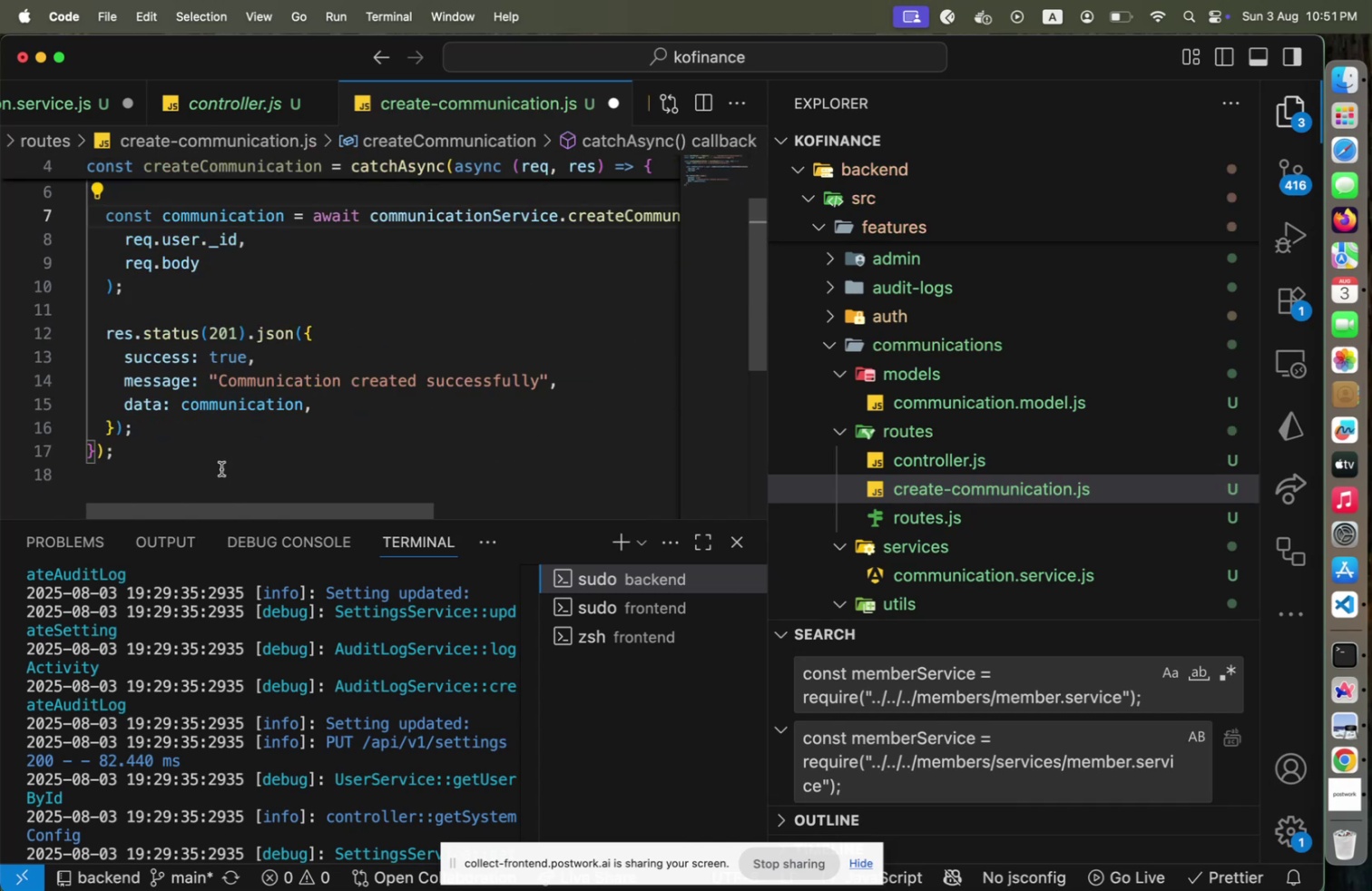 
left_click([221, 468])
 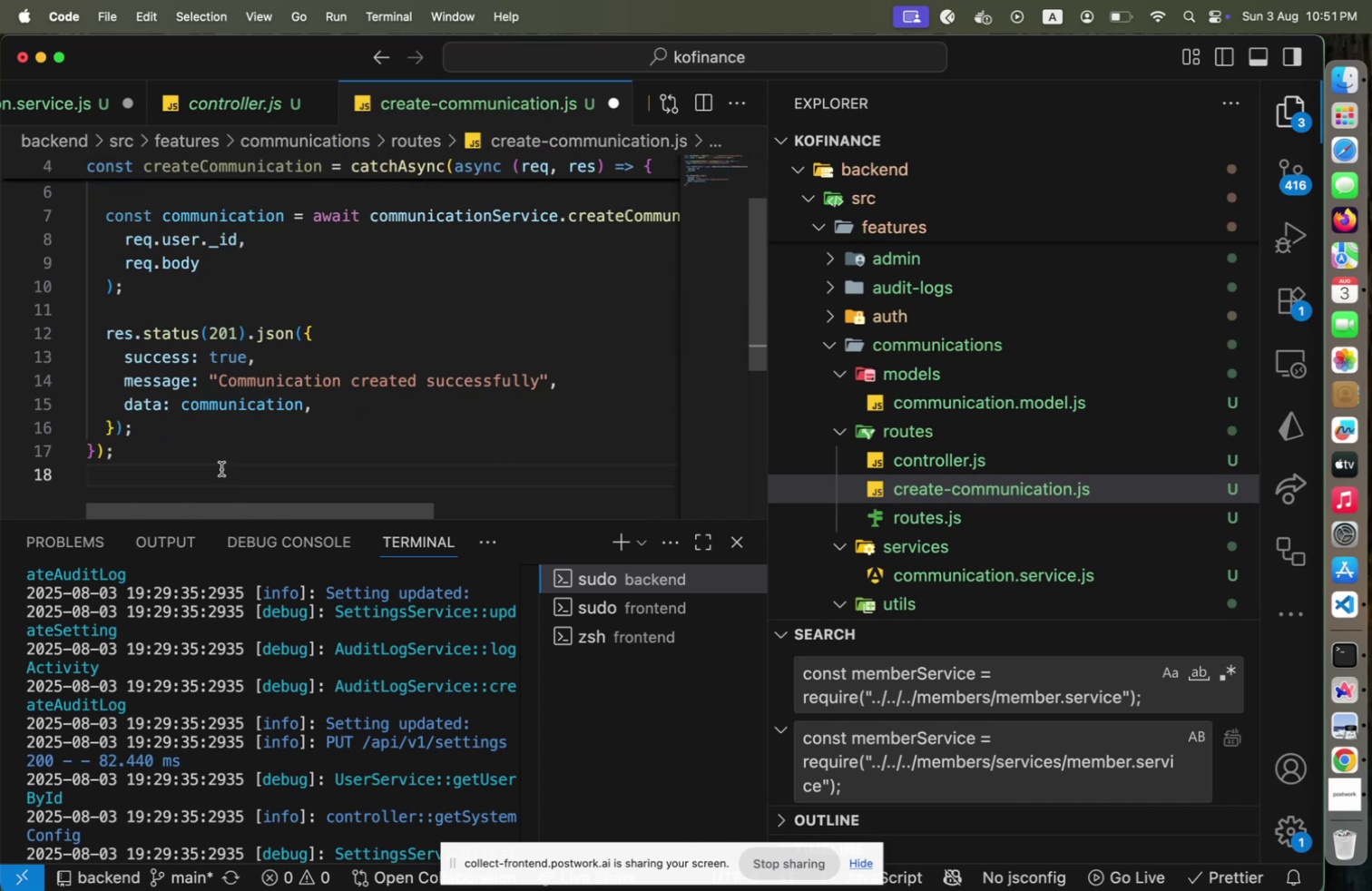 
key(Enter)
 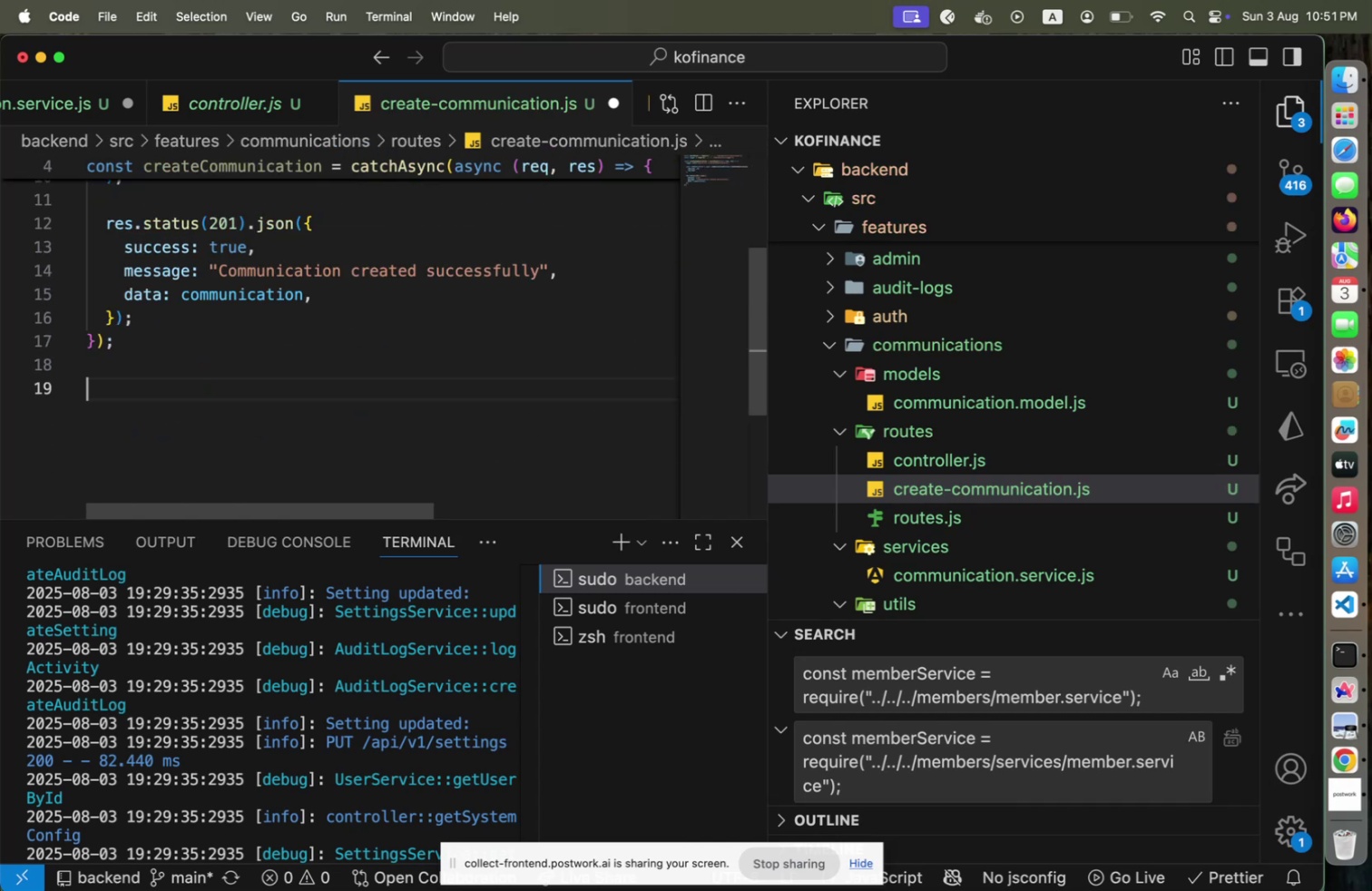 
type(module.e)
 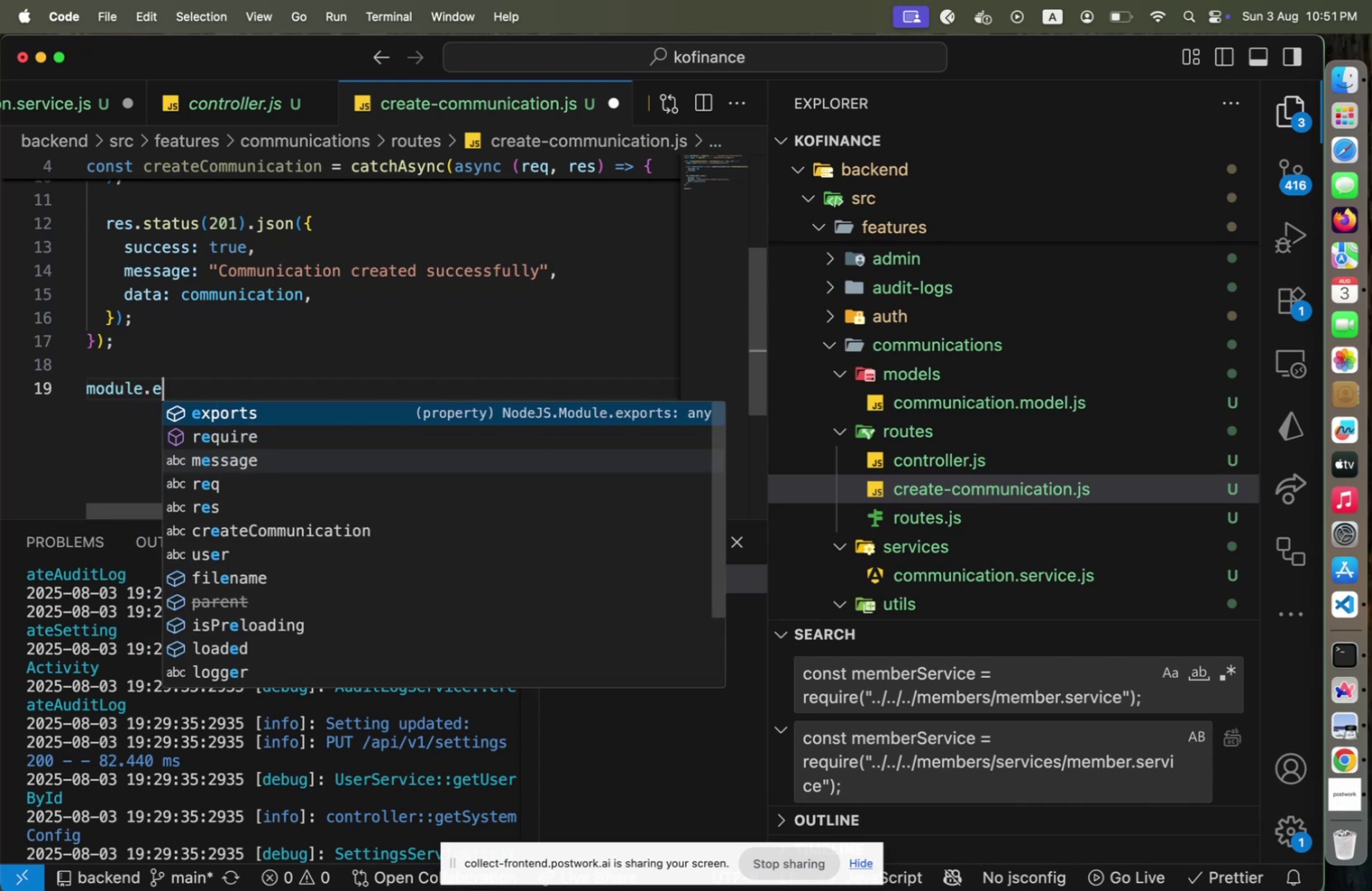 
key(Enter)
 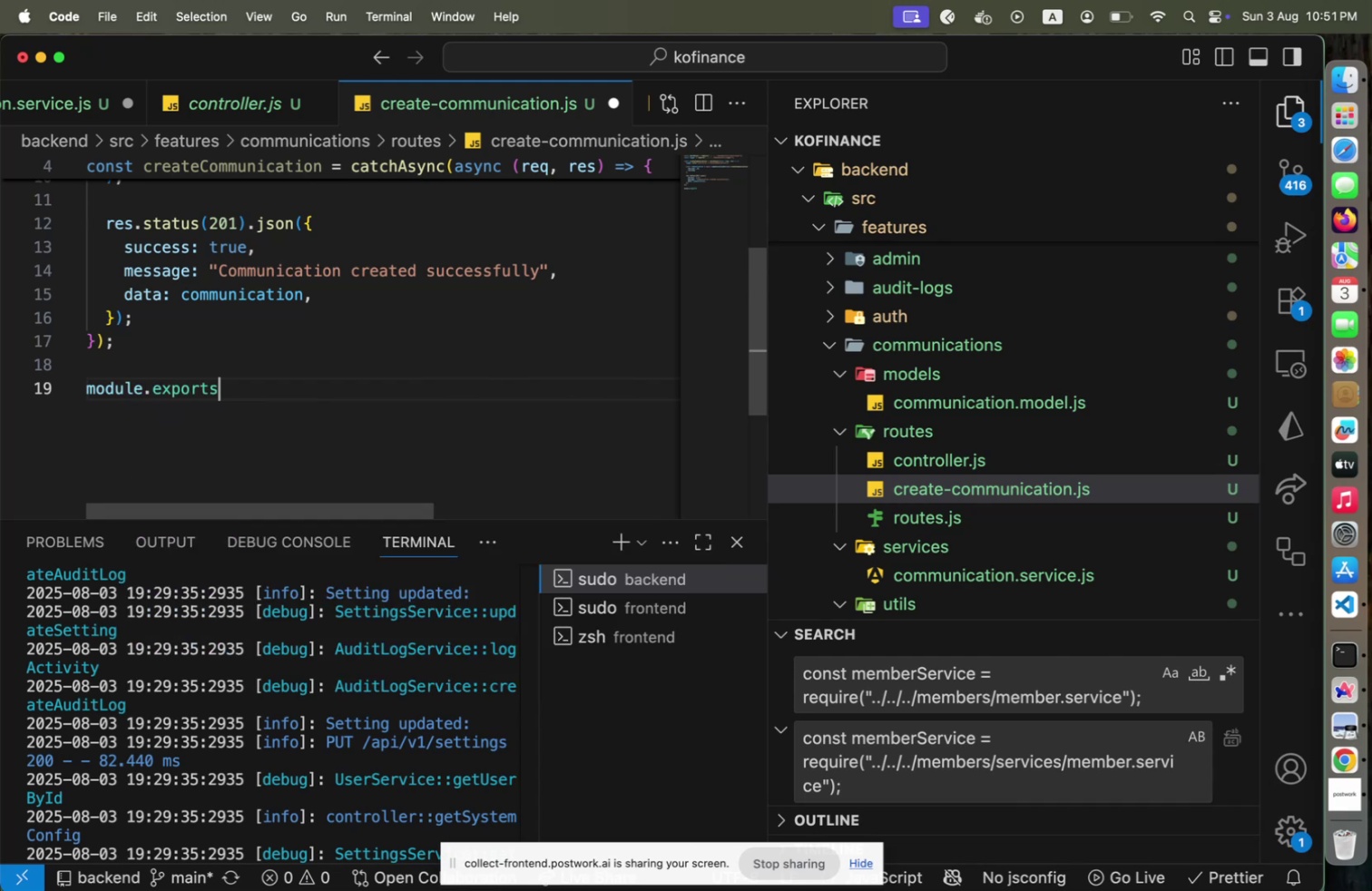 
type( = {createC)
 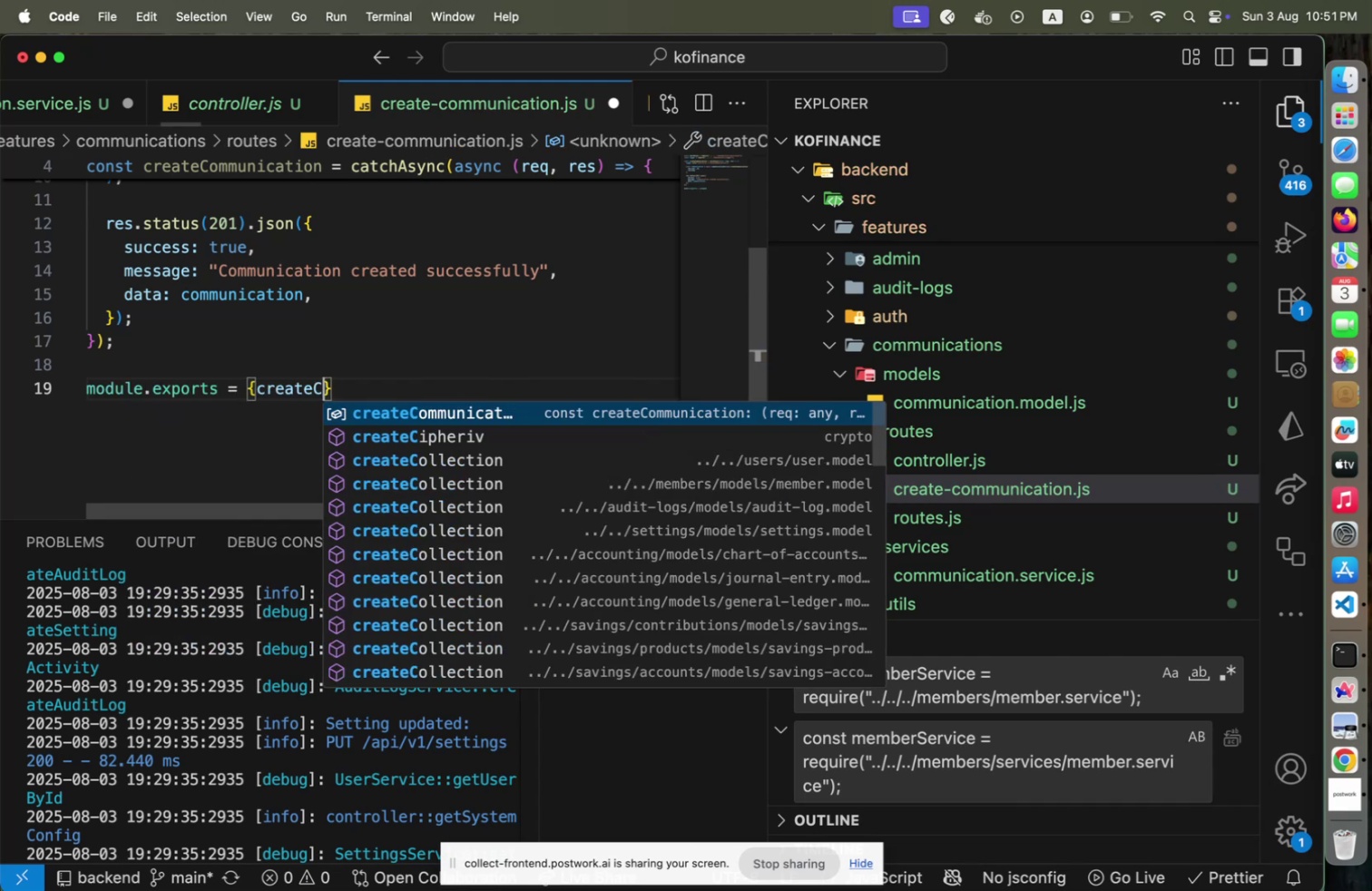 
 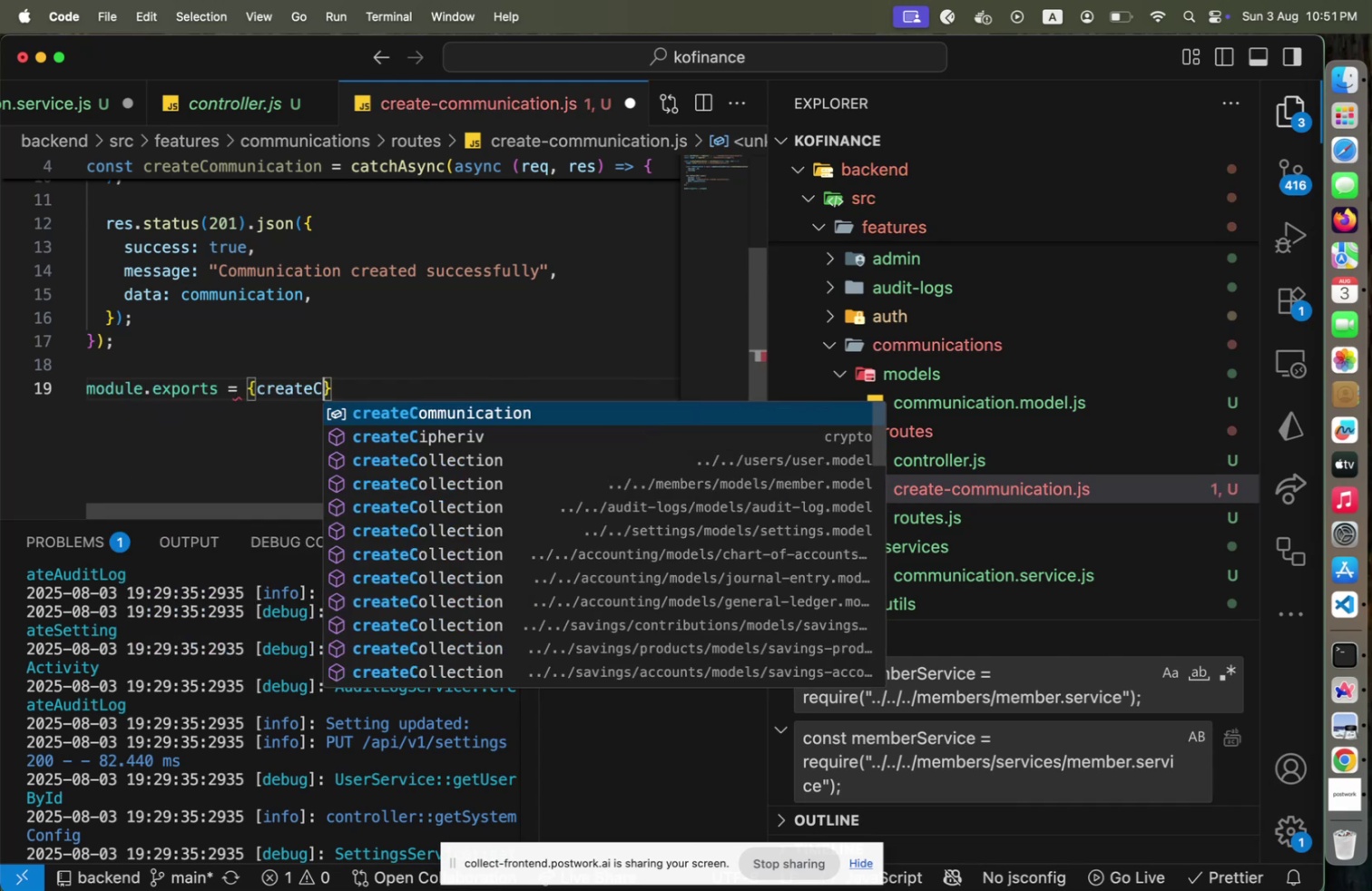 
key(Enter)
 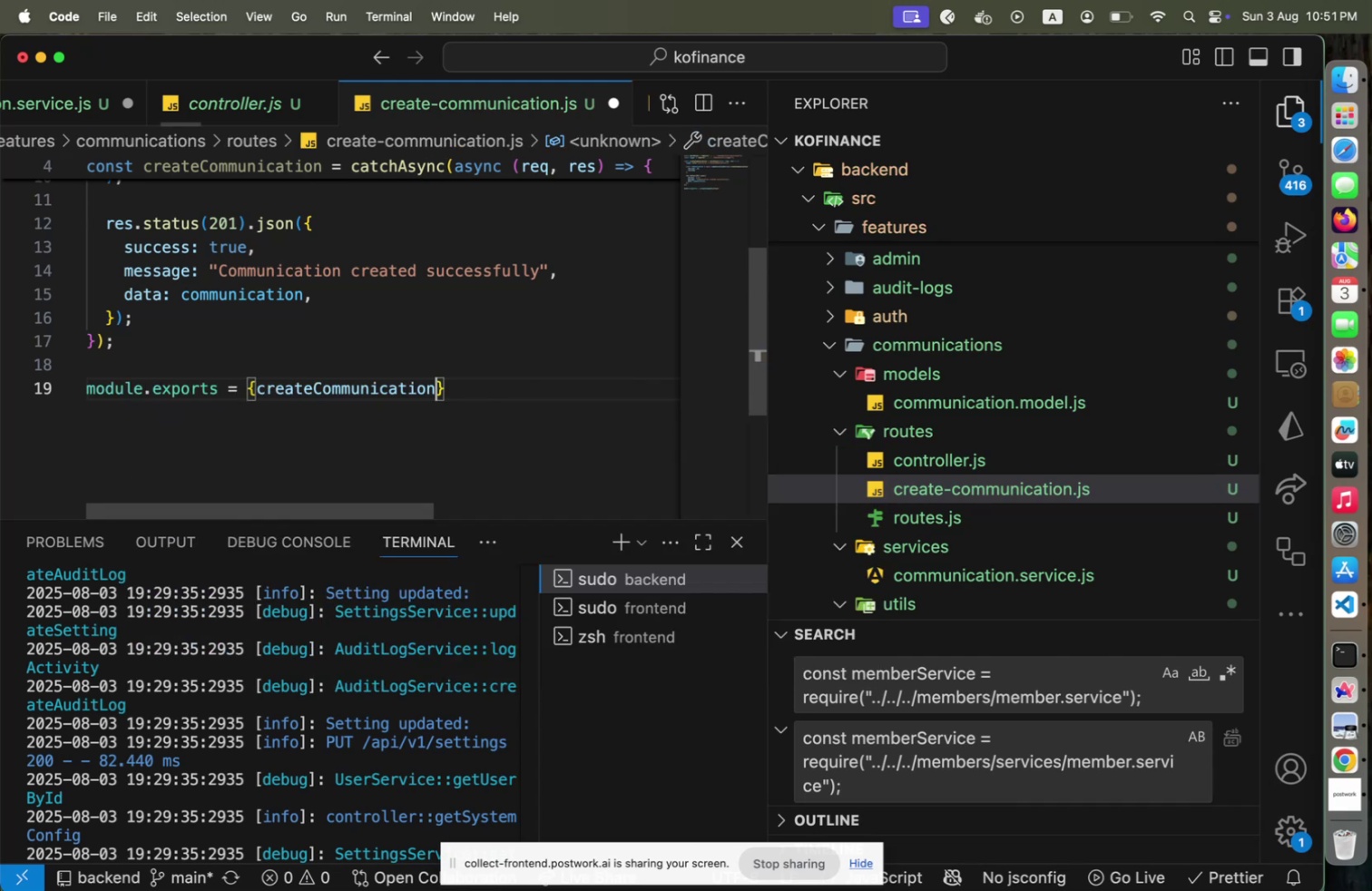 
key(Alt+Shift+F)
 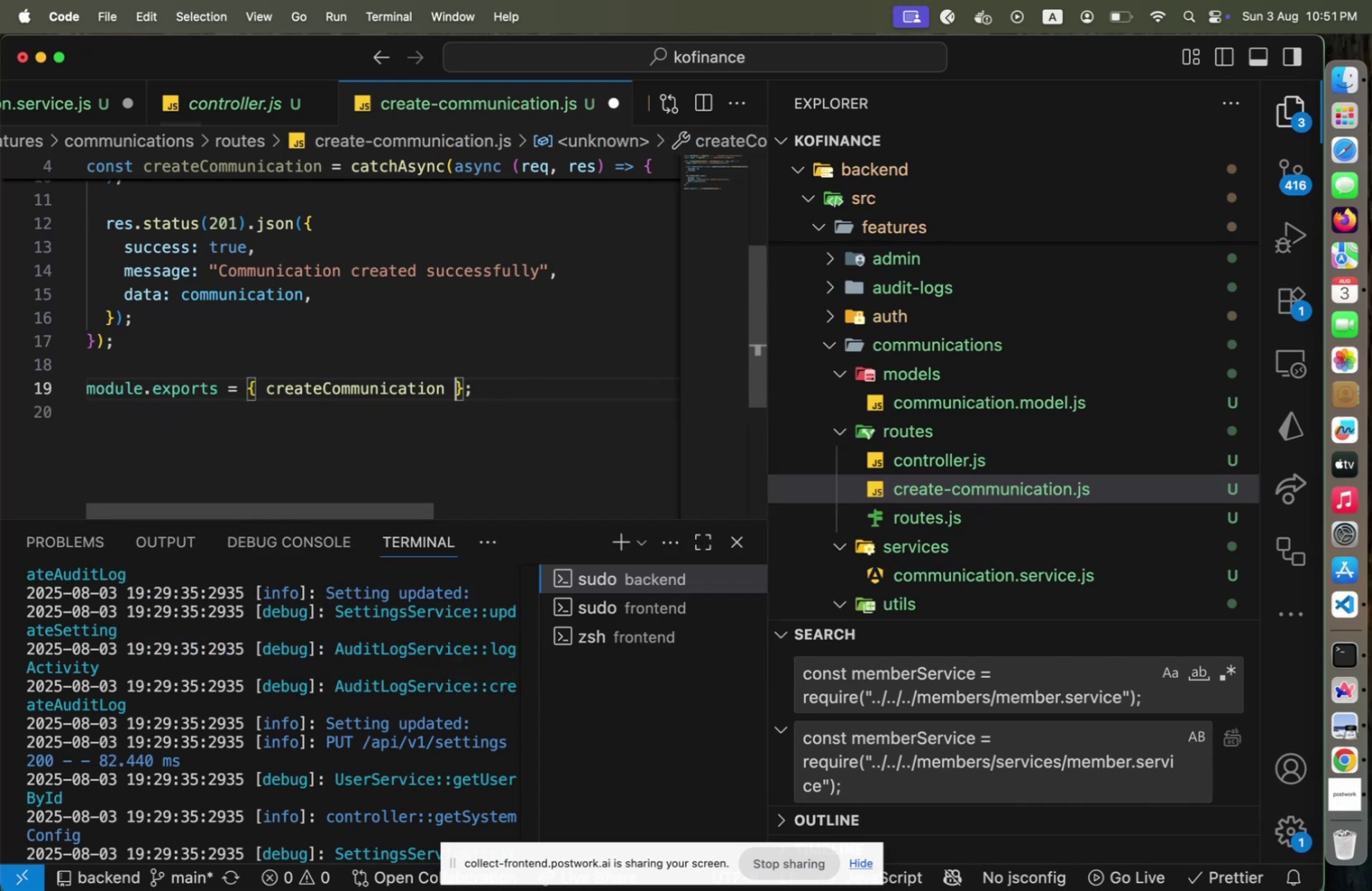 
key(Meta+CommandLeft)
 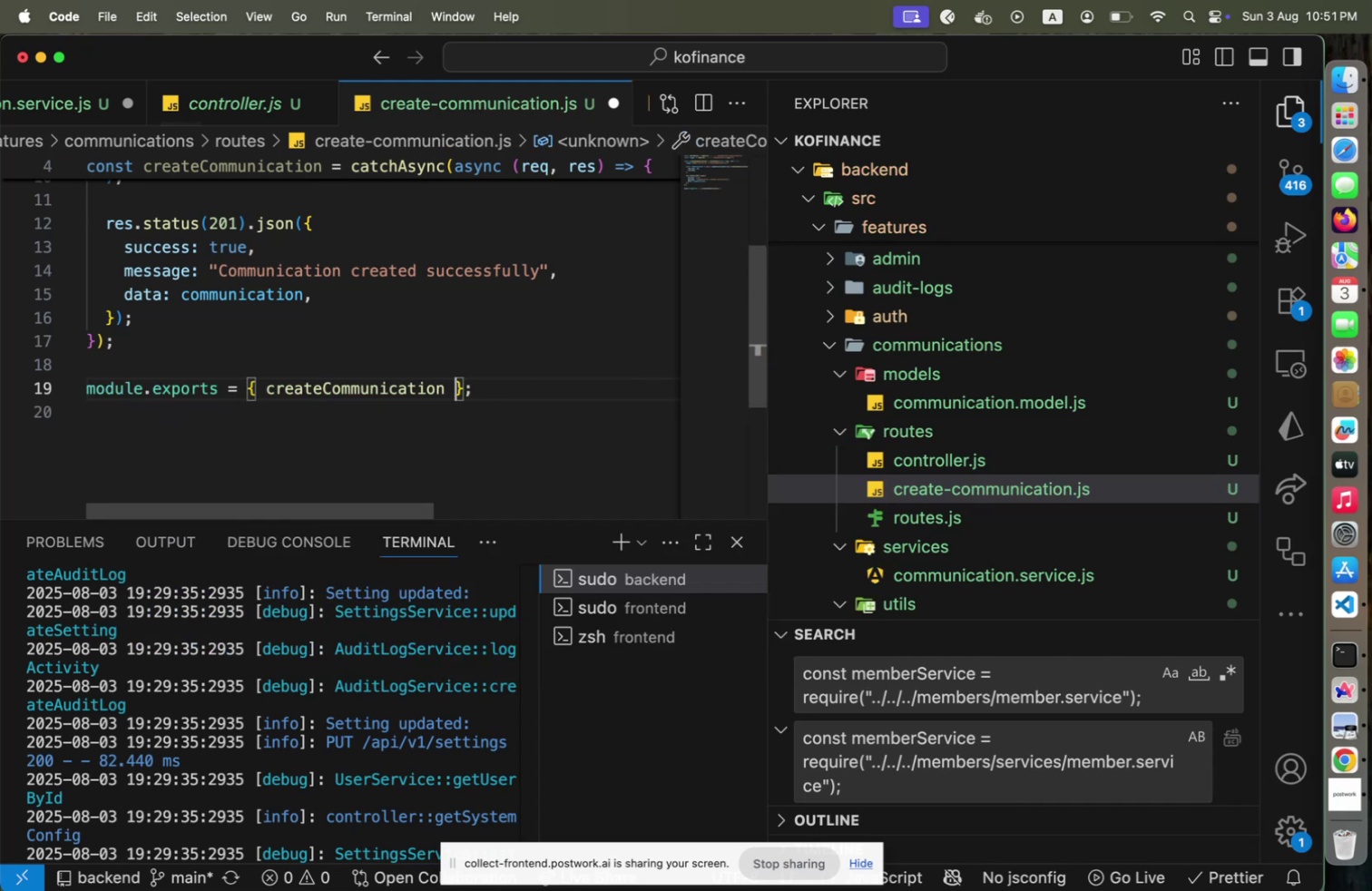 
key(Meta+S)
 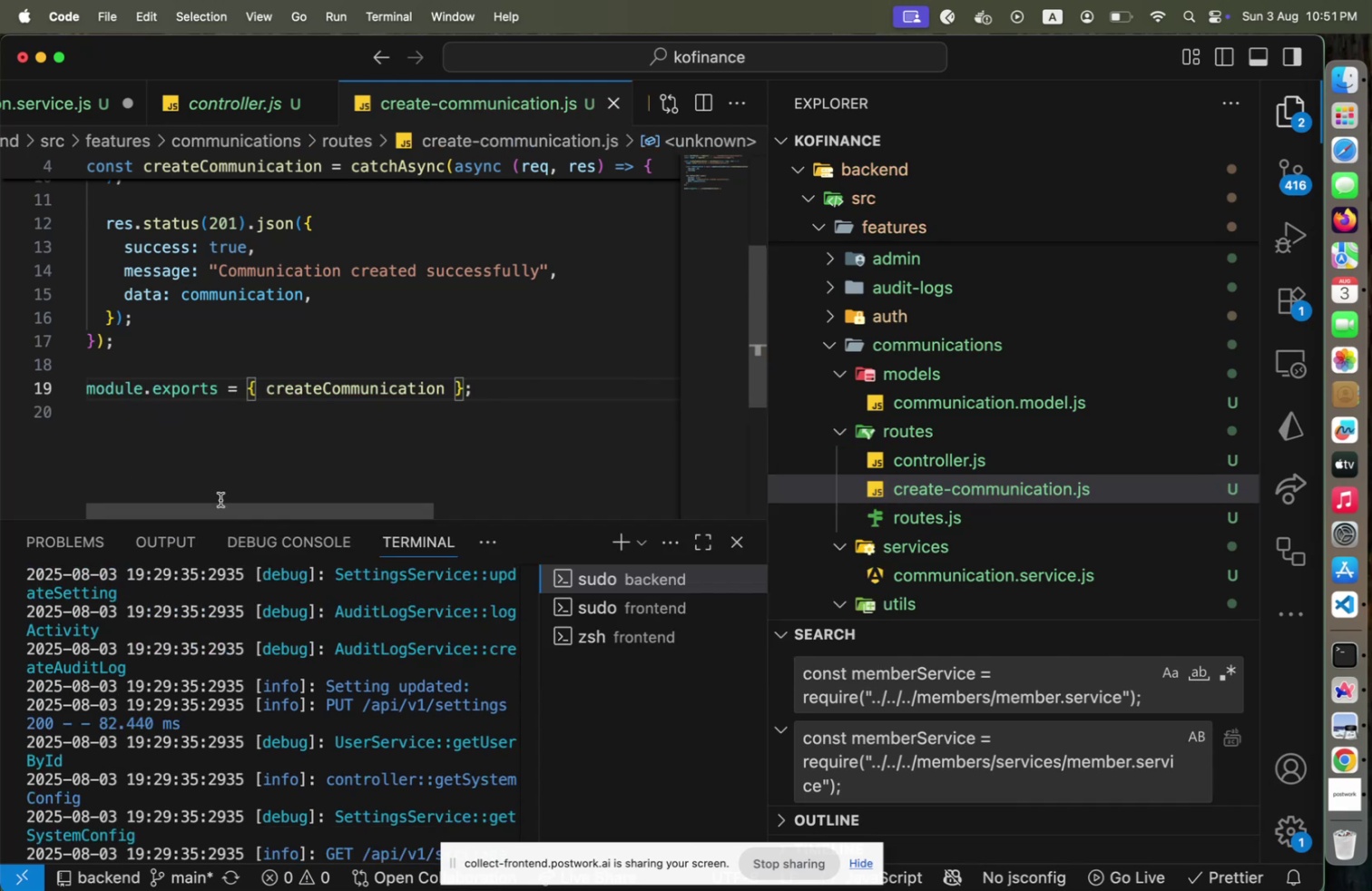 
scroll: coordinate [392, 424], scroll_direction: up, amount: 4.0
 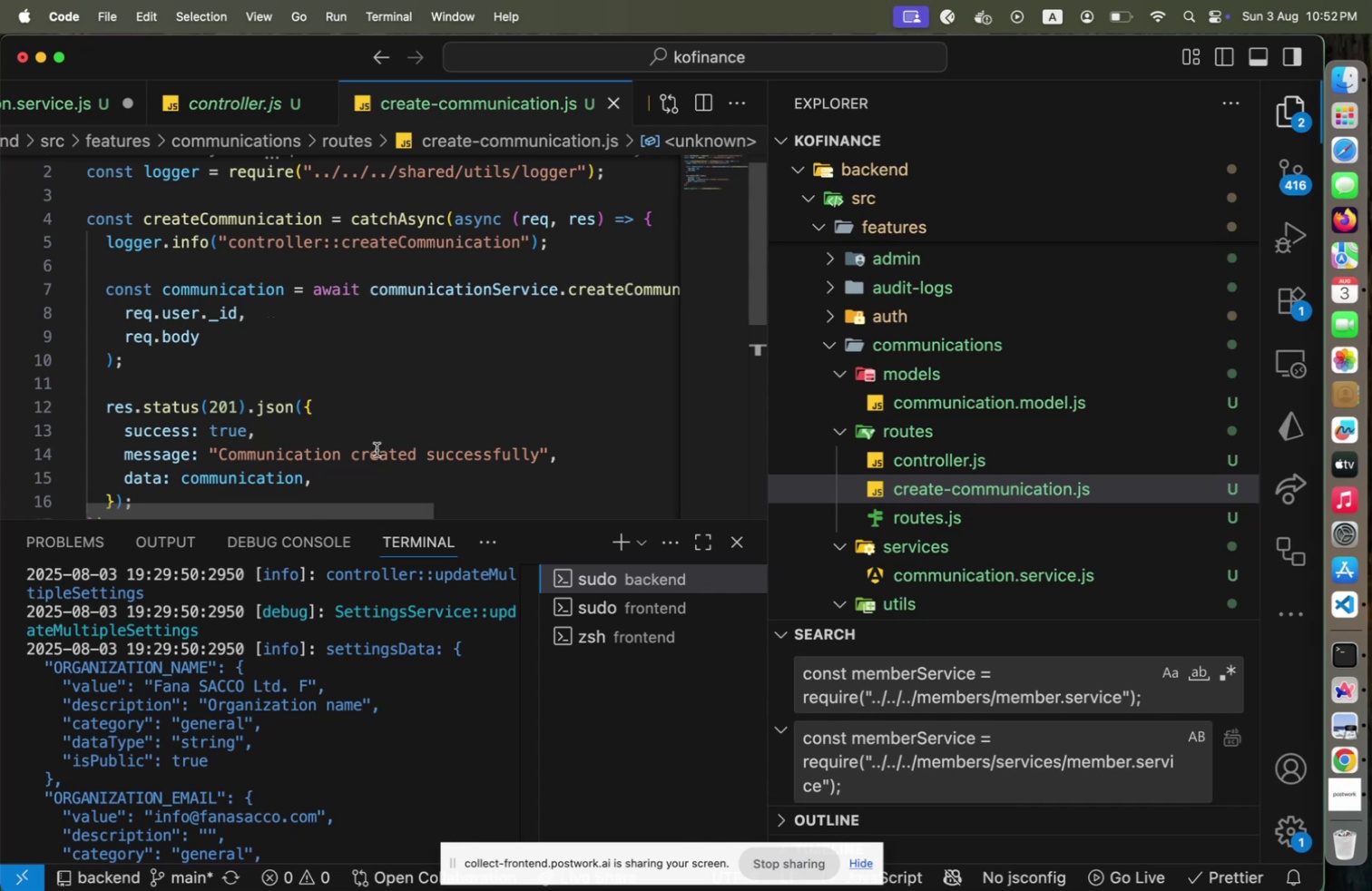 
left_click_drag(start_coordinate=[322, 506], to_coordinate=[421, 500])
 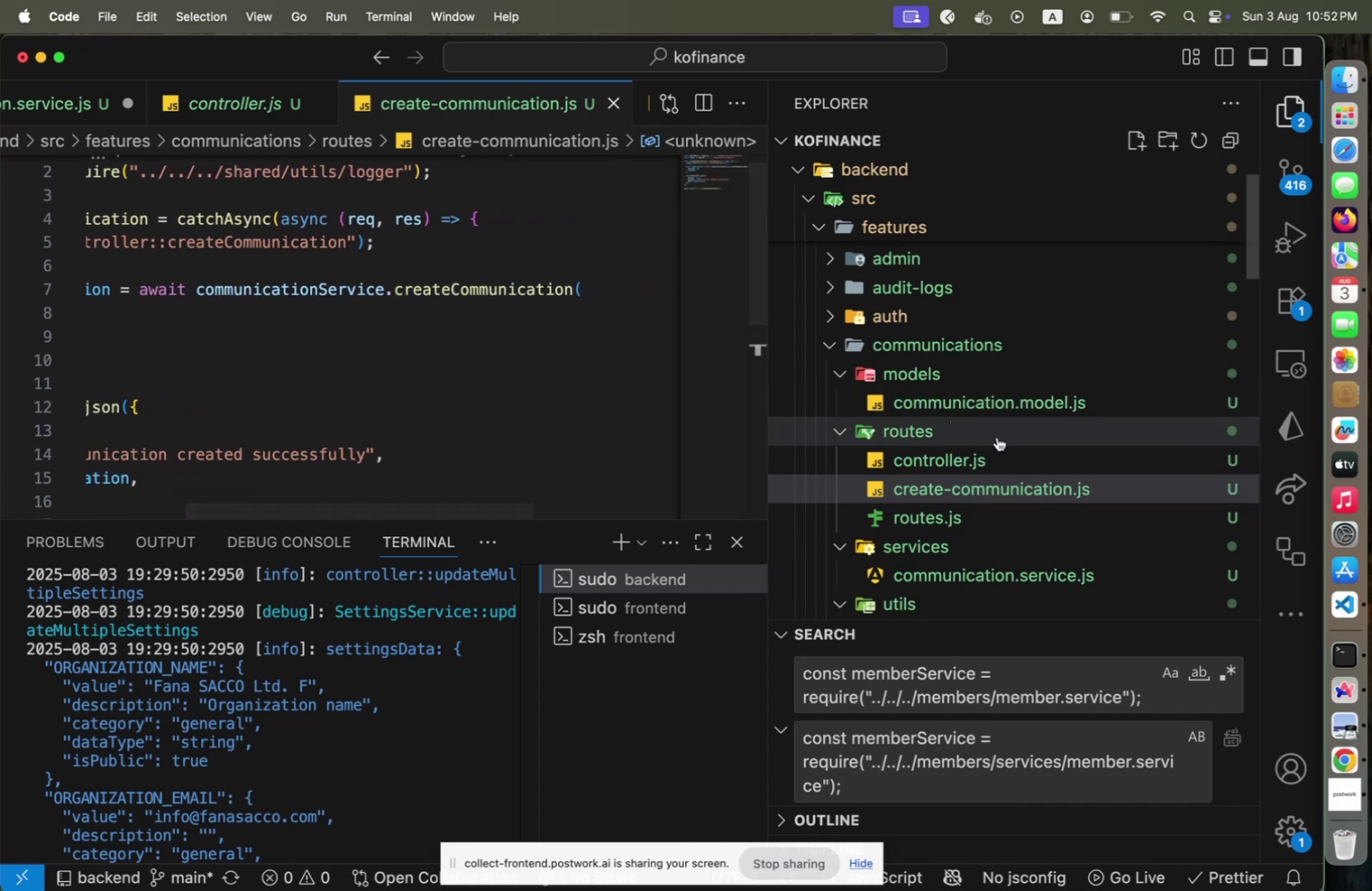 
left_click([985, 571])
 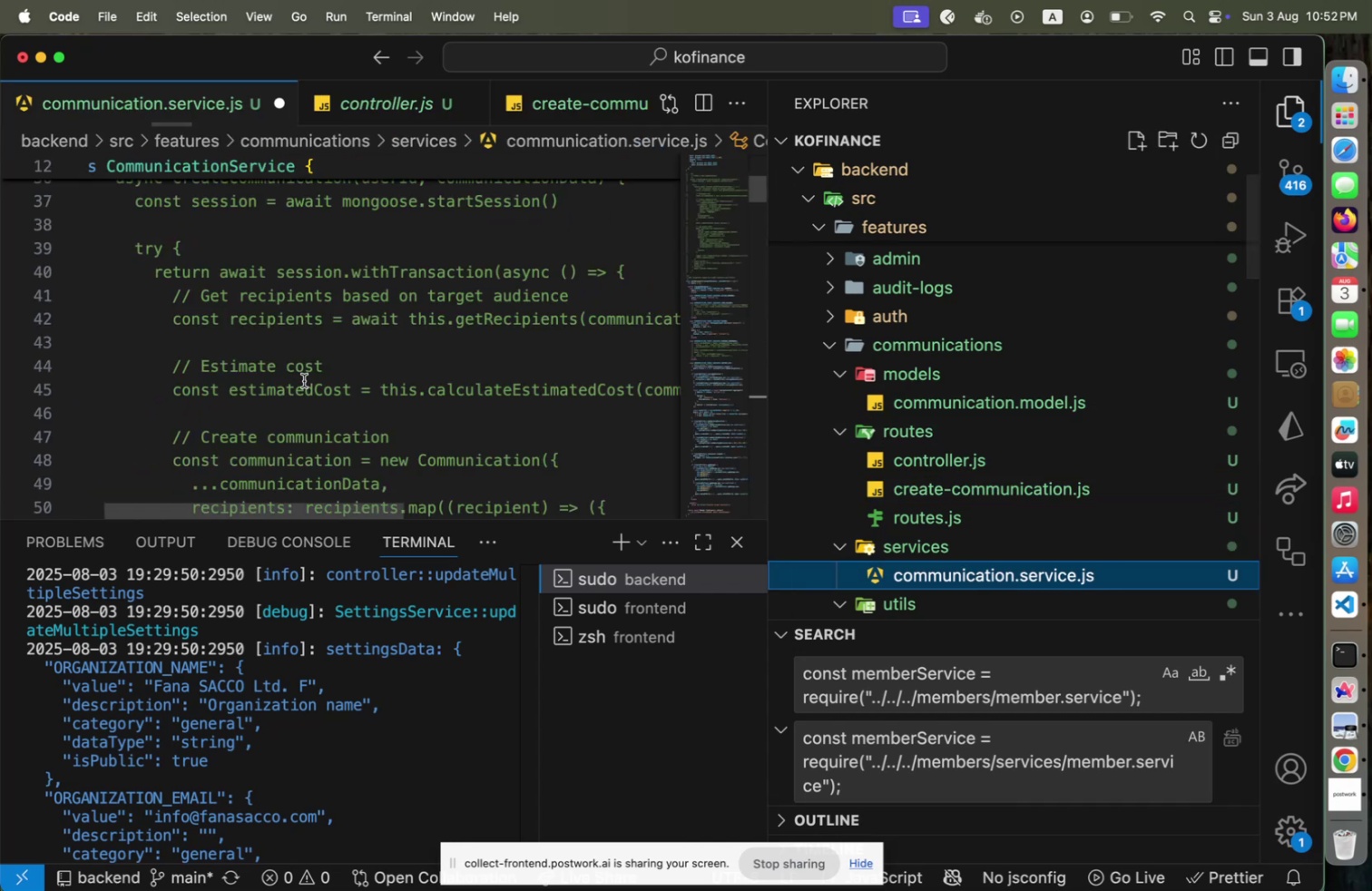 
scroll: coordinate [304, 380], scroll_direction: up, amount: 2.0
 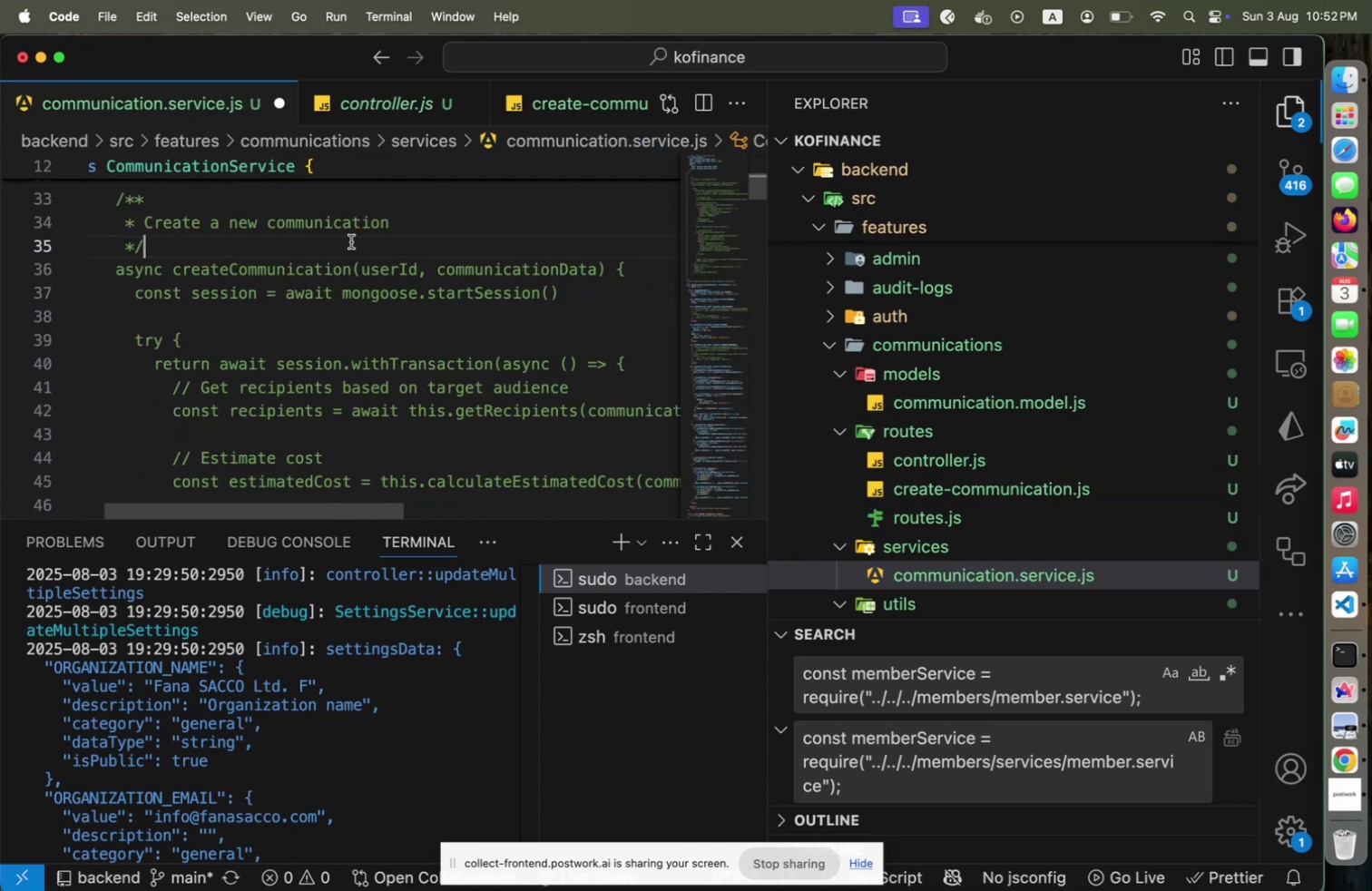 
key(ArrowUp)
 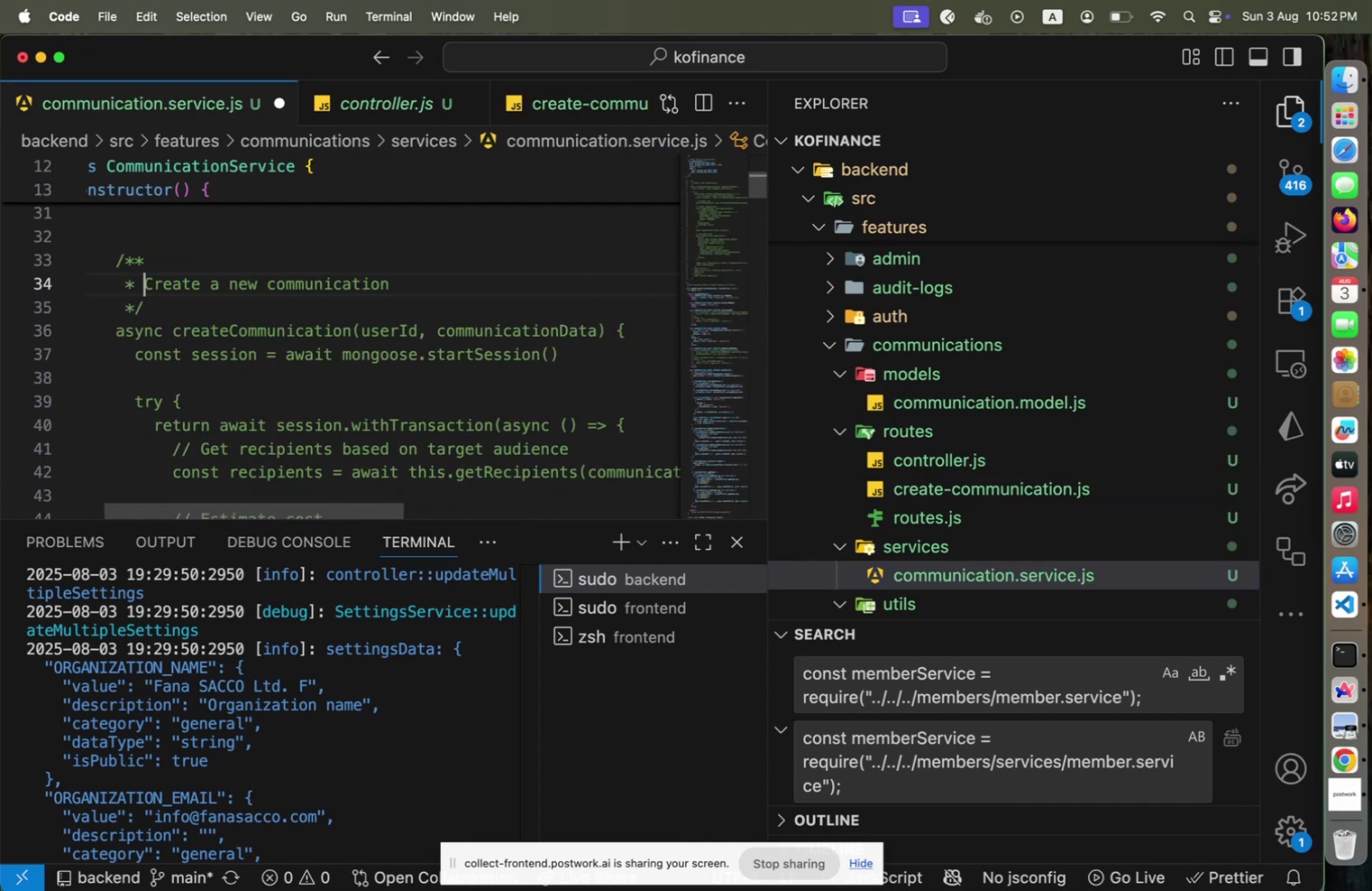 
key(ArrowUp)
 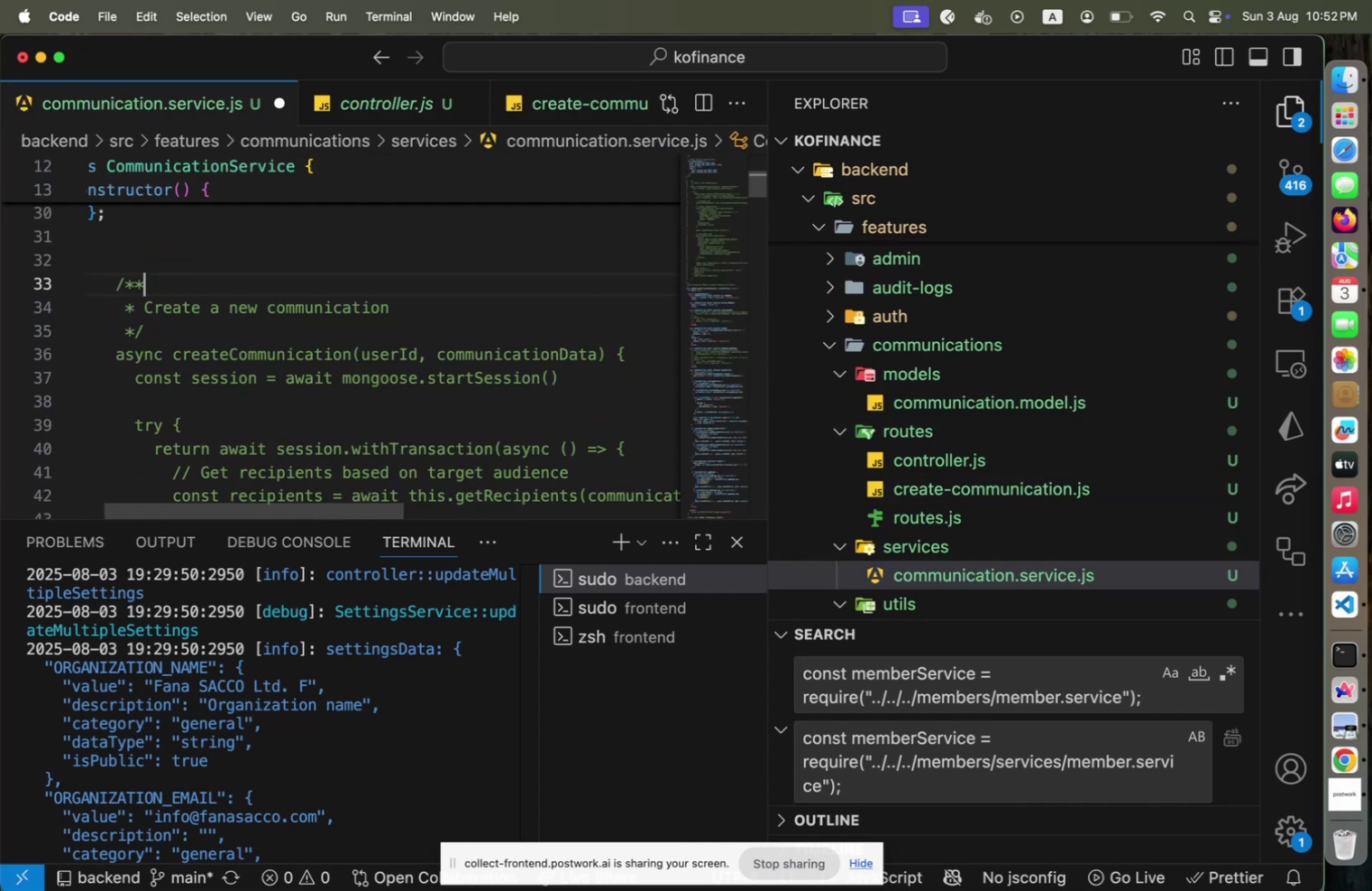 
key(ArrowDown)
 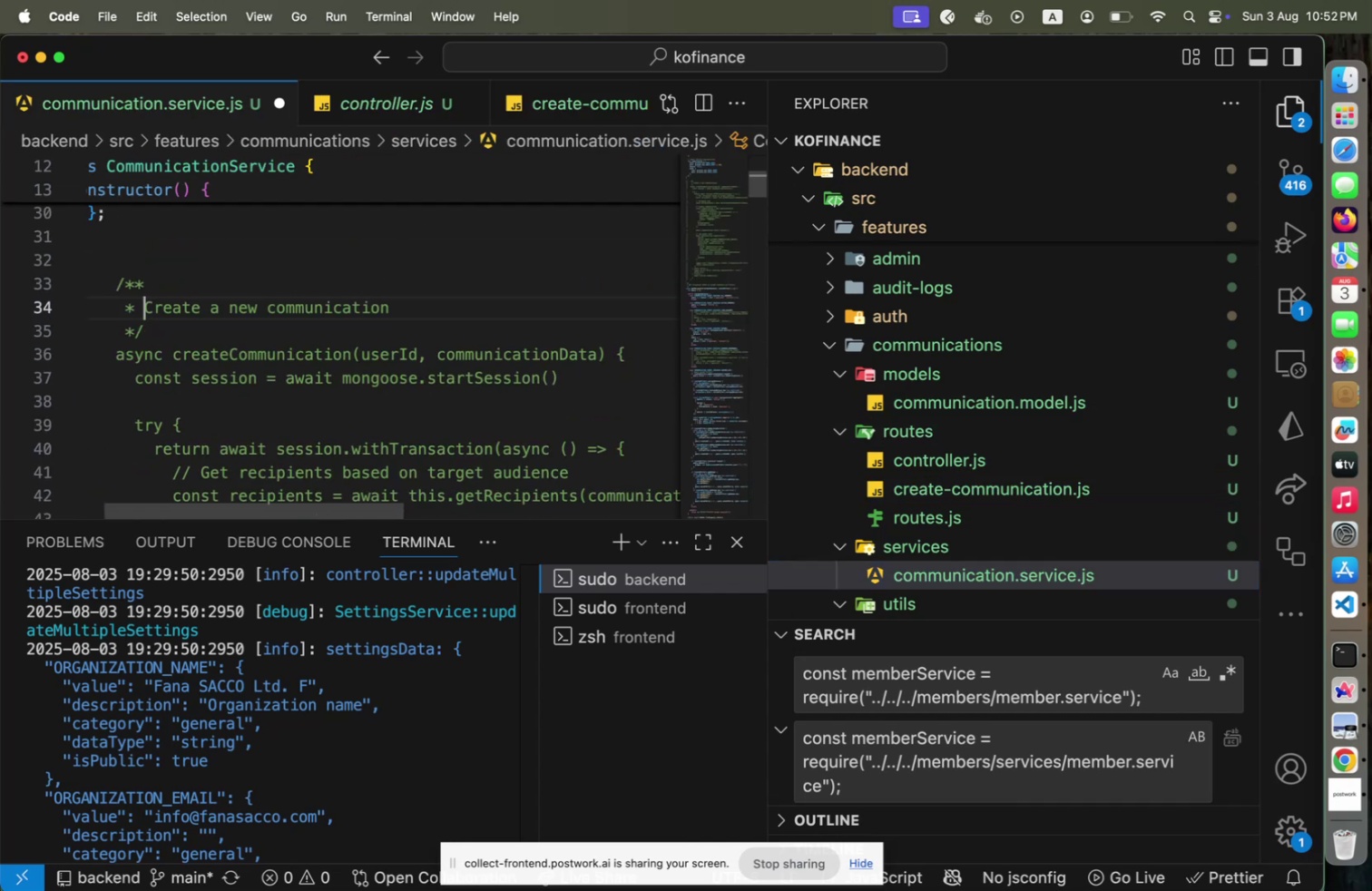 
key(ArrowDown)
 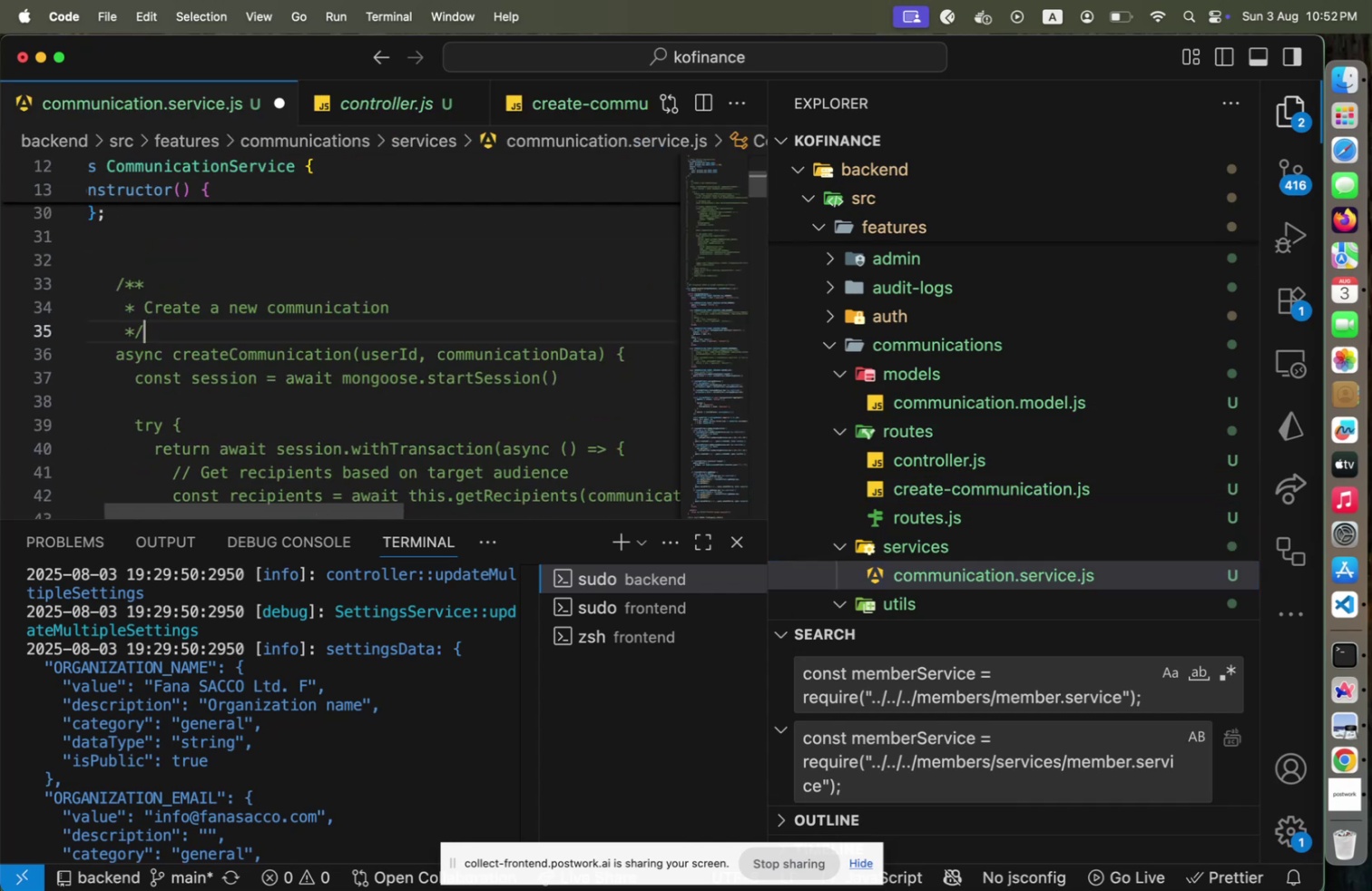 
key(ArrowDown)
 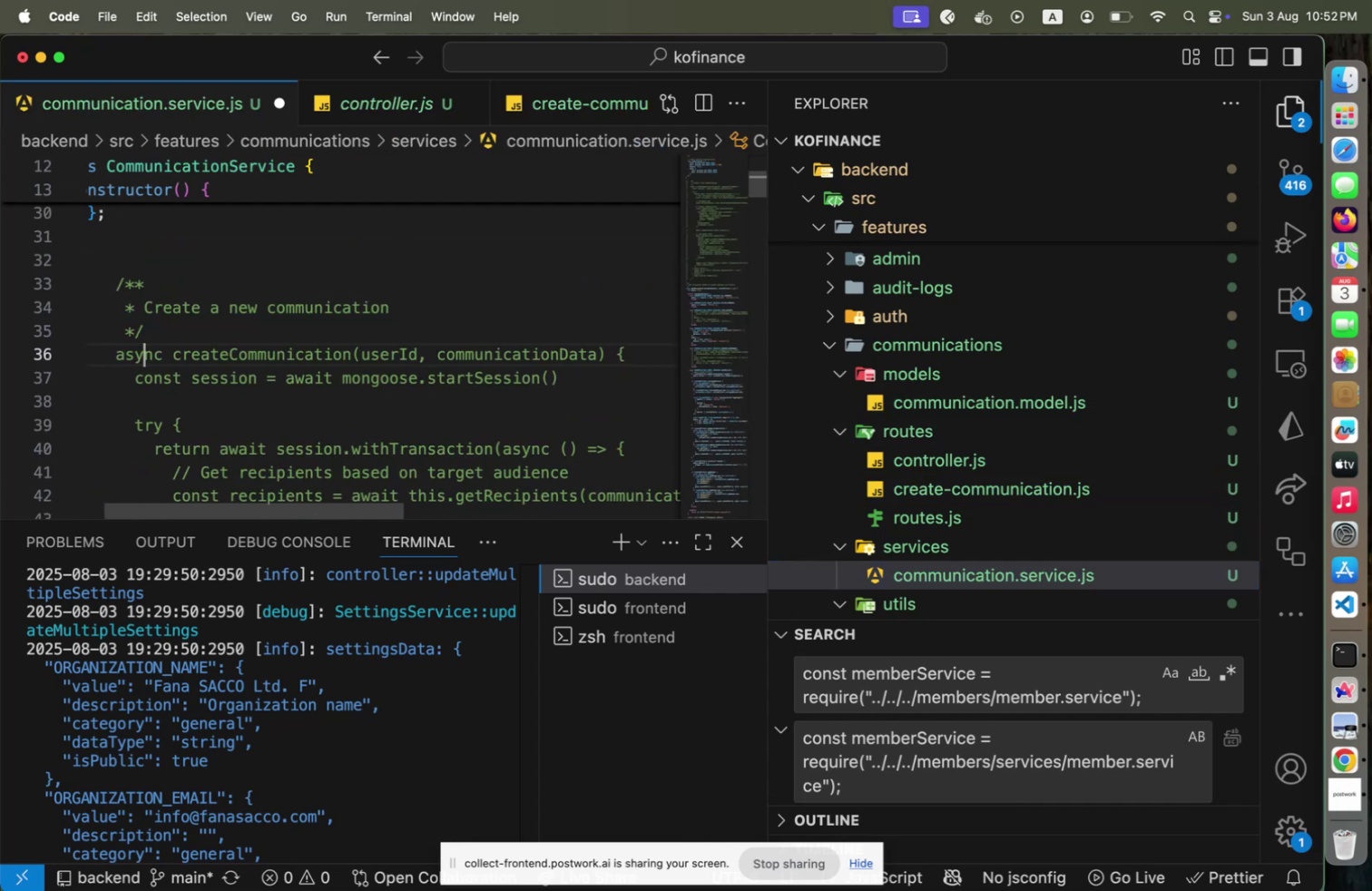 
key(ArrowUp)
 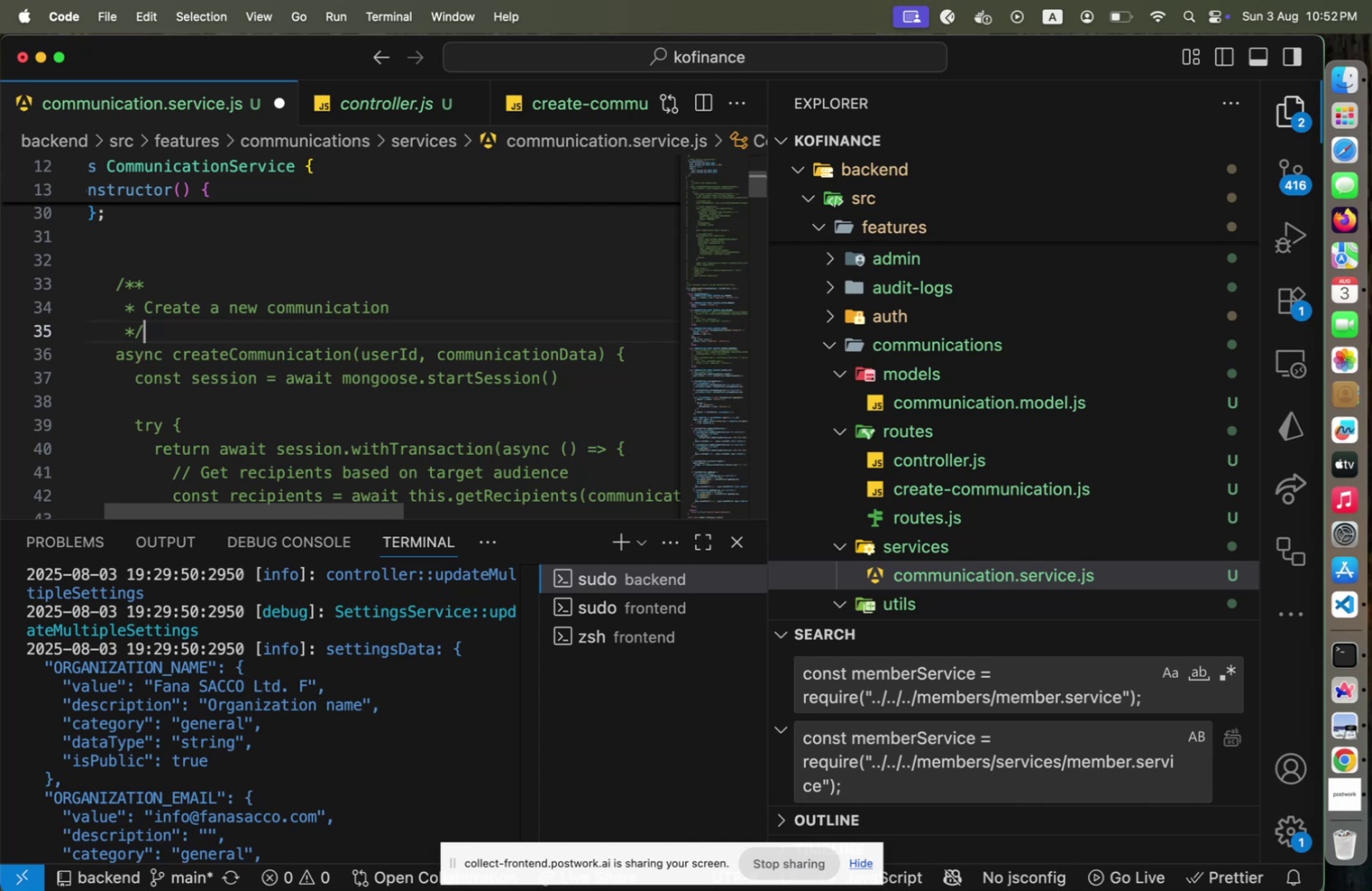 
key(ArrowLeft)
 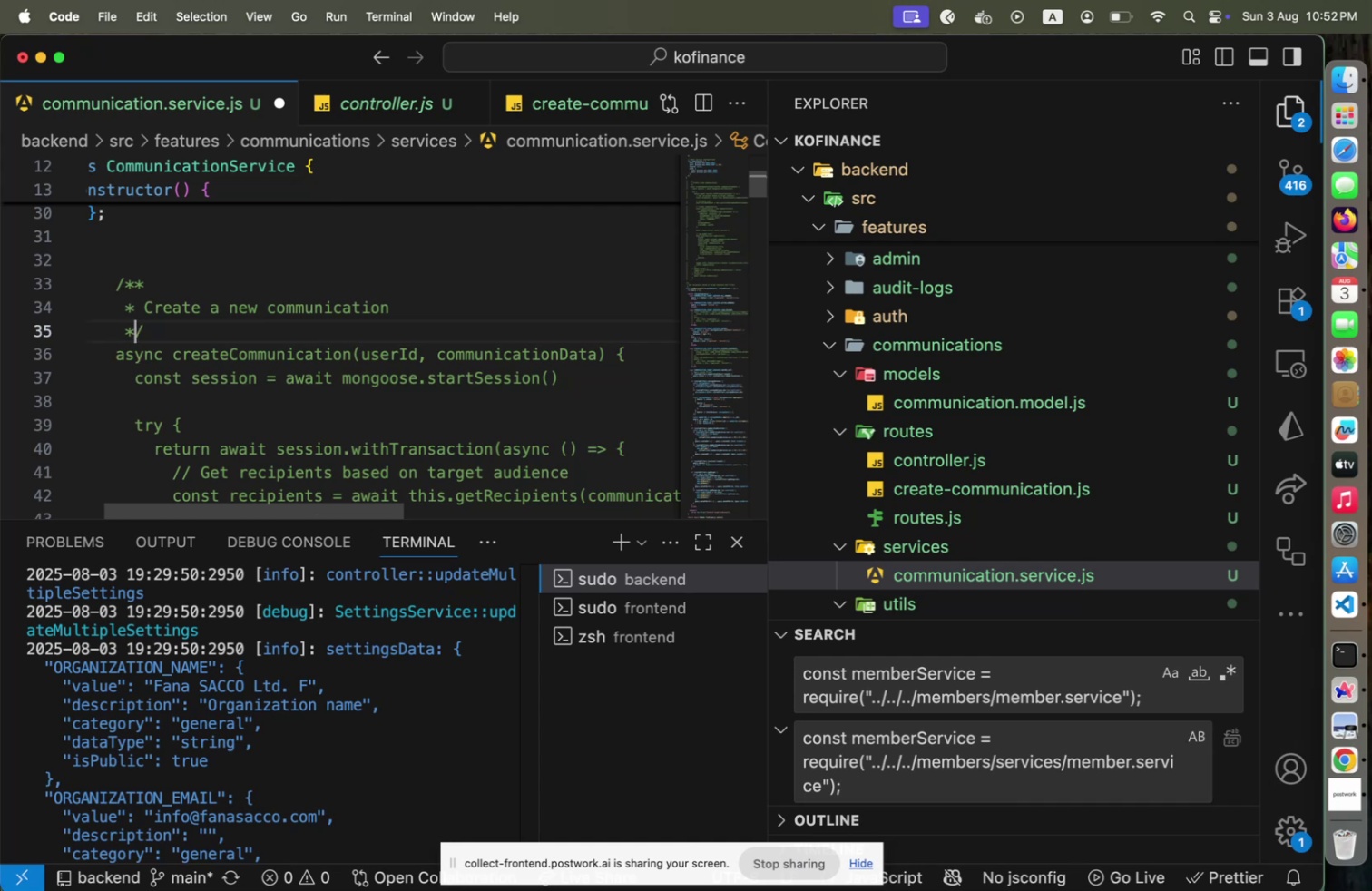 
hold_key(key=Fn, duration=17.41)
 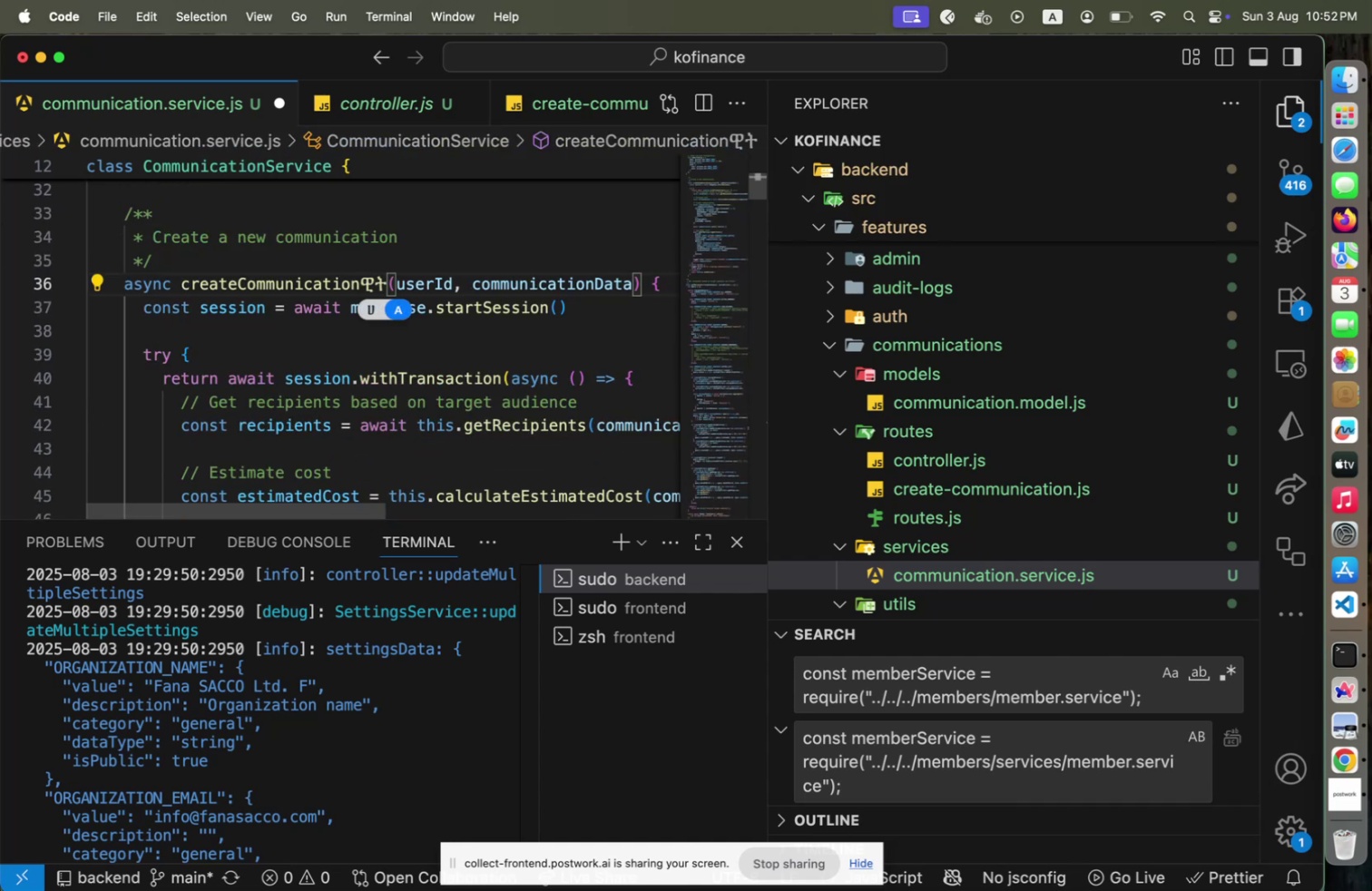 
key(ArrowUp)
 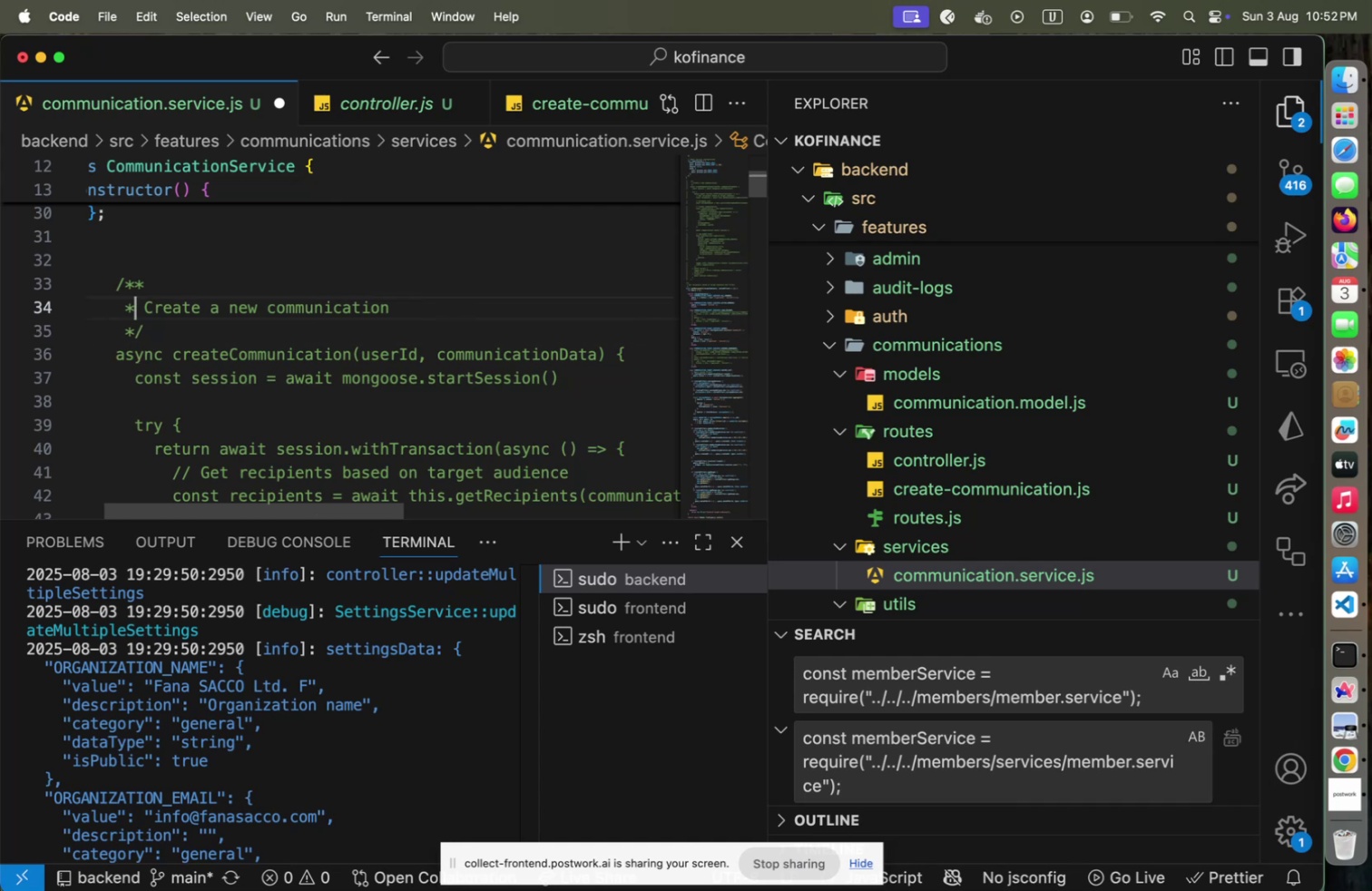 
key(ArrowUp)
 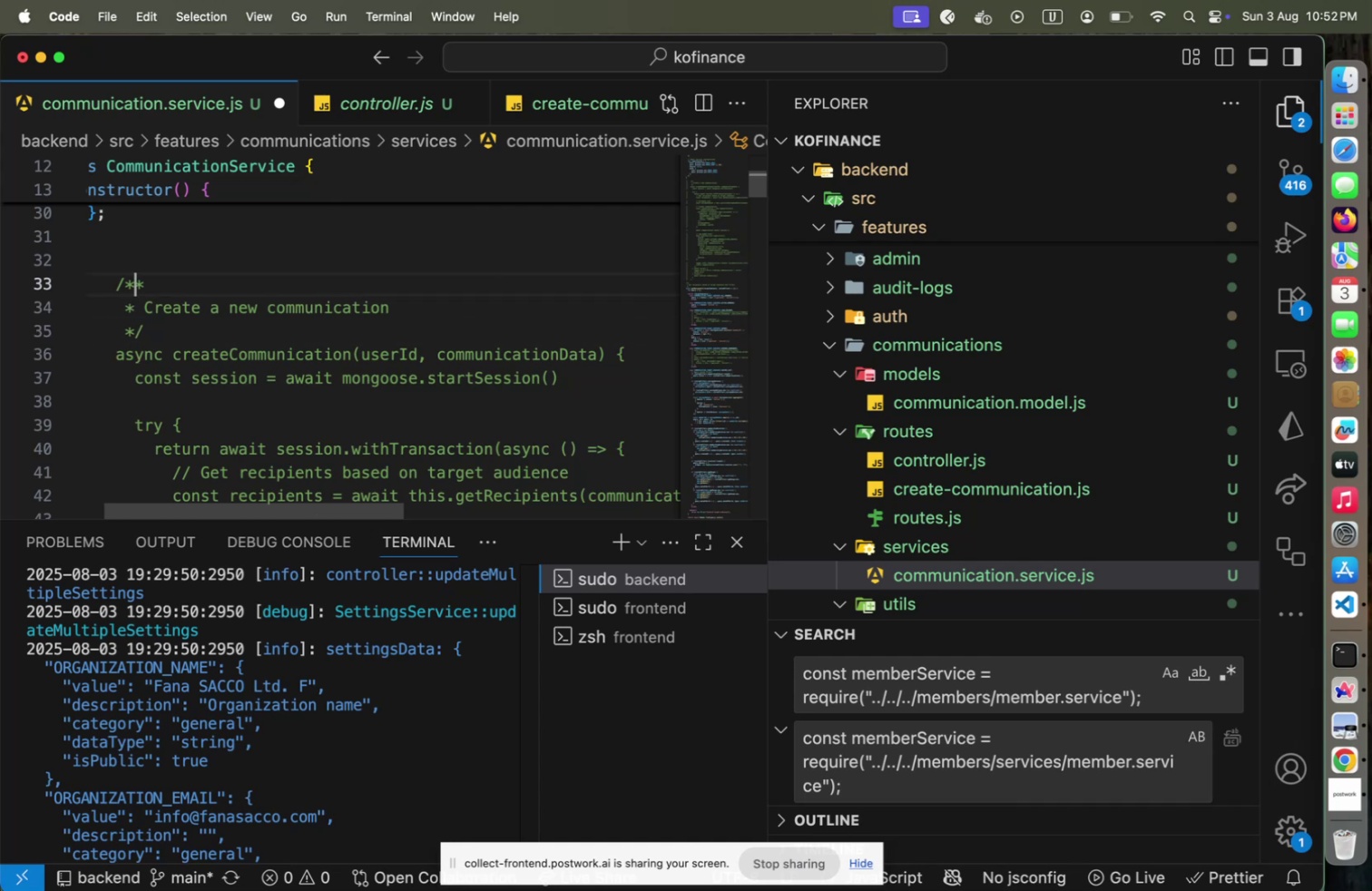 
key(Home)
 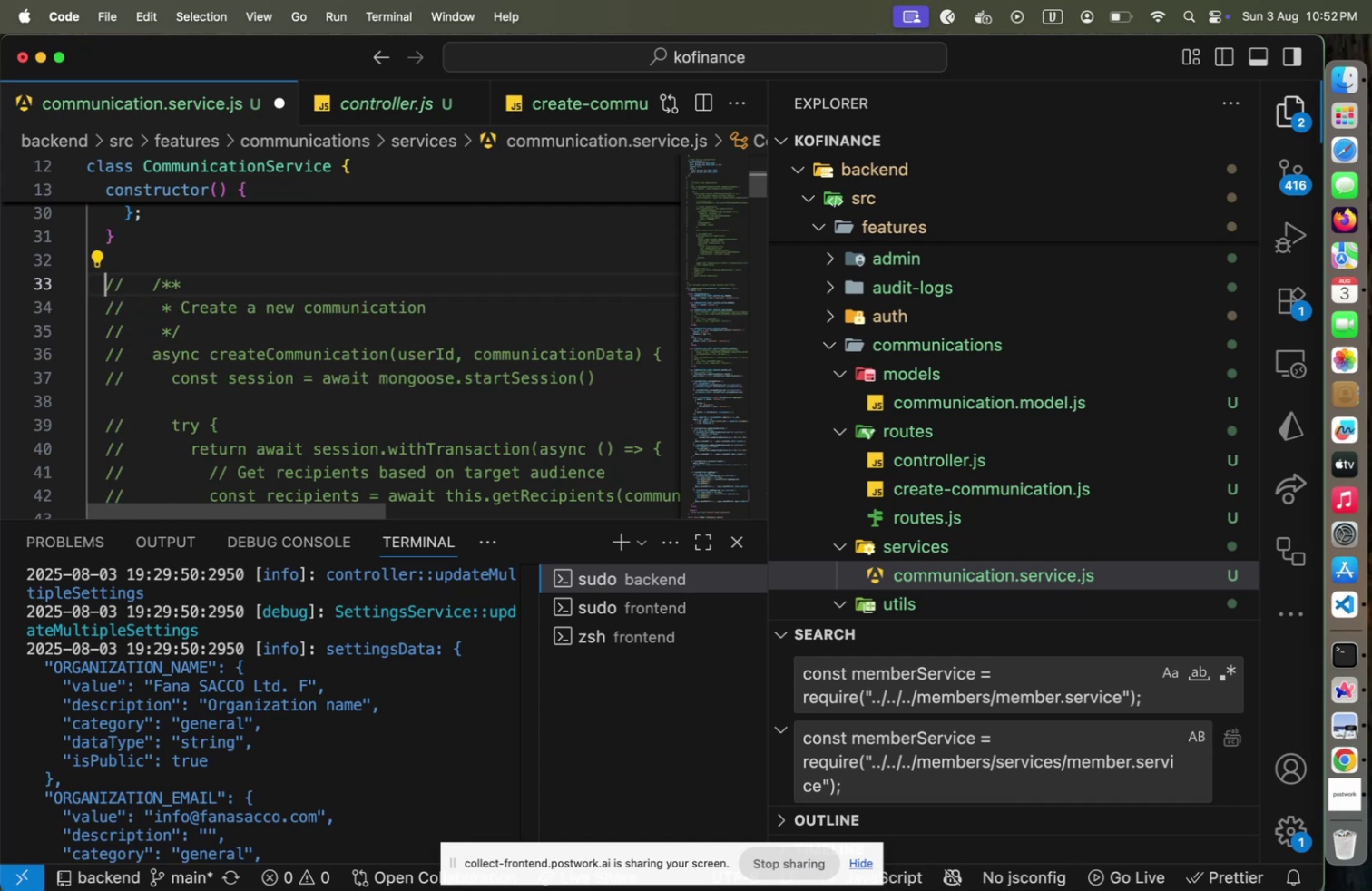 
hold_key(key=ArrowDown, duration=1.5)
 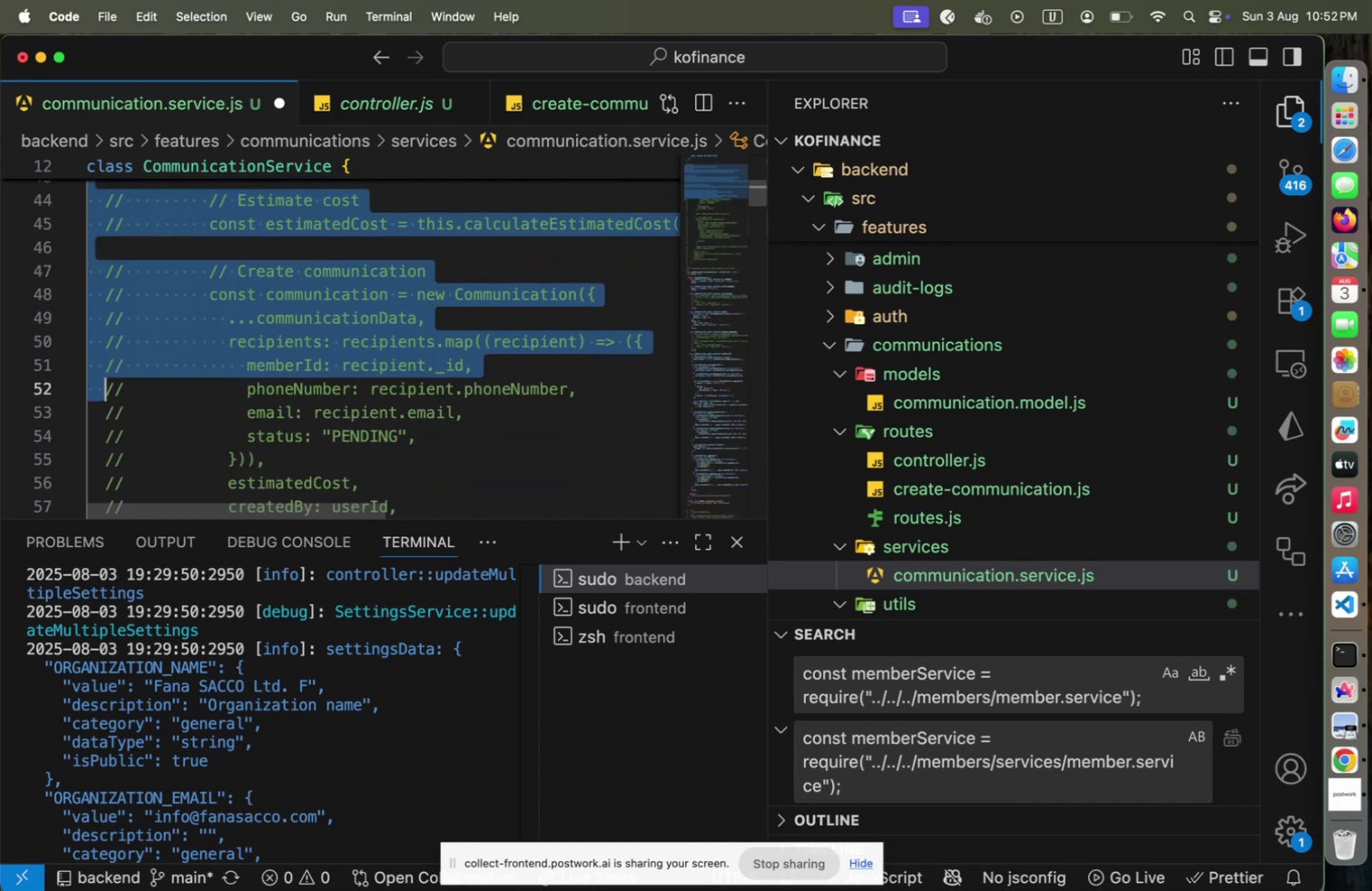 
hold_key(key=ArrowDown, duration=1.51)
 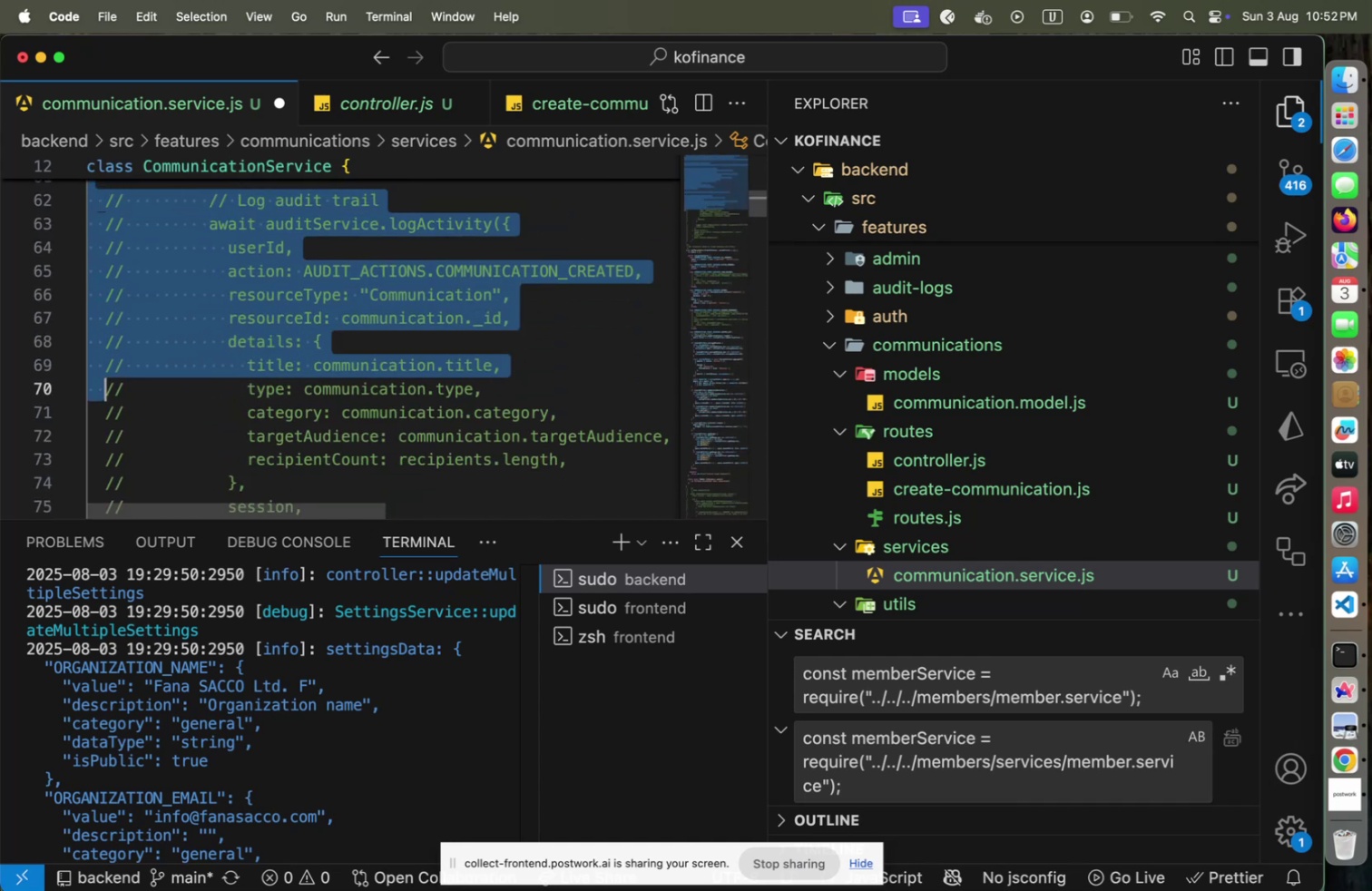 
hold_key(key=ArrowDown, duration=0.86)
 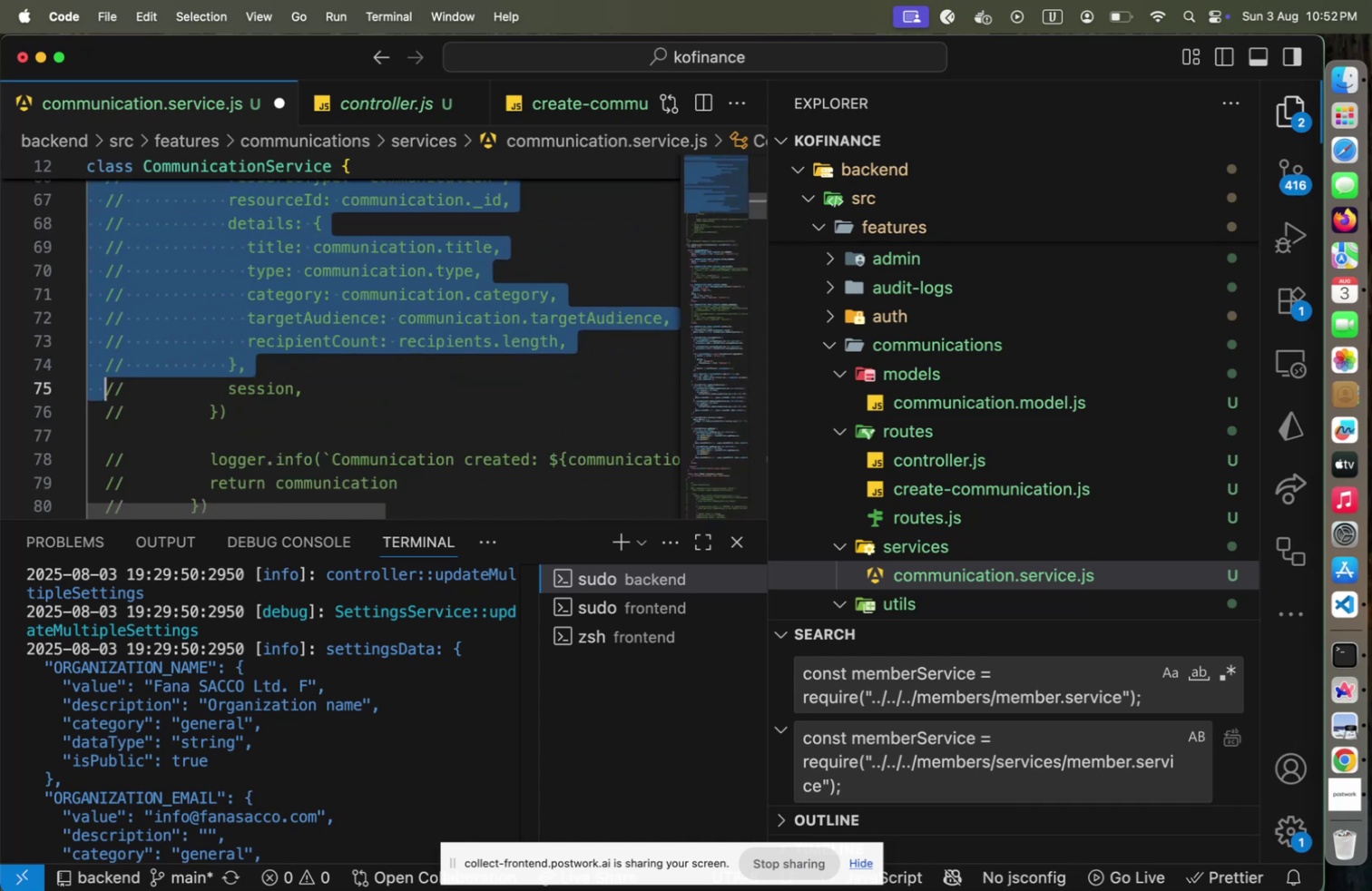 
key(Shift+ArrowDown)
 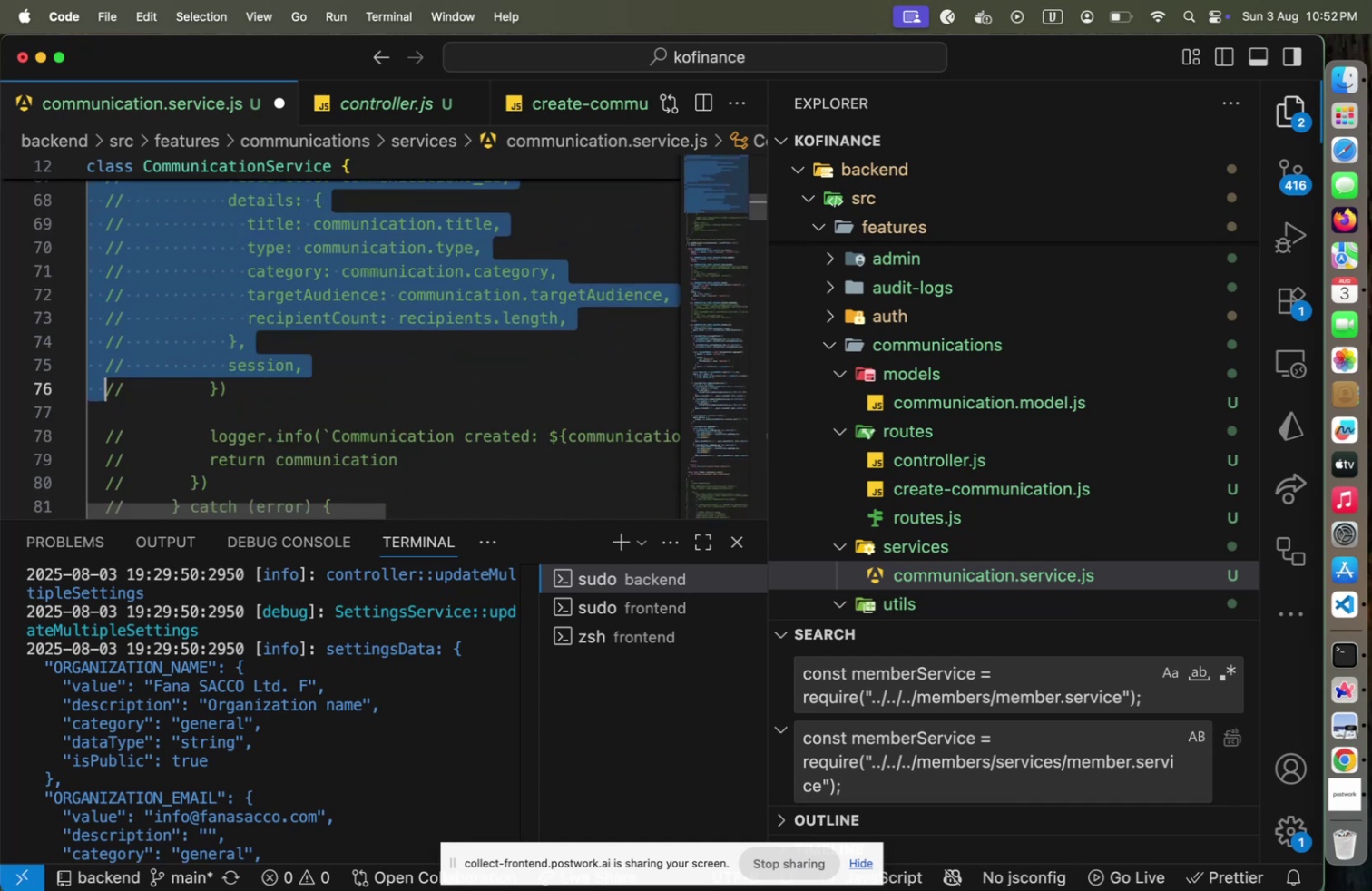 
key(Shift+ArrowDown)
 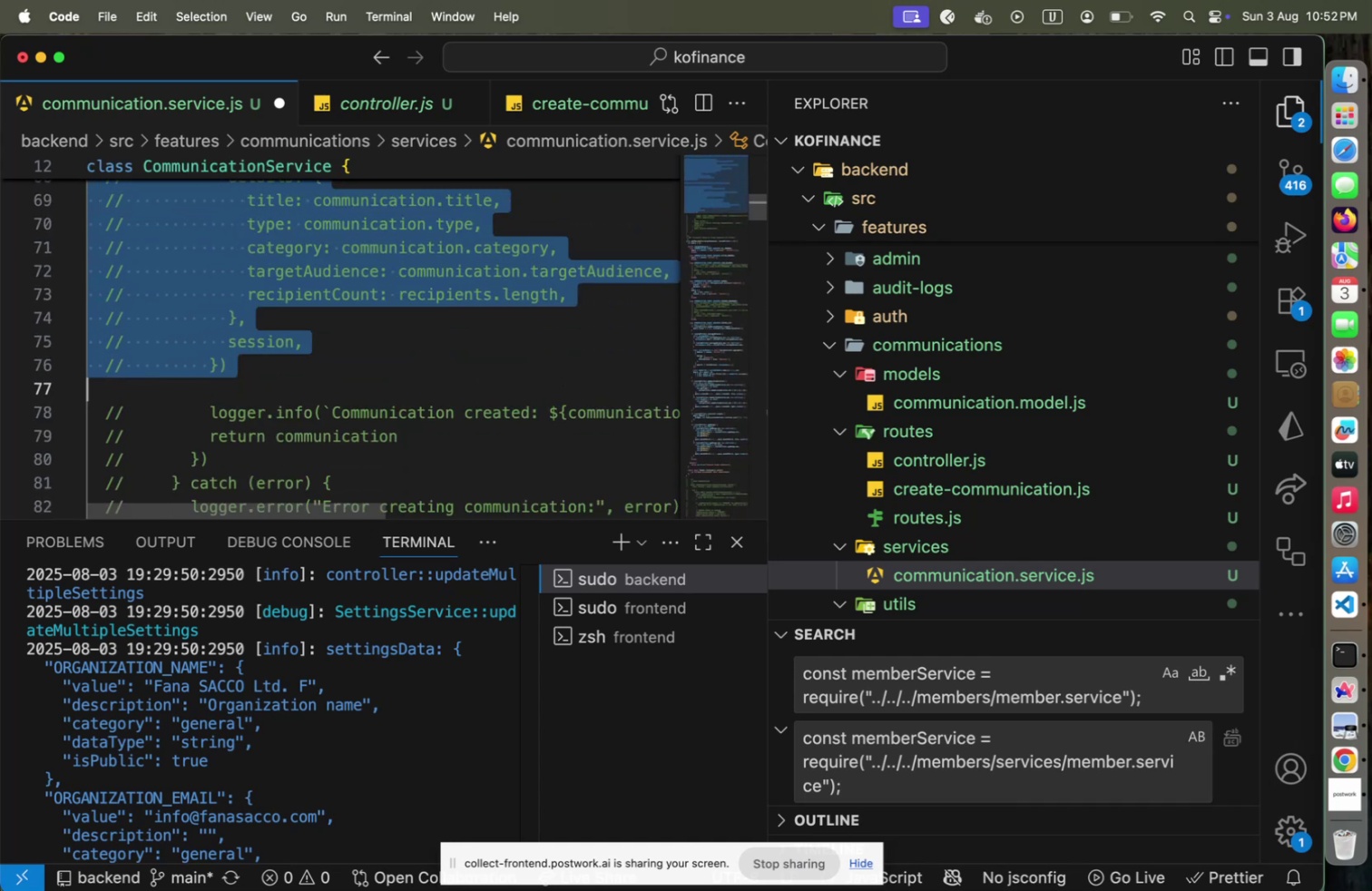 
key(Shift+ArrowDown)
 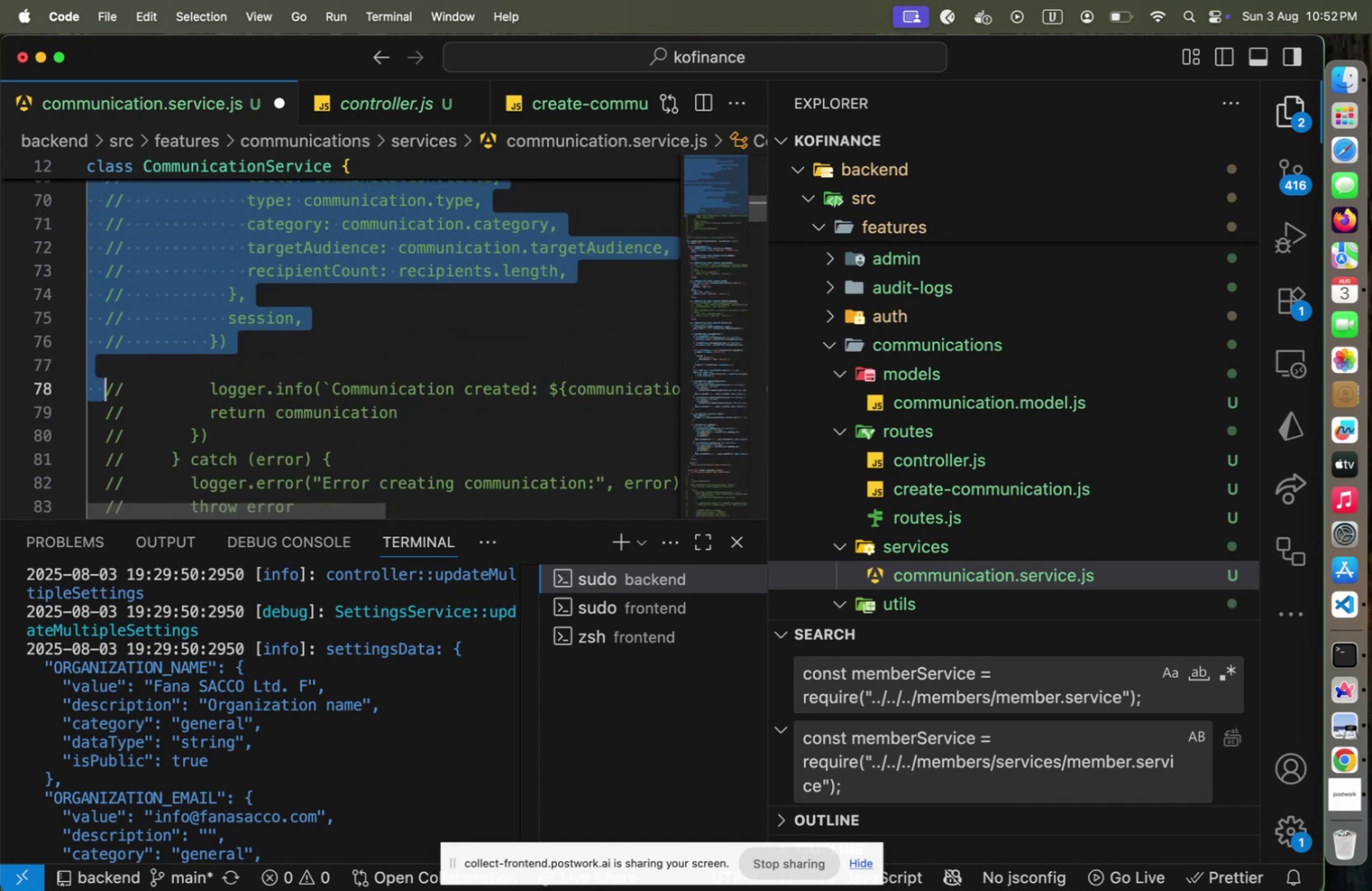 
key(Shift+ArrowDown)
 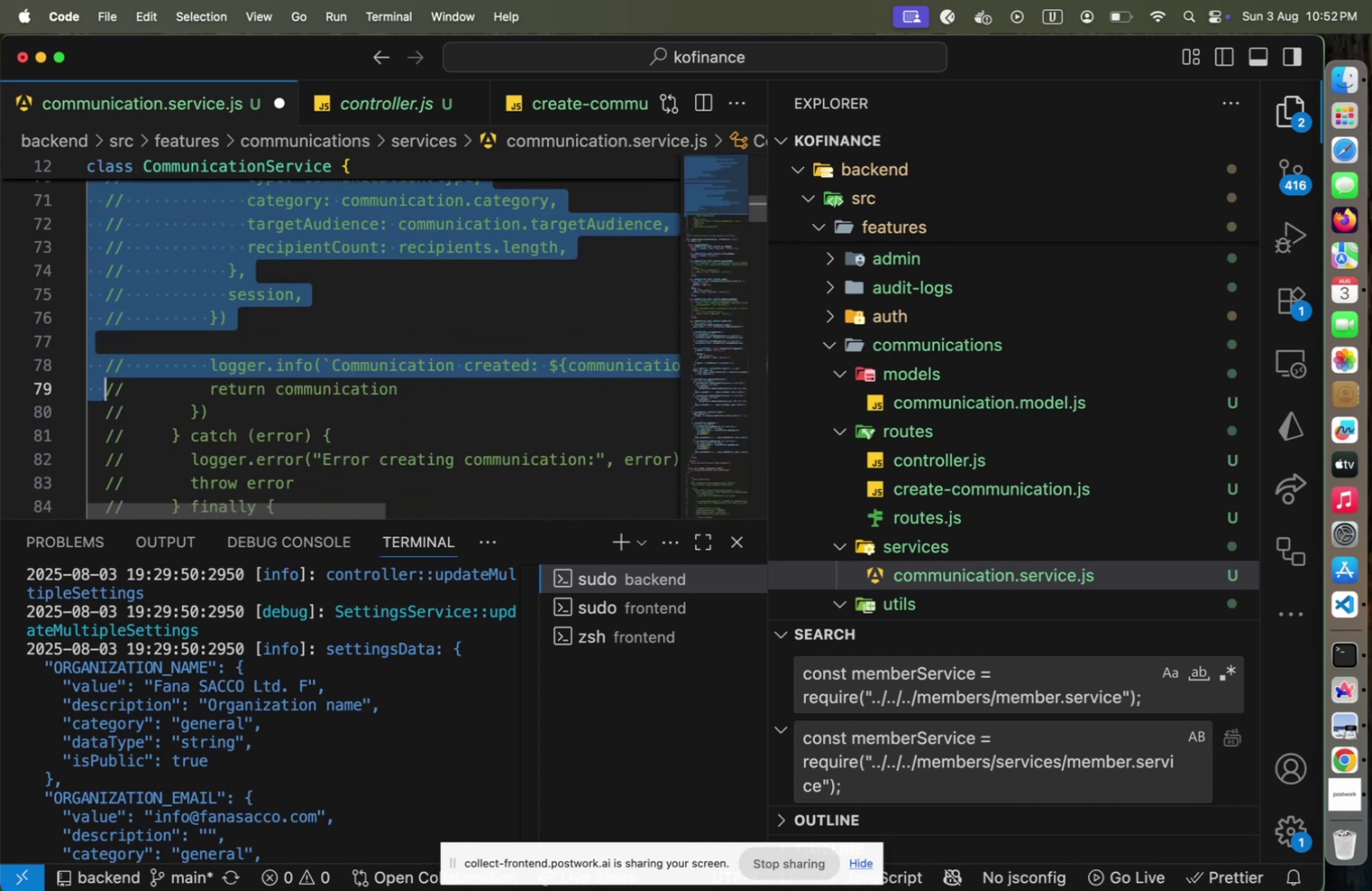 
key(Shift+ArrowDown)
 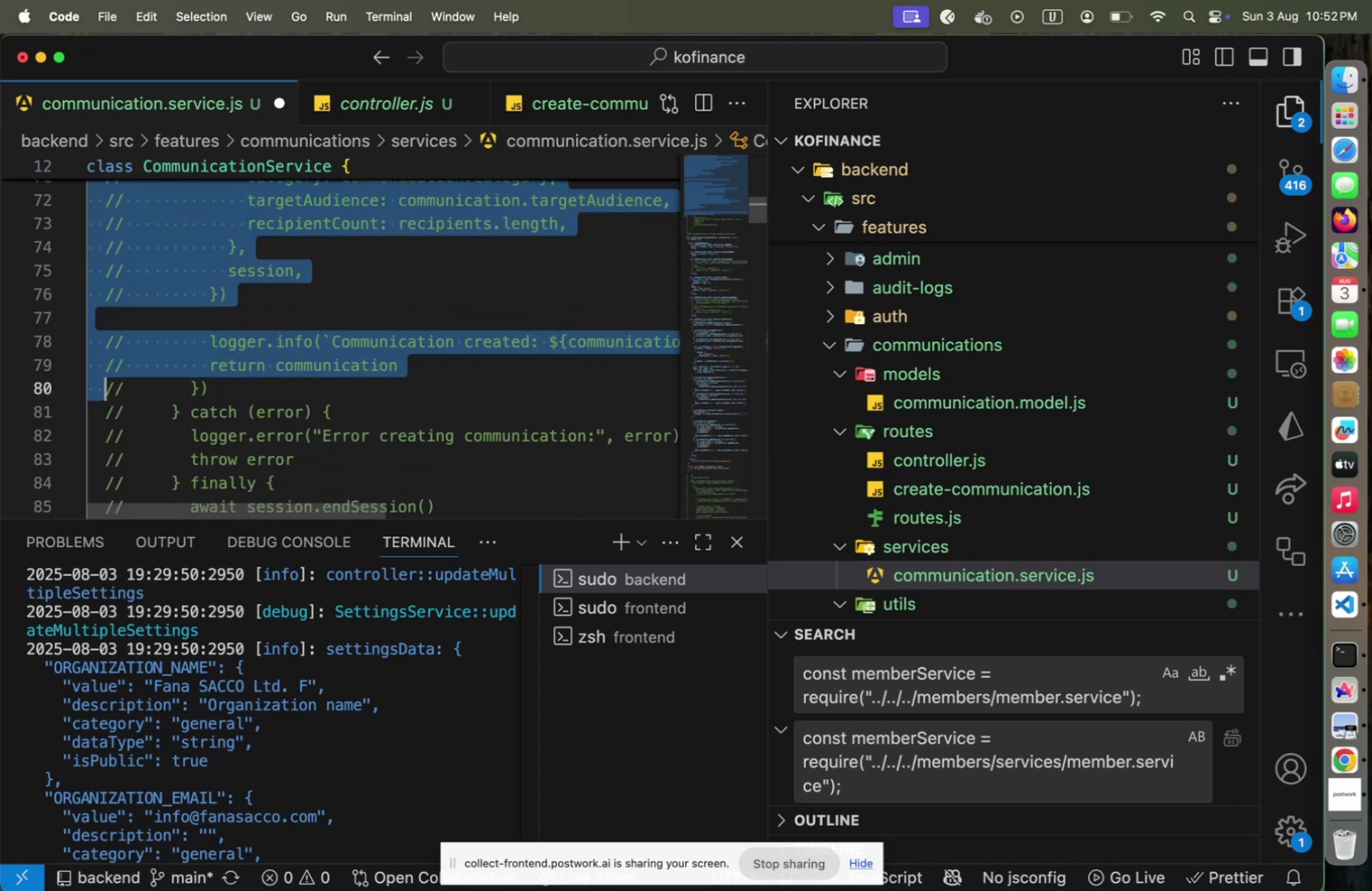 
key(Shift+ArrowDown)
 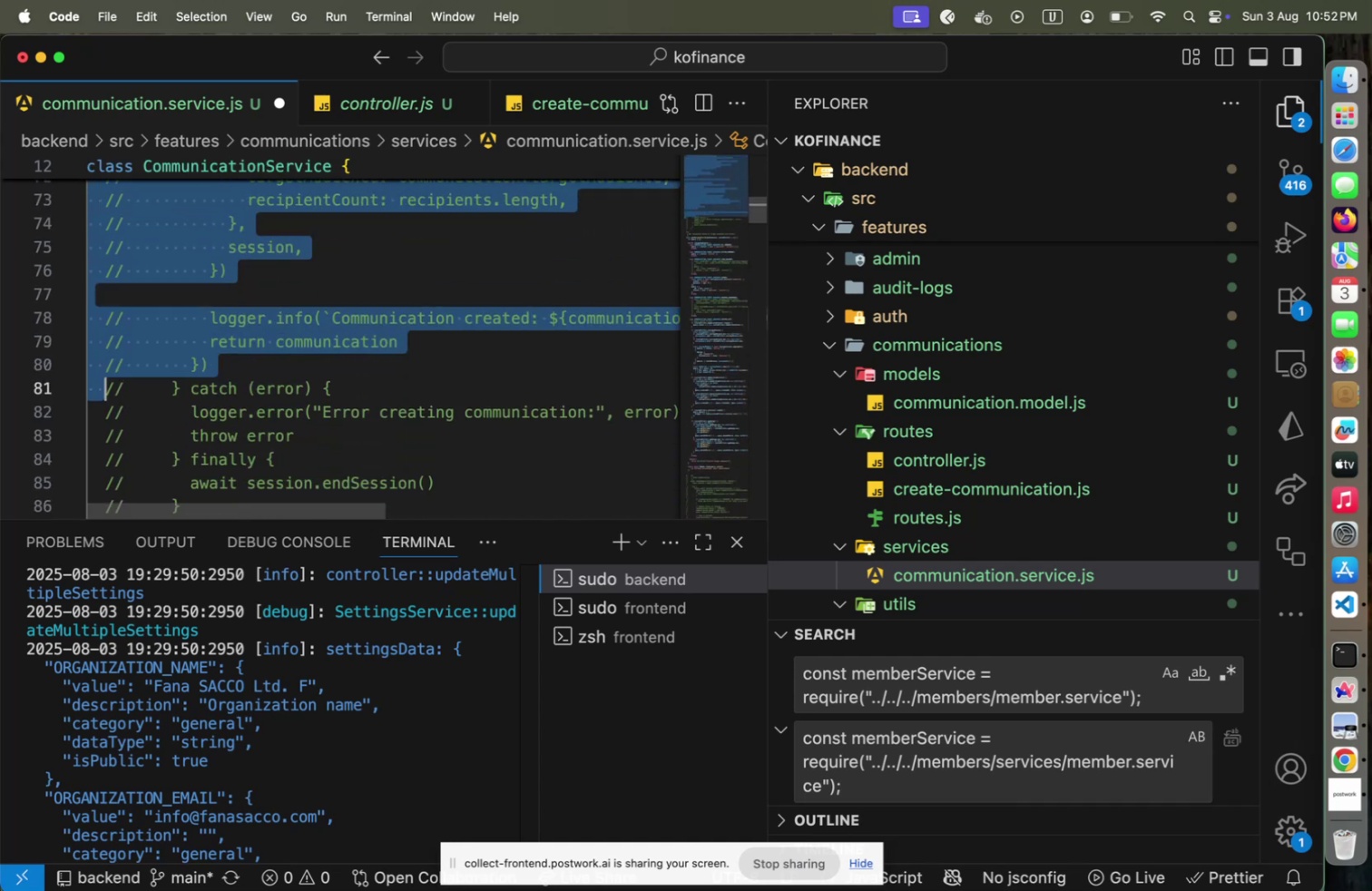 
key(Shift+ArrowDown)
 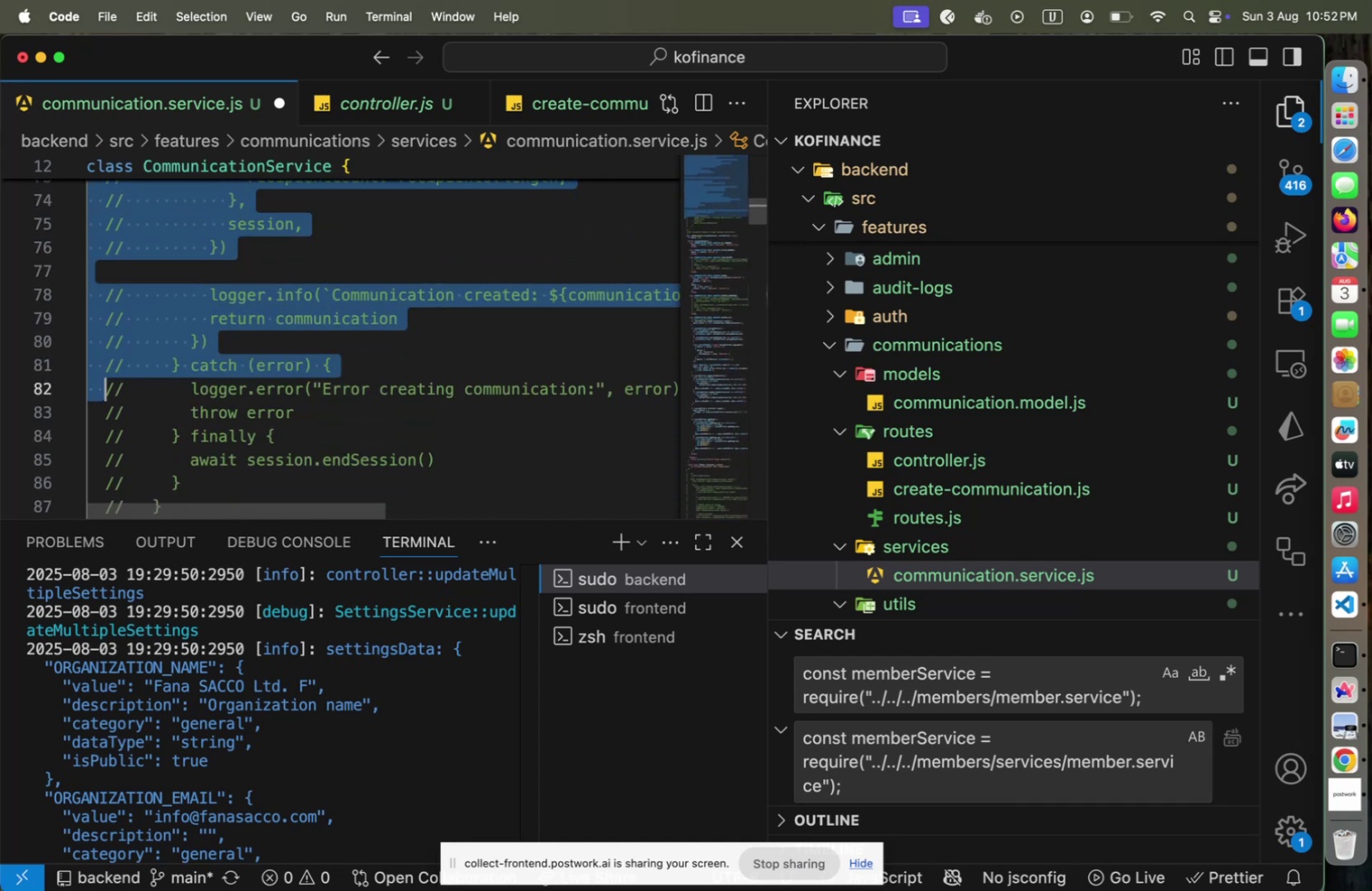 
key(Shift+ArrowDown)
 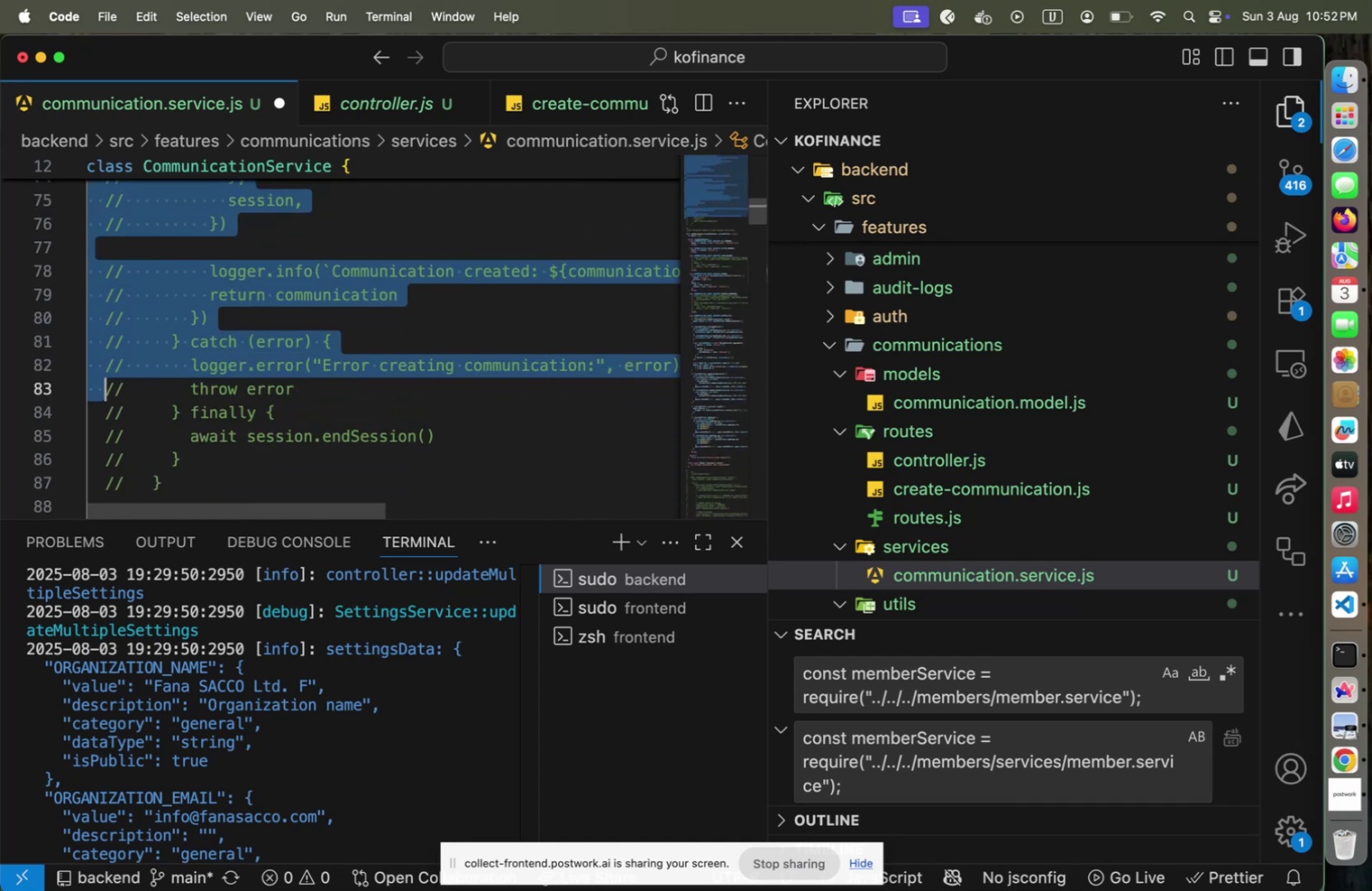 
key(Shift+ArrowDown)
 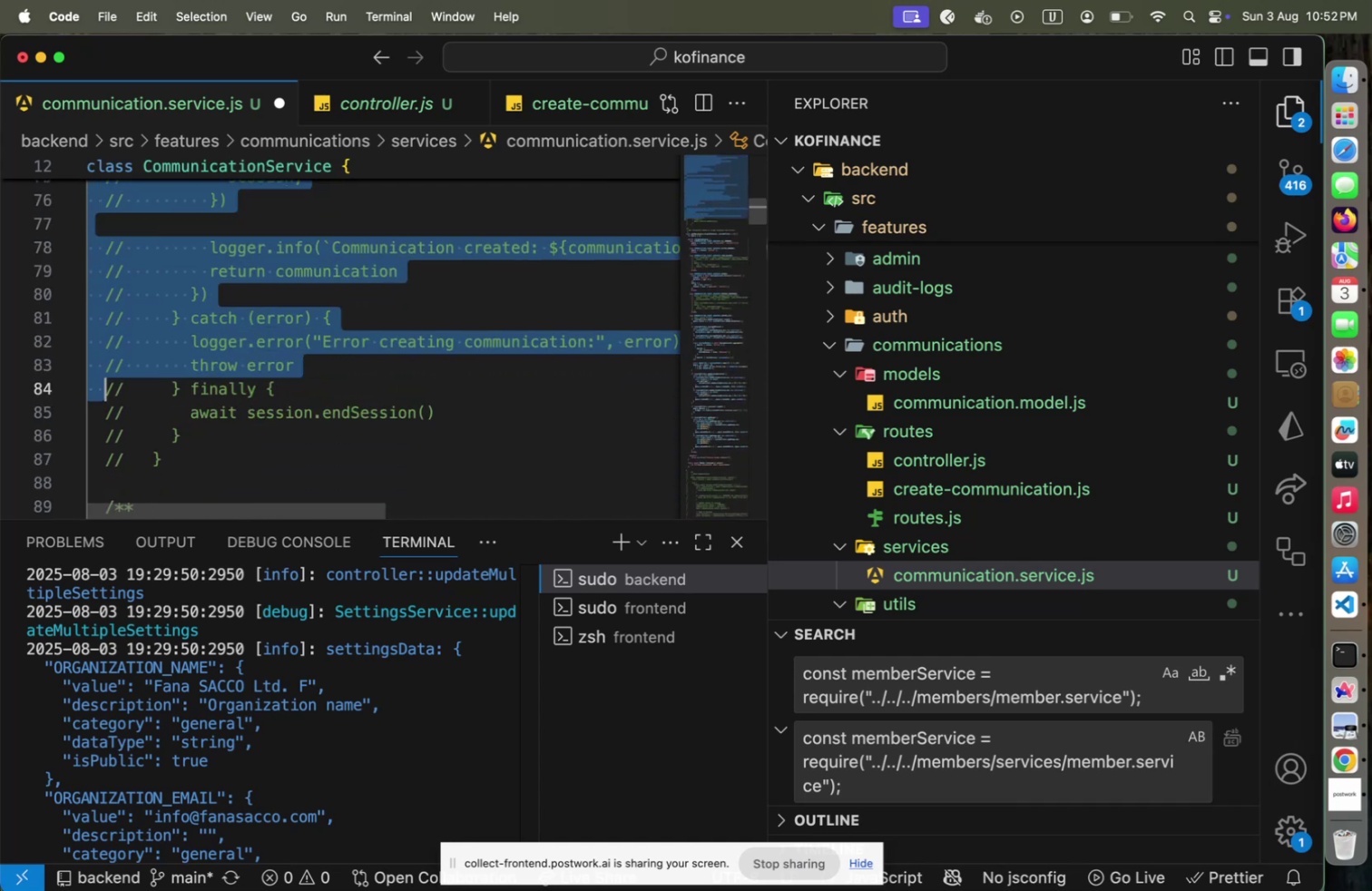 
key(Shift+ArrowDown)
 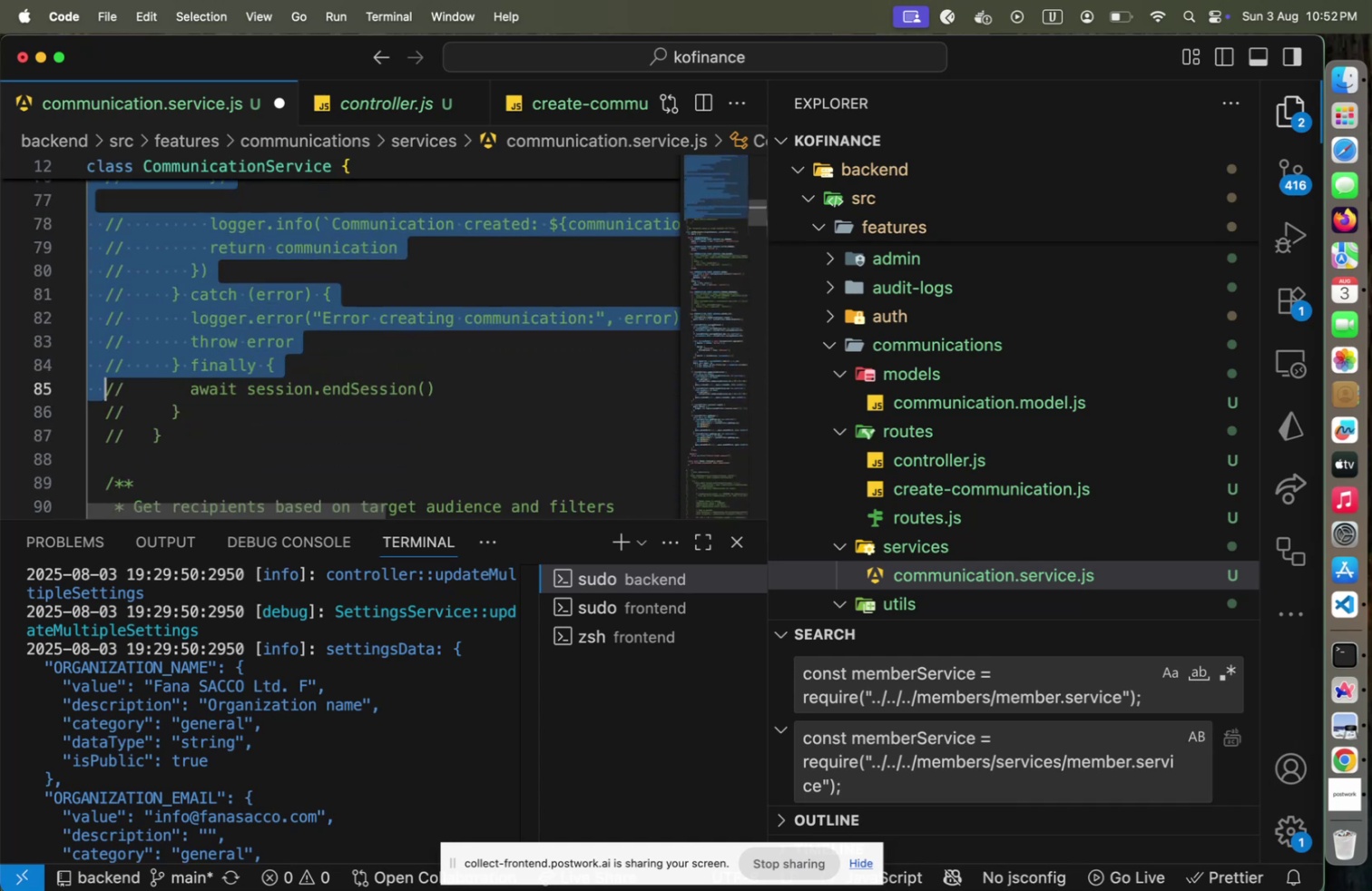 
key(Shift+ArrowDown)
 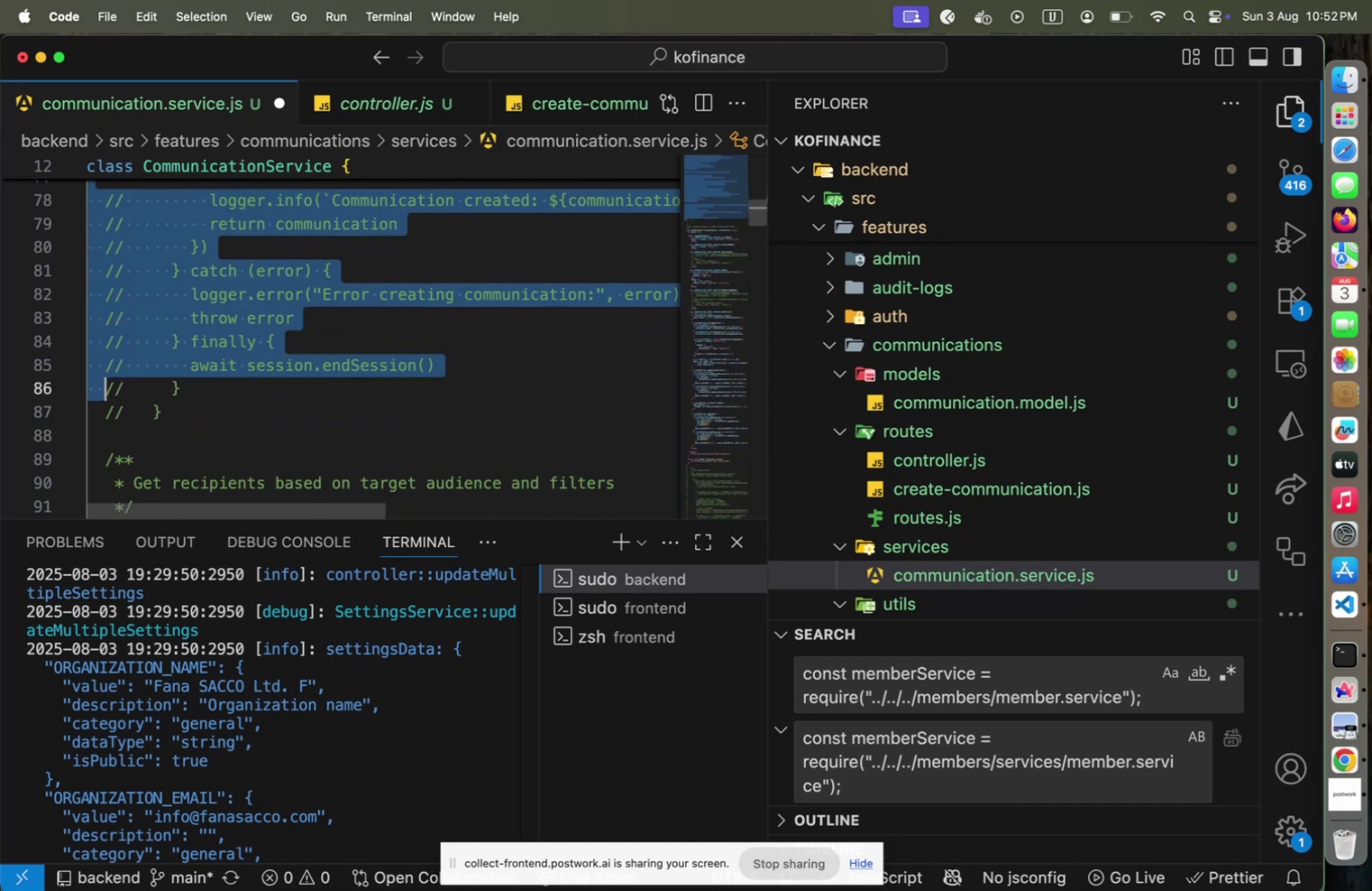 
key(Shift+ArrowDown)
 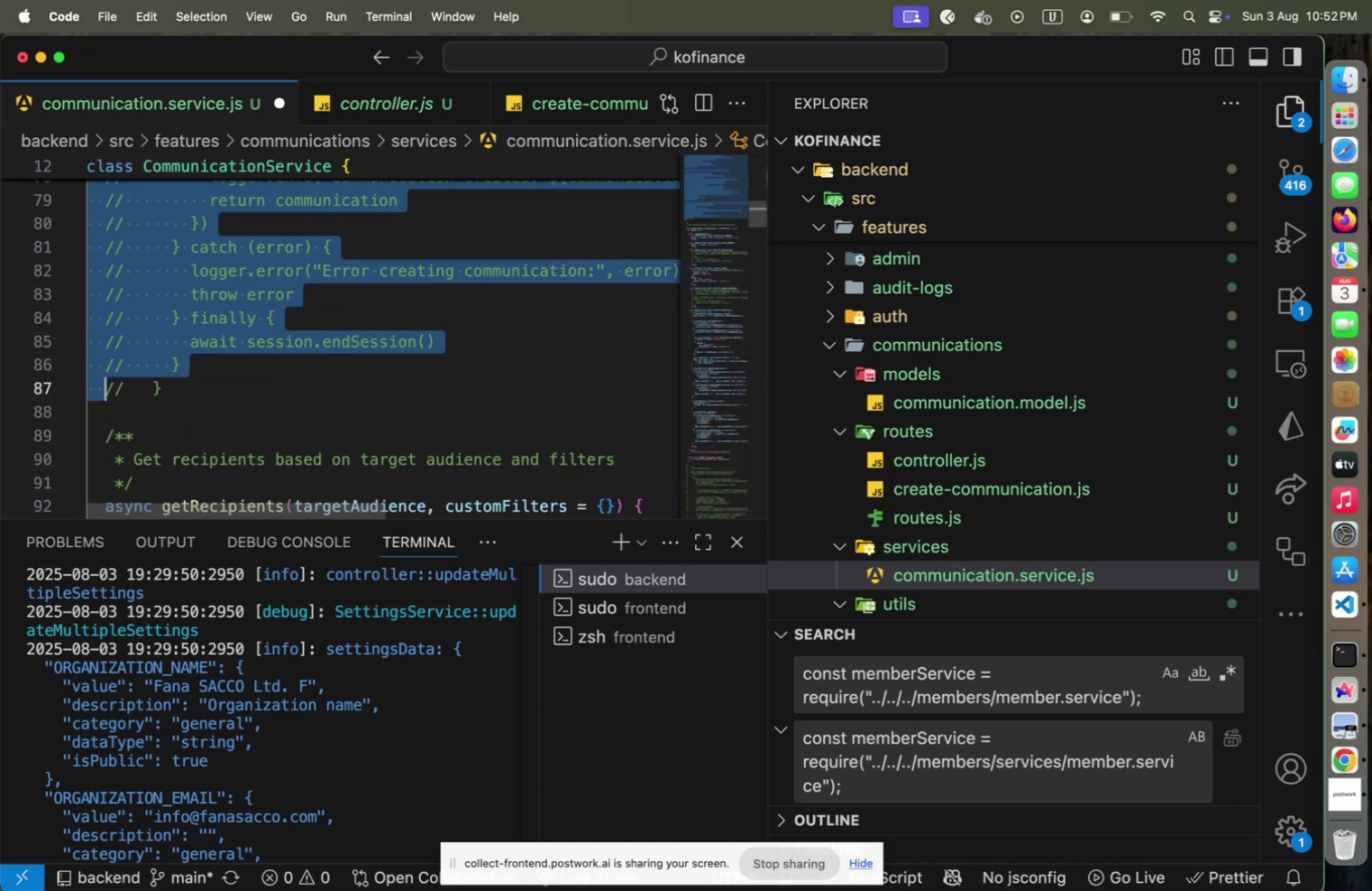 
key(Shift+End)
 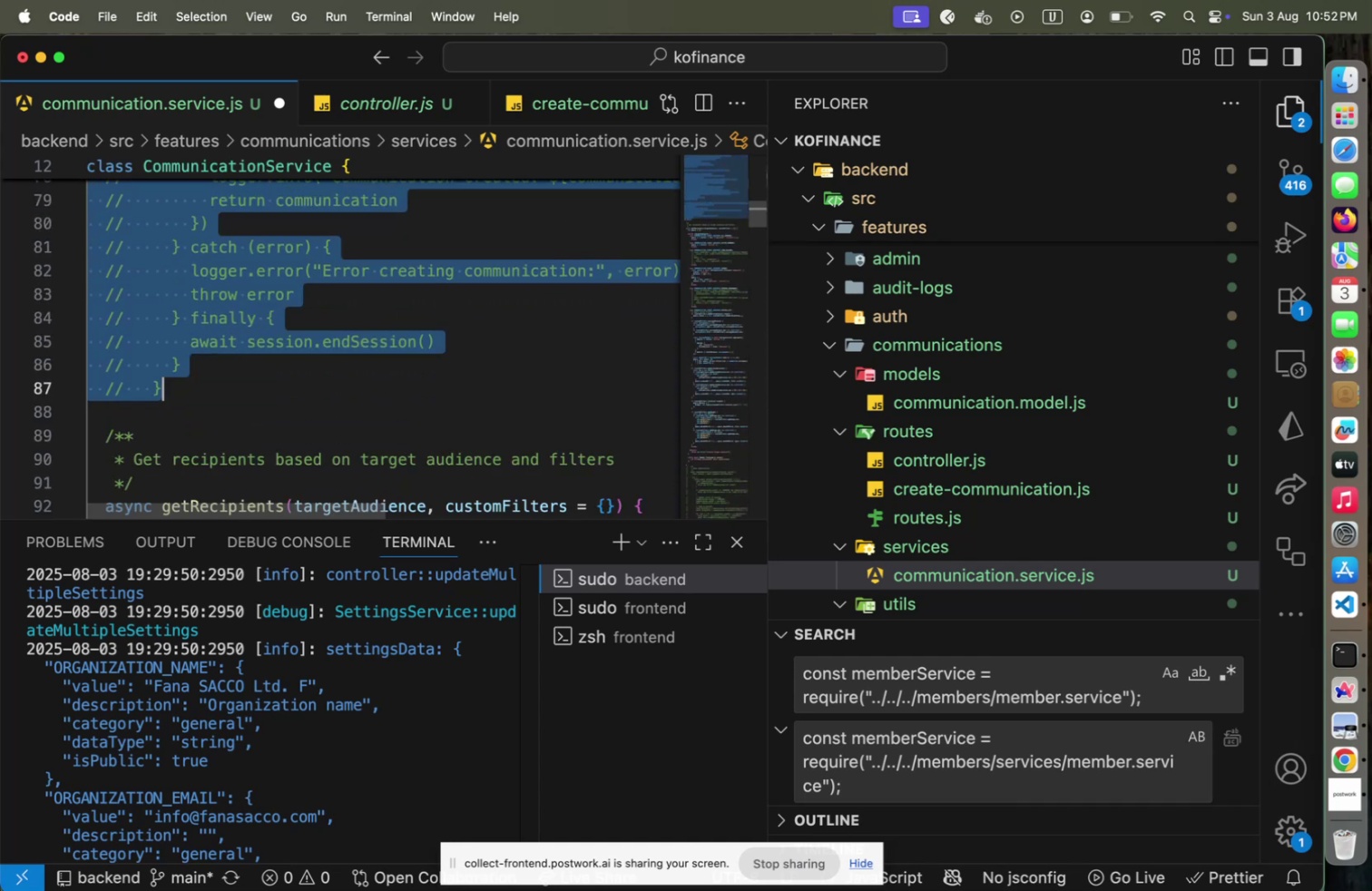 
key(Meta+CommandLeft)
 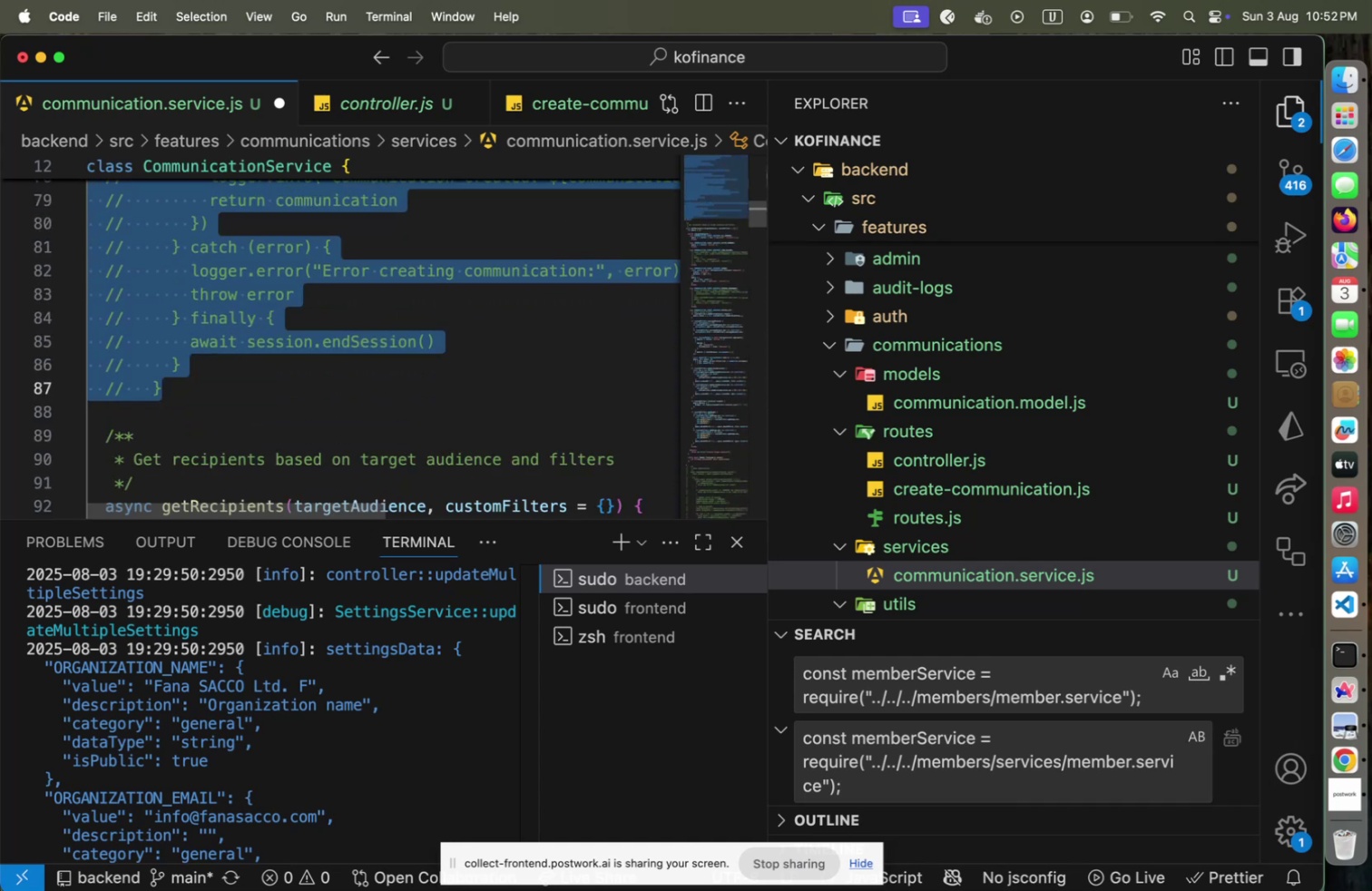 
key(Meta+Slash)
 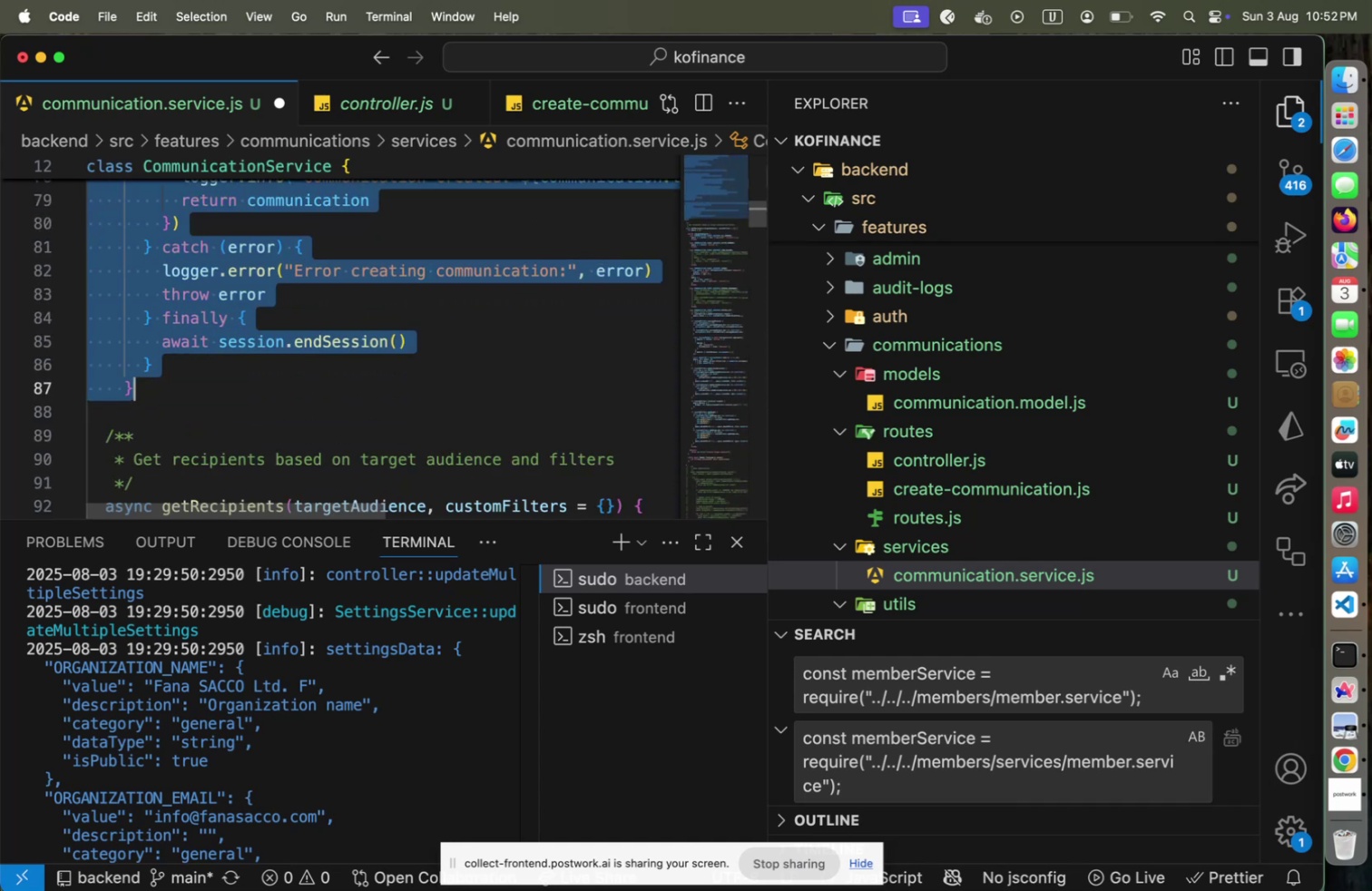 
key(ArrowRight)
 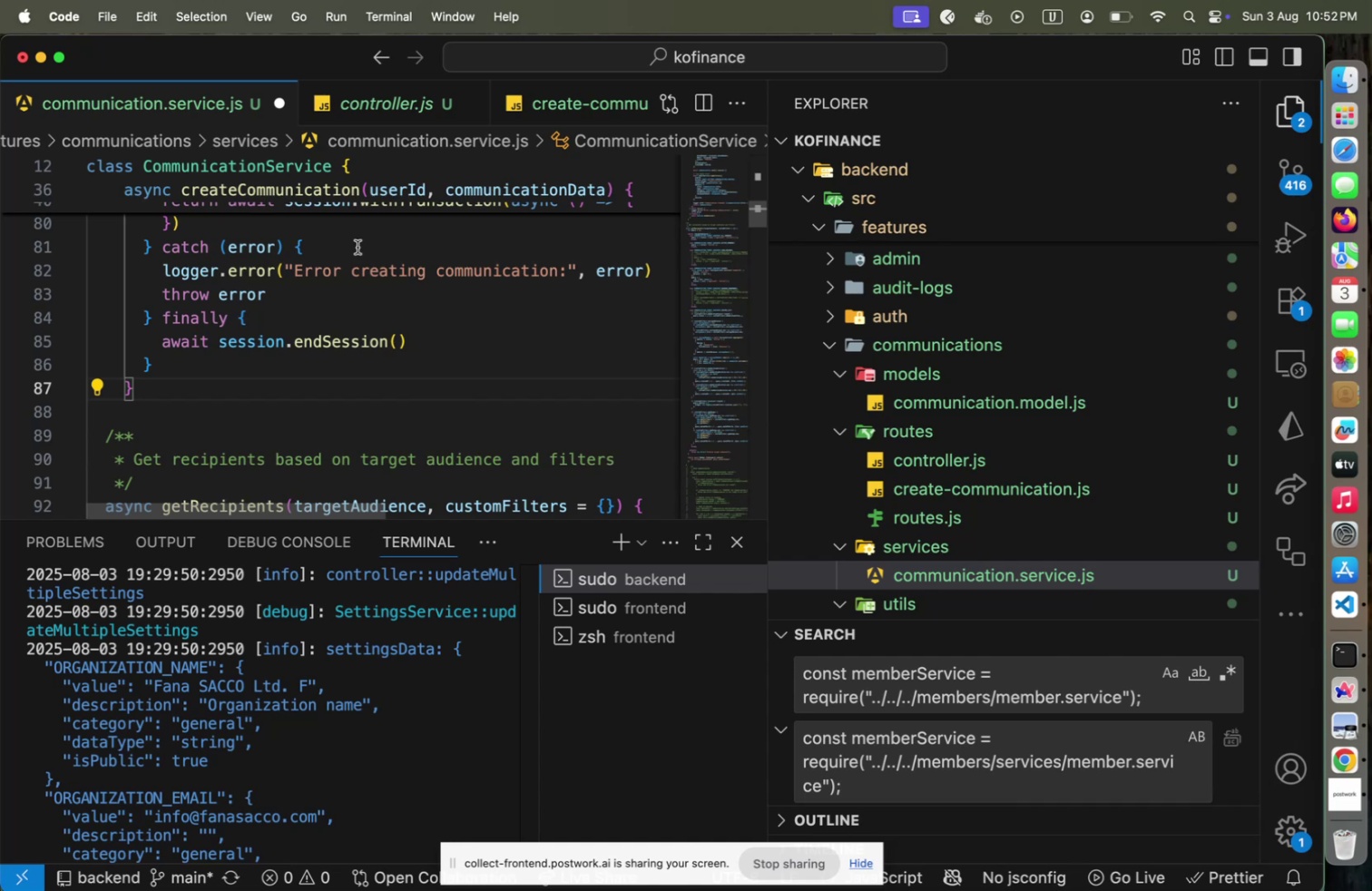 
scroll: coordinate [340, 266], scroll_direction: up, amount: 23.0
 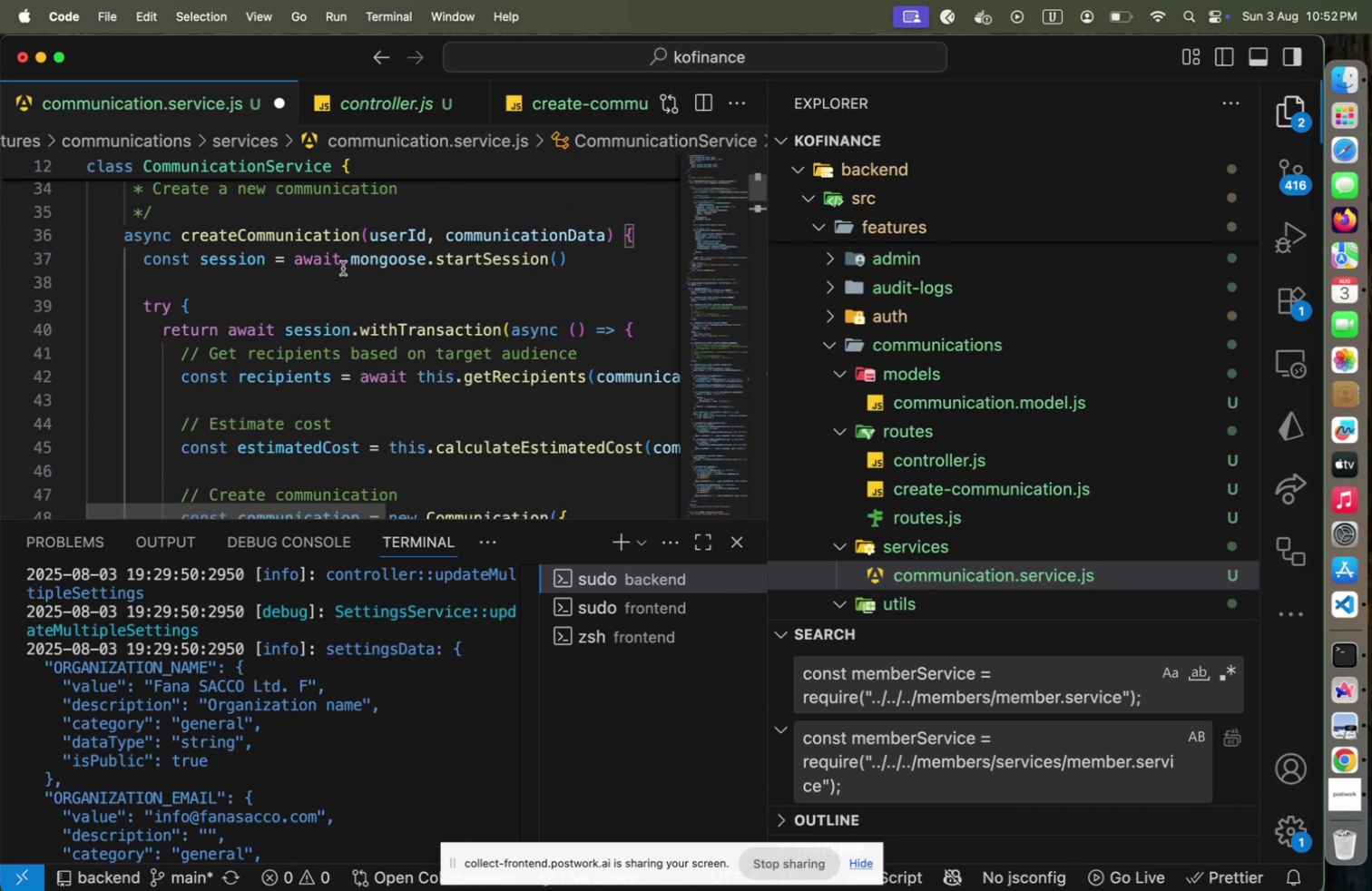 
left_click([343, 266])
 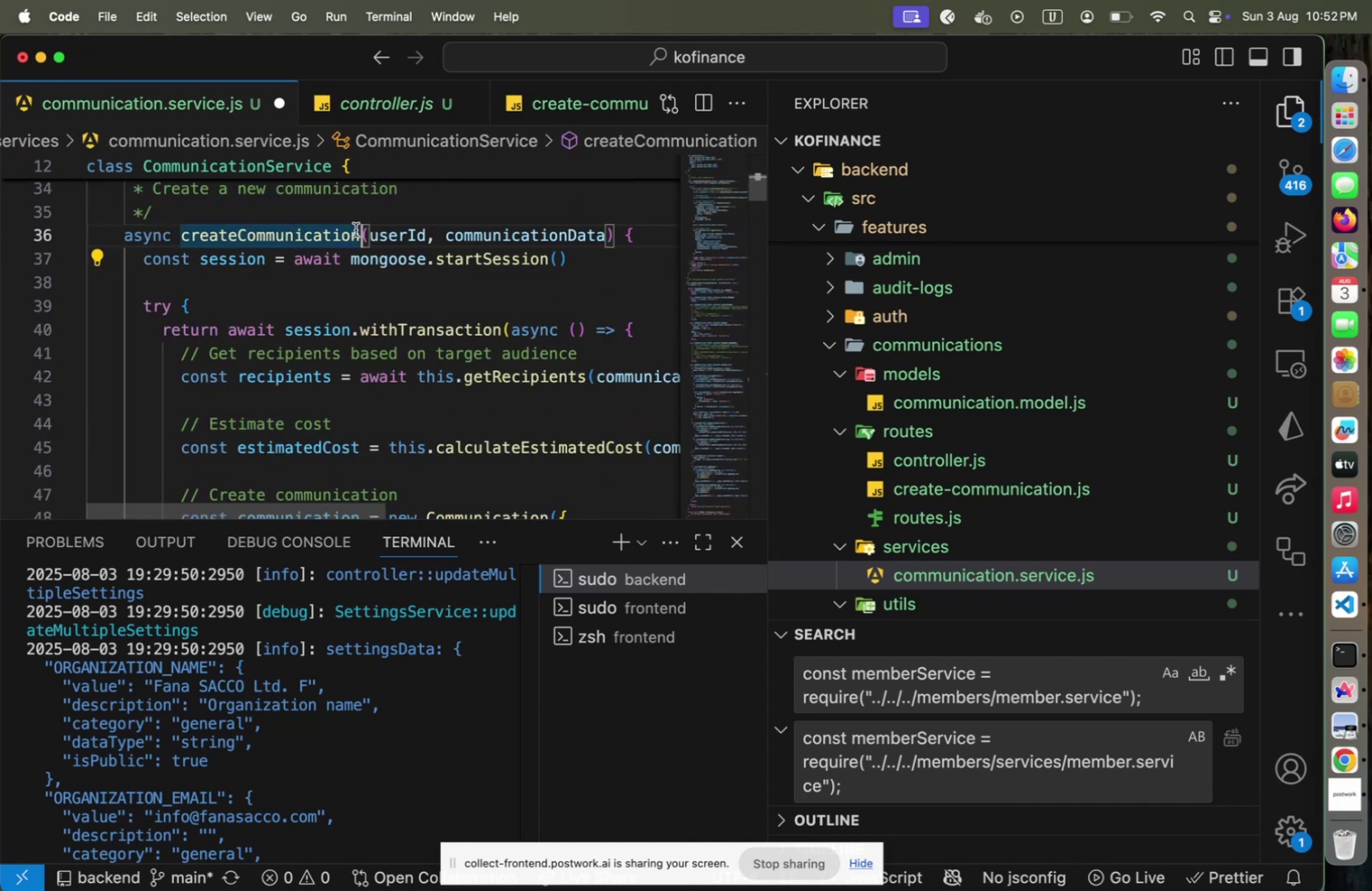 
type(With)
key(Backspace)
key(Backspace)
type(WithSession)
 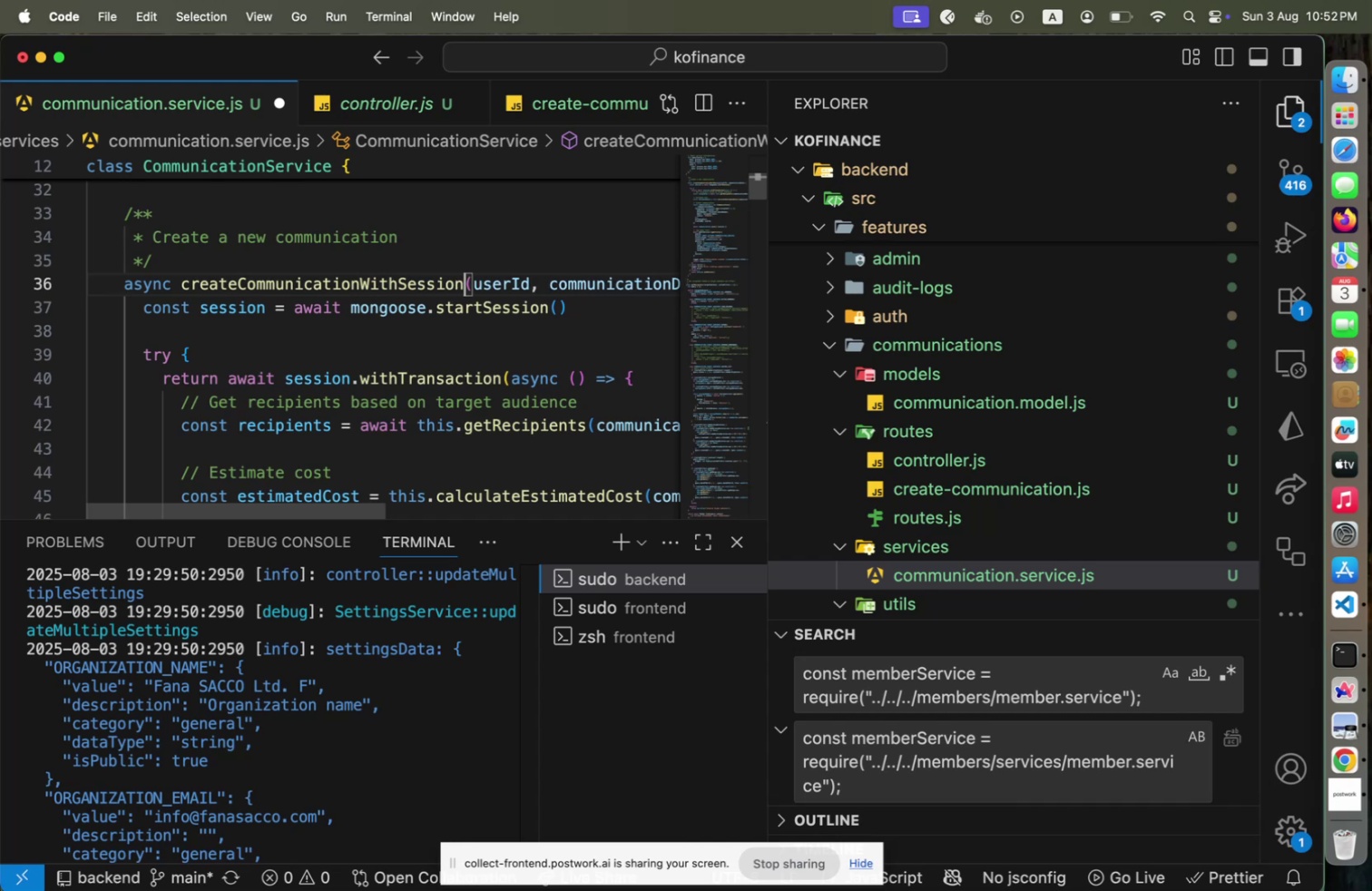 
key(ArrowDown)
 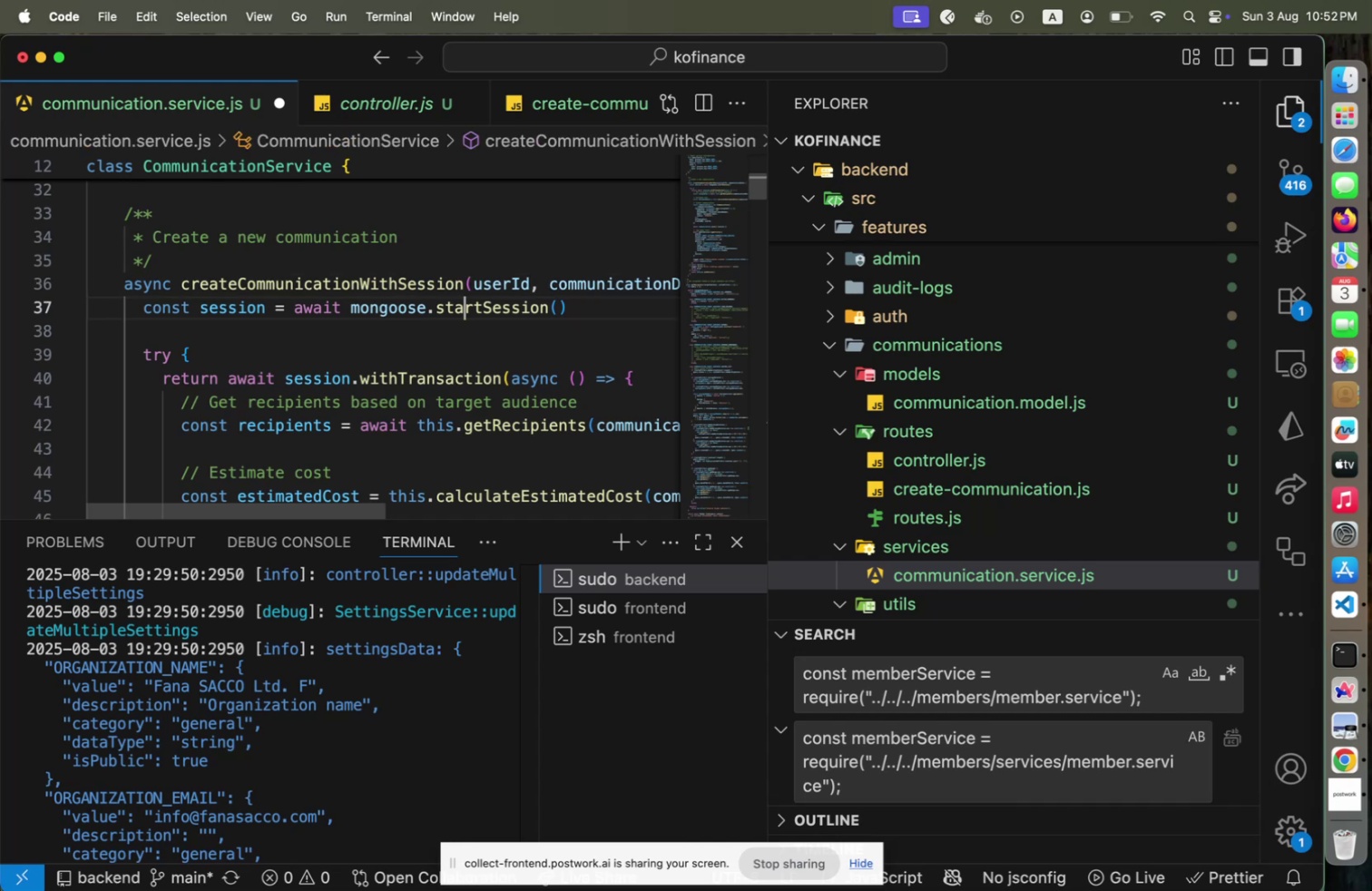 
key(ArrowDown)
 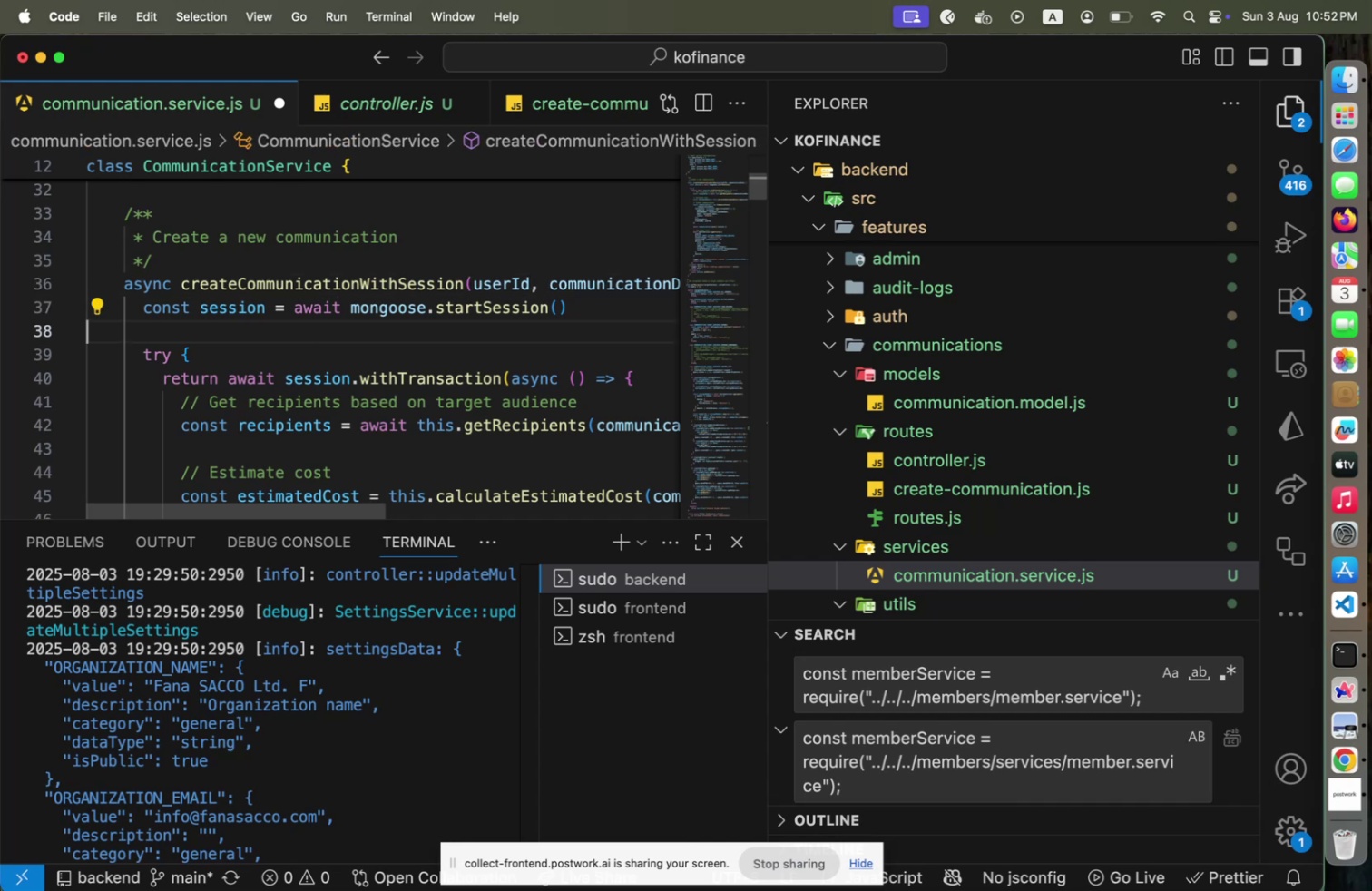 
key(ArrowDown)
 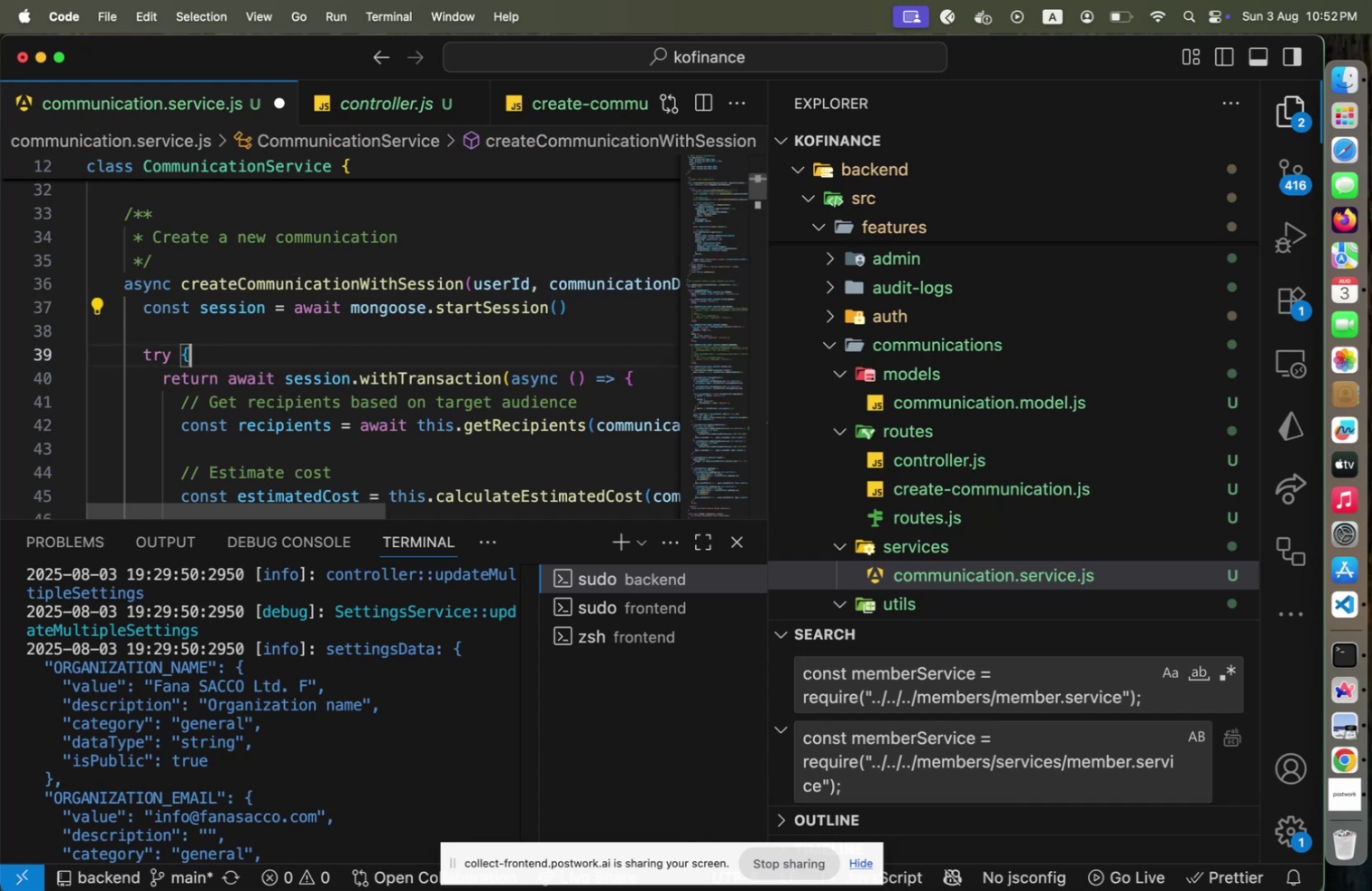 
key(ArrowDown)
 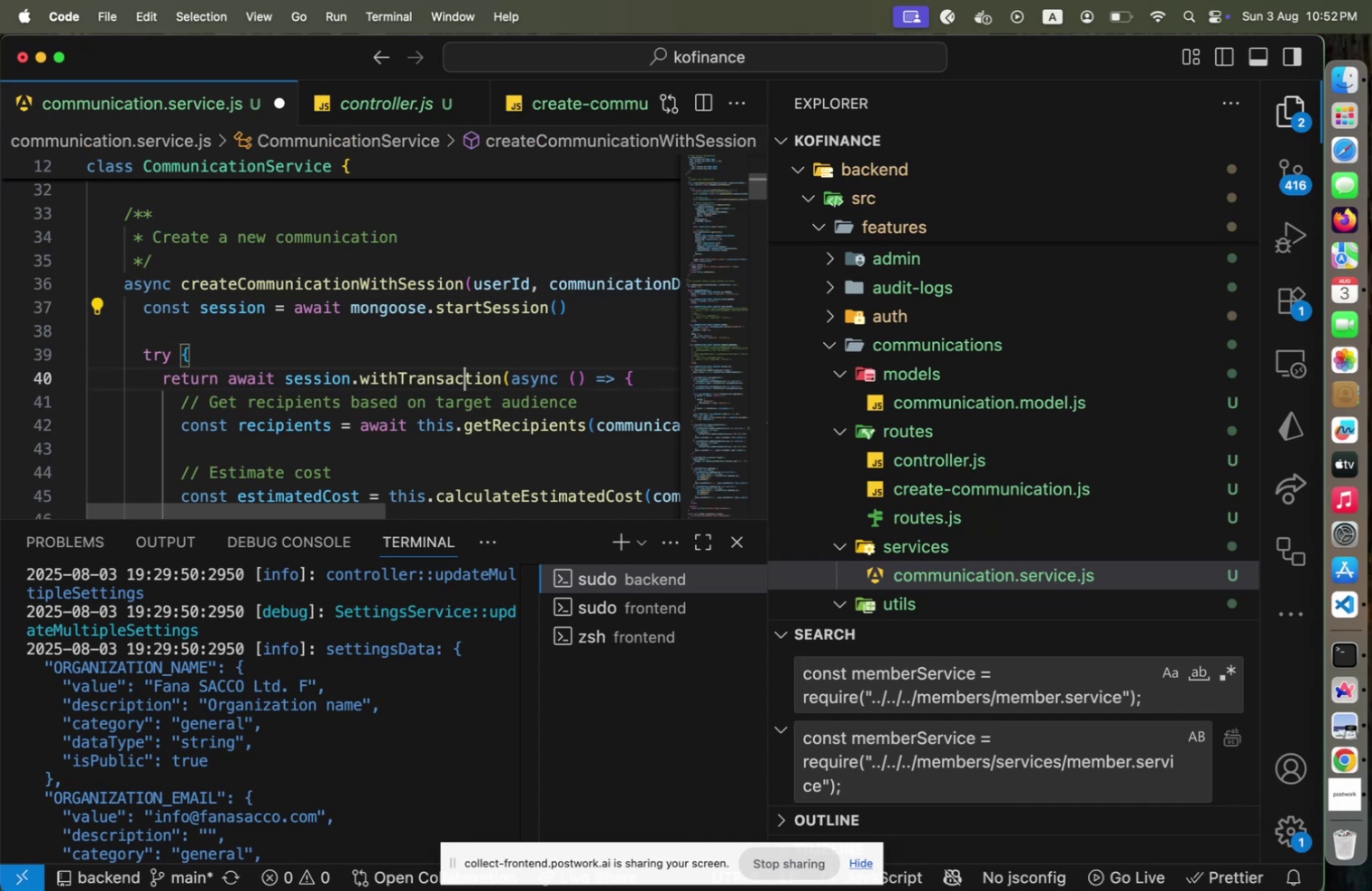 
key(ArrowDown)
 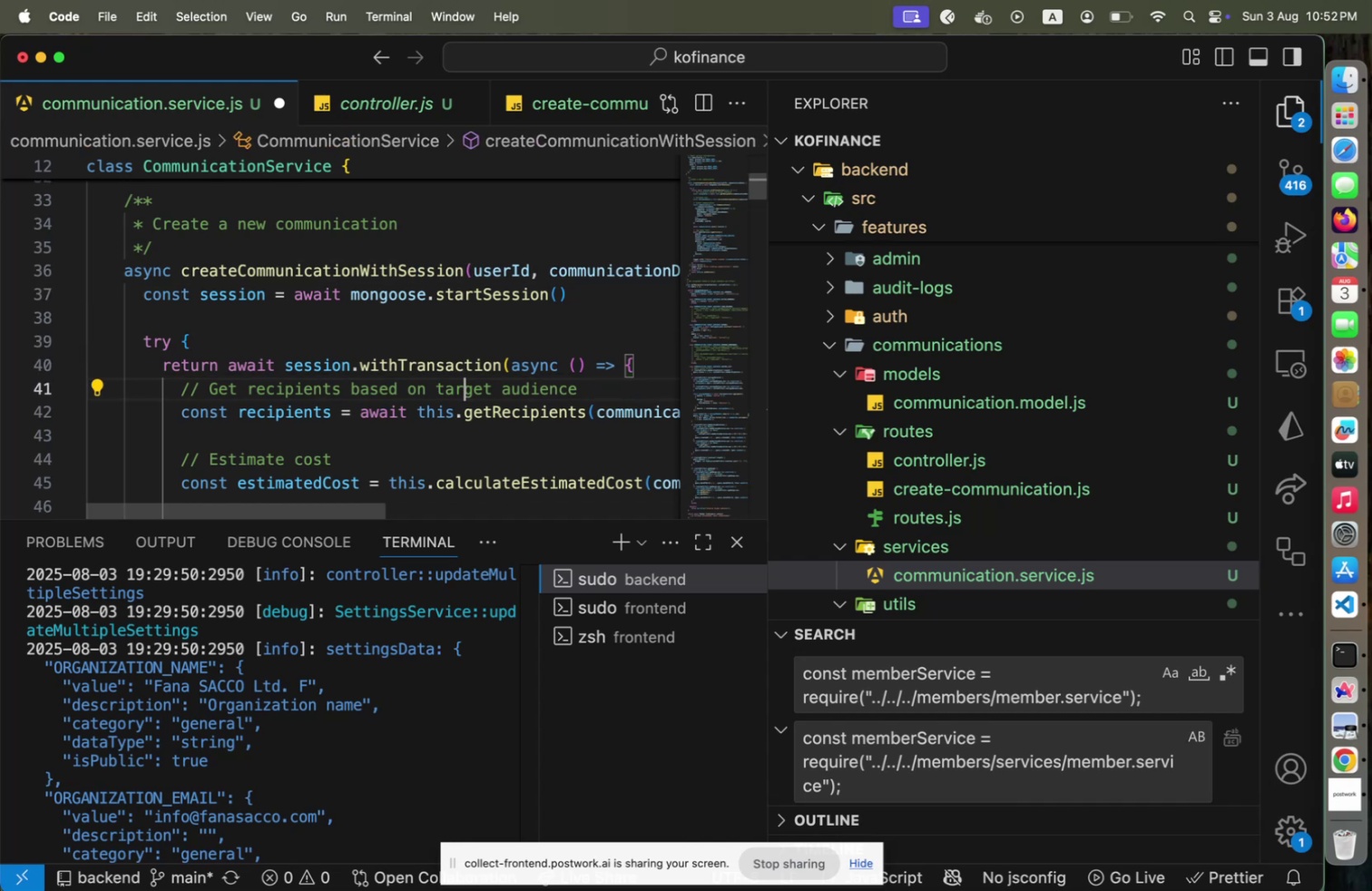 
key(ArrowDown)
 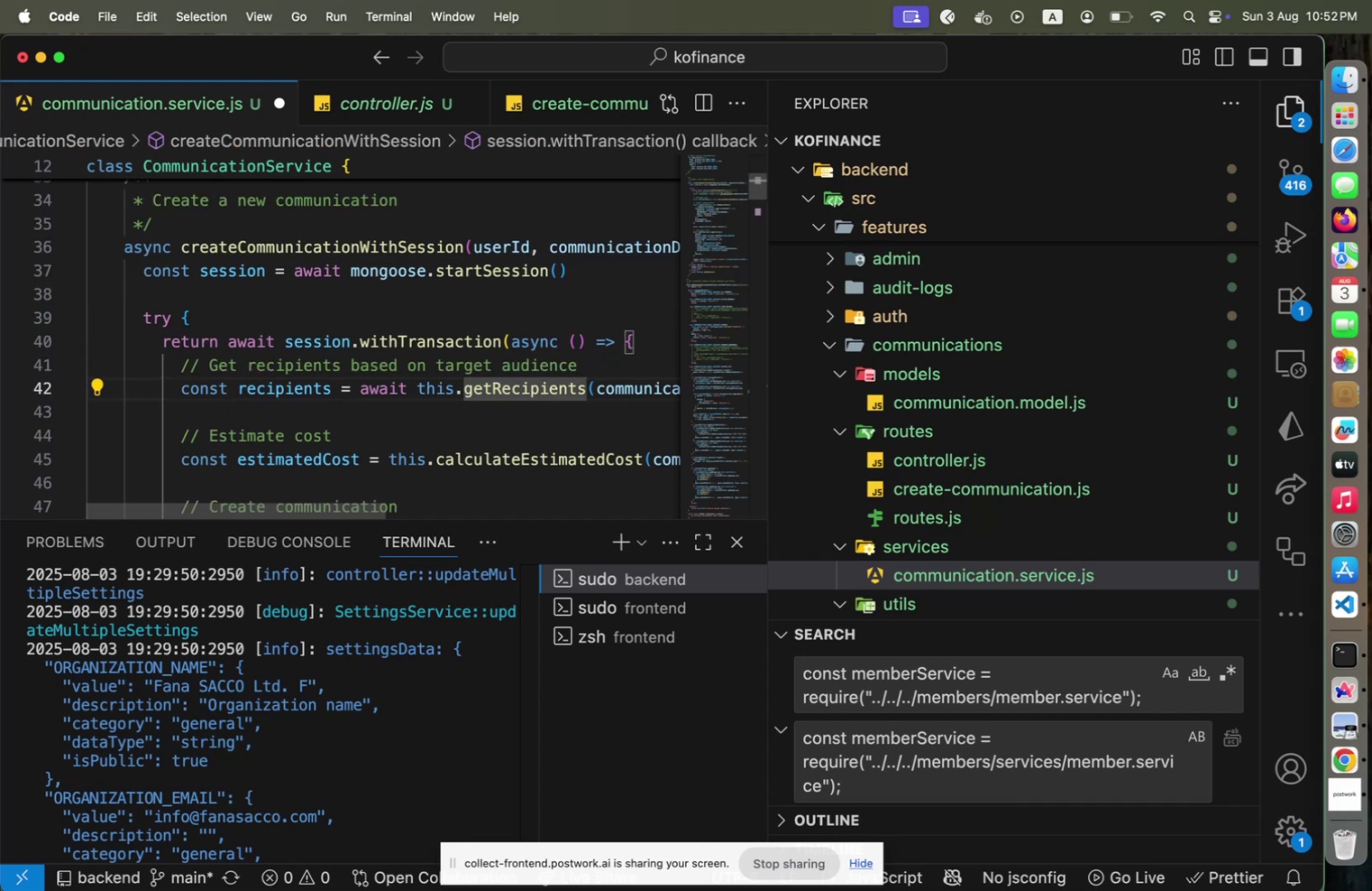 
key(ArrowDown)
 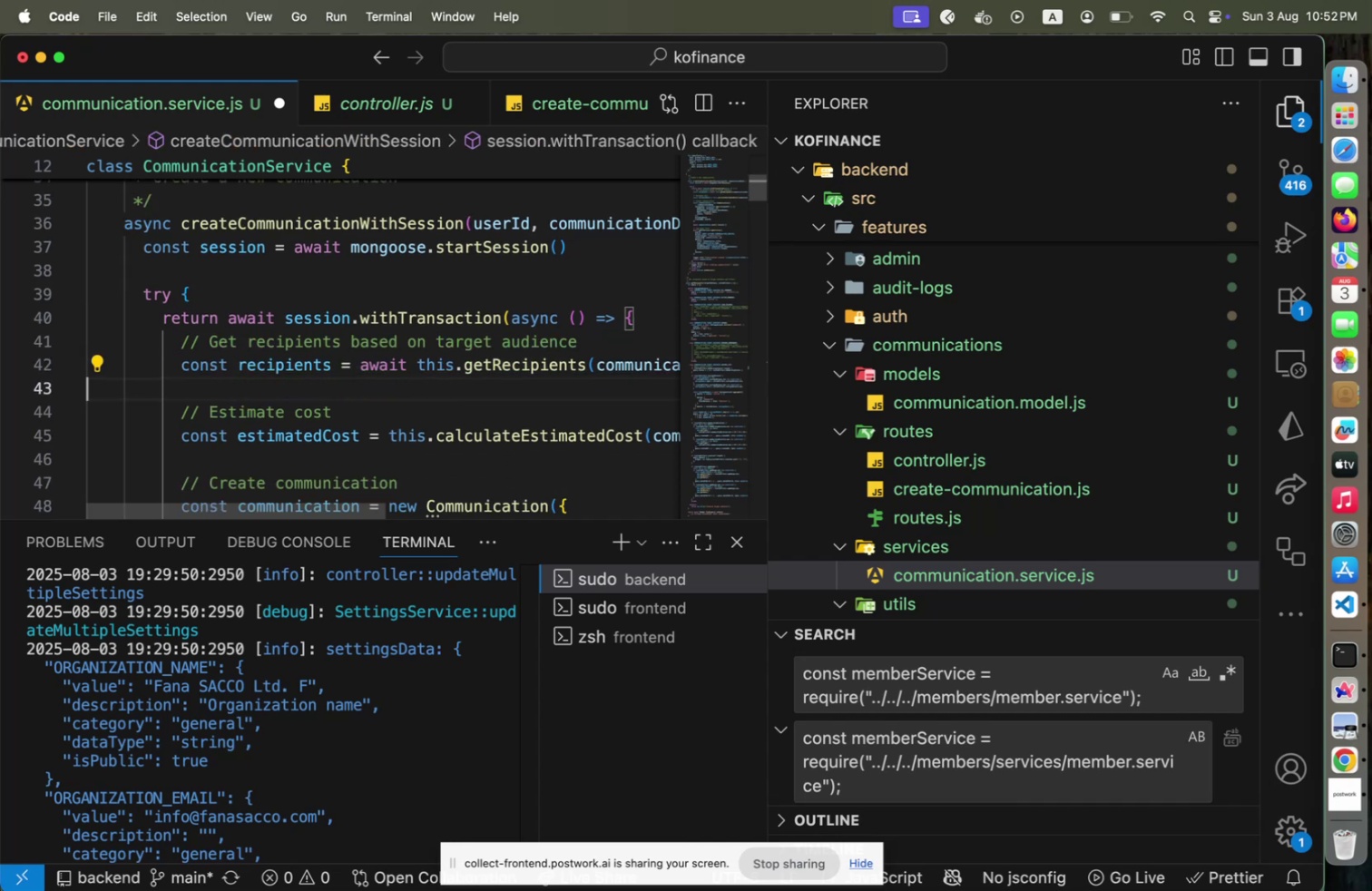 
key(ArrowDown)
 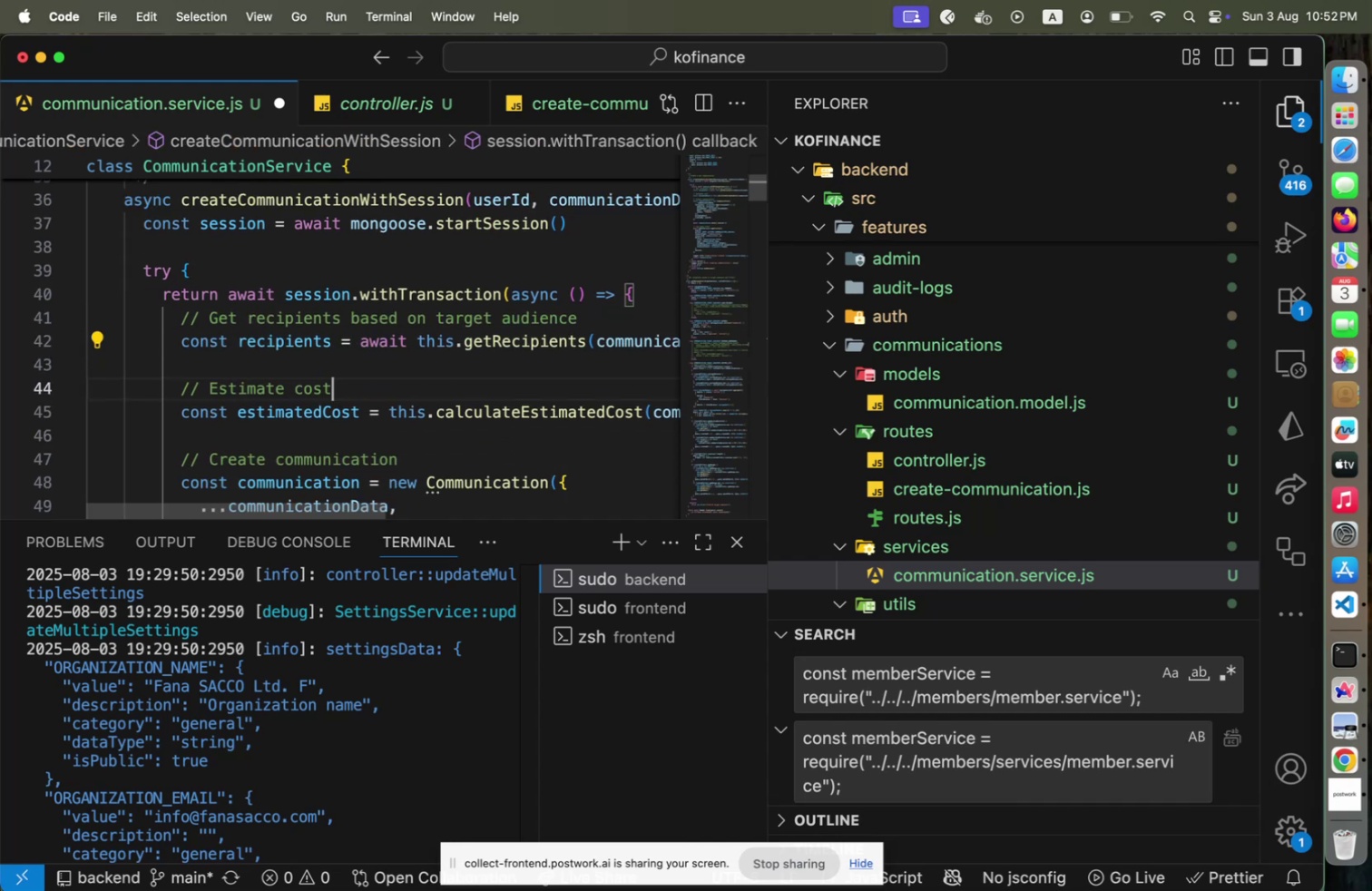 
key(ArrowDown)
 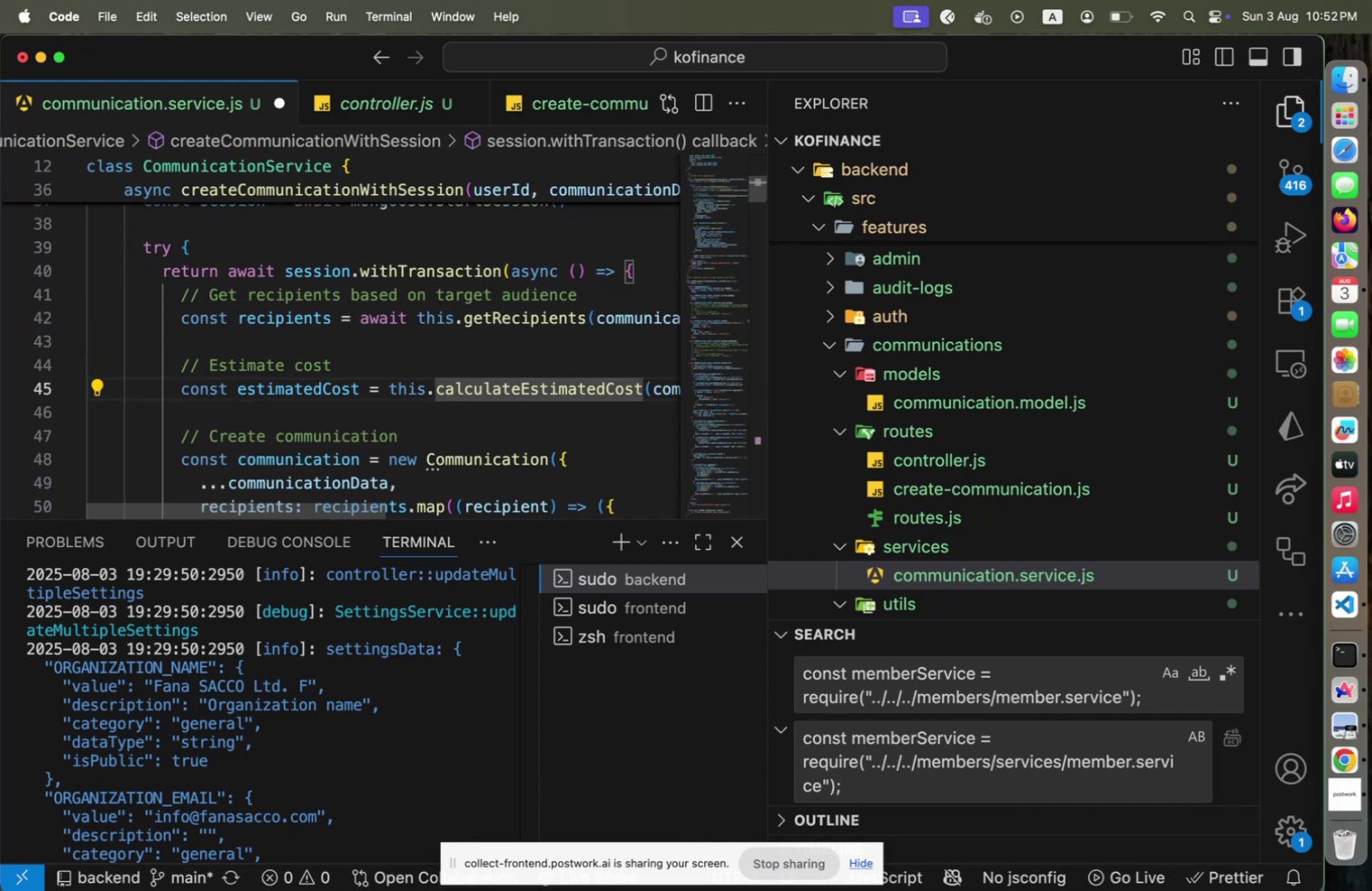 
key(ArrowDown)
 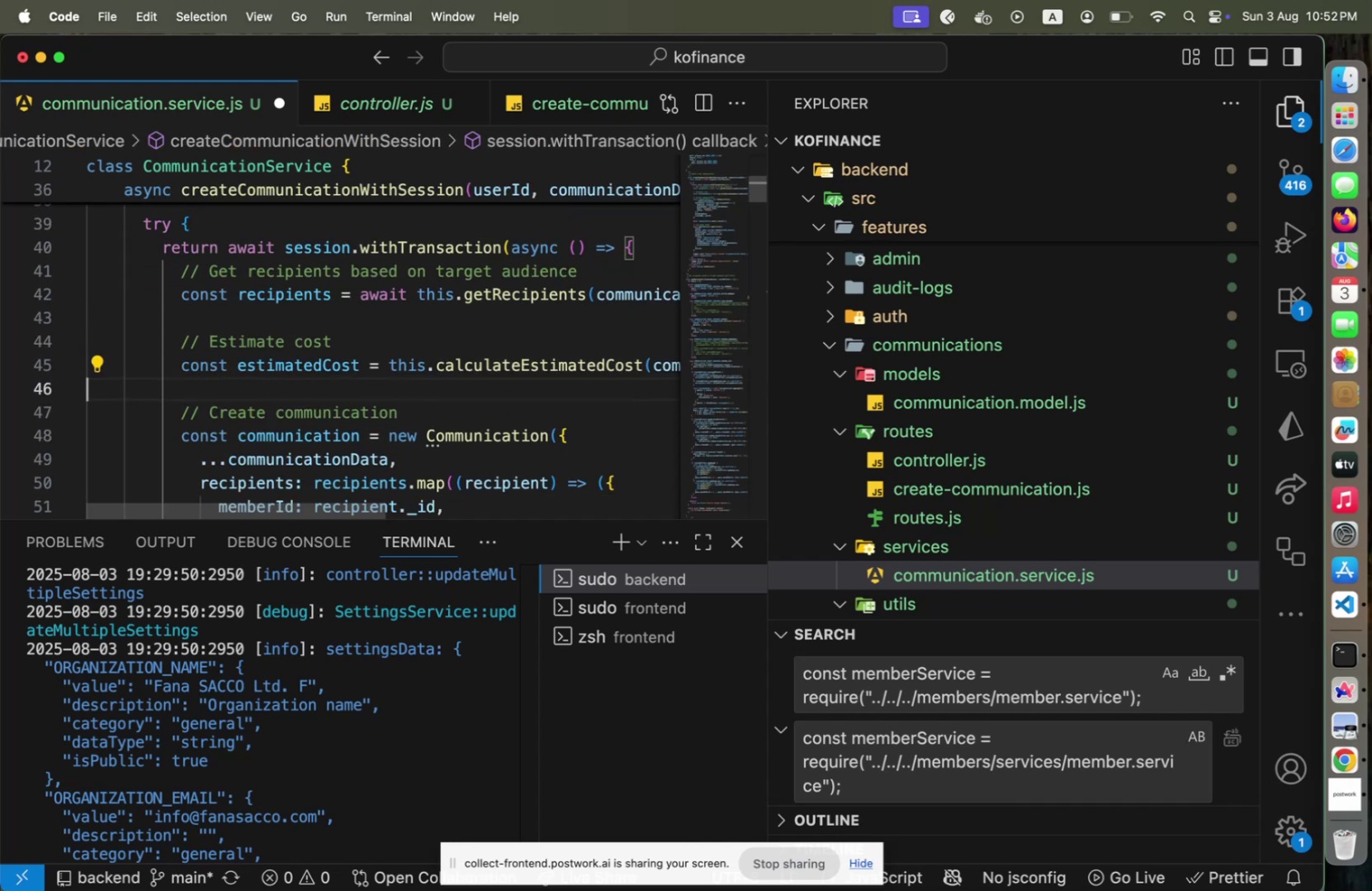 
key(ArrowDown)
 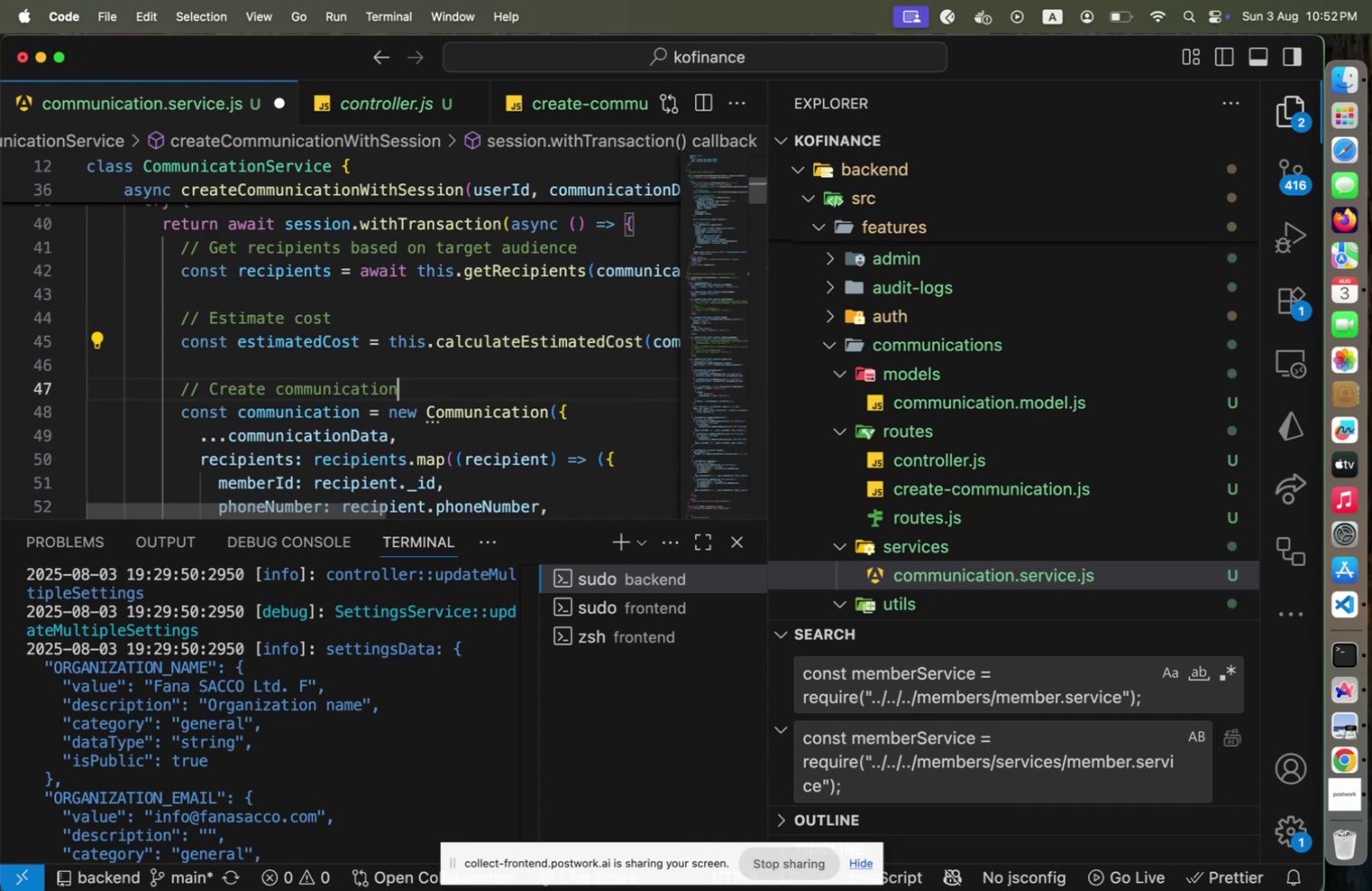 
key(ArrowDown)
 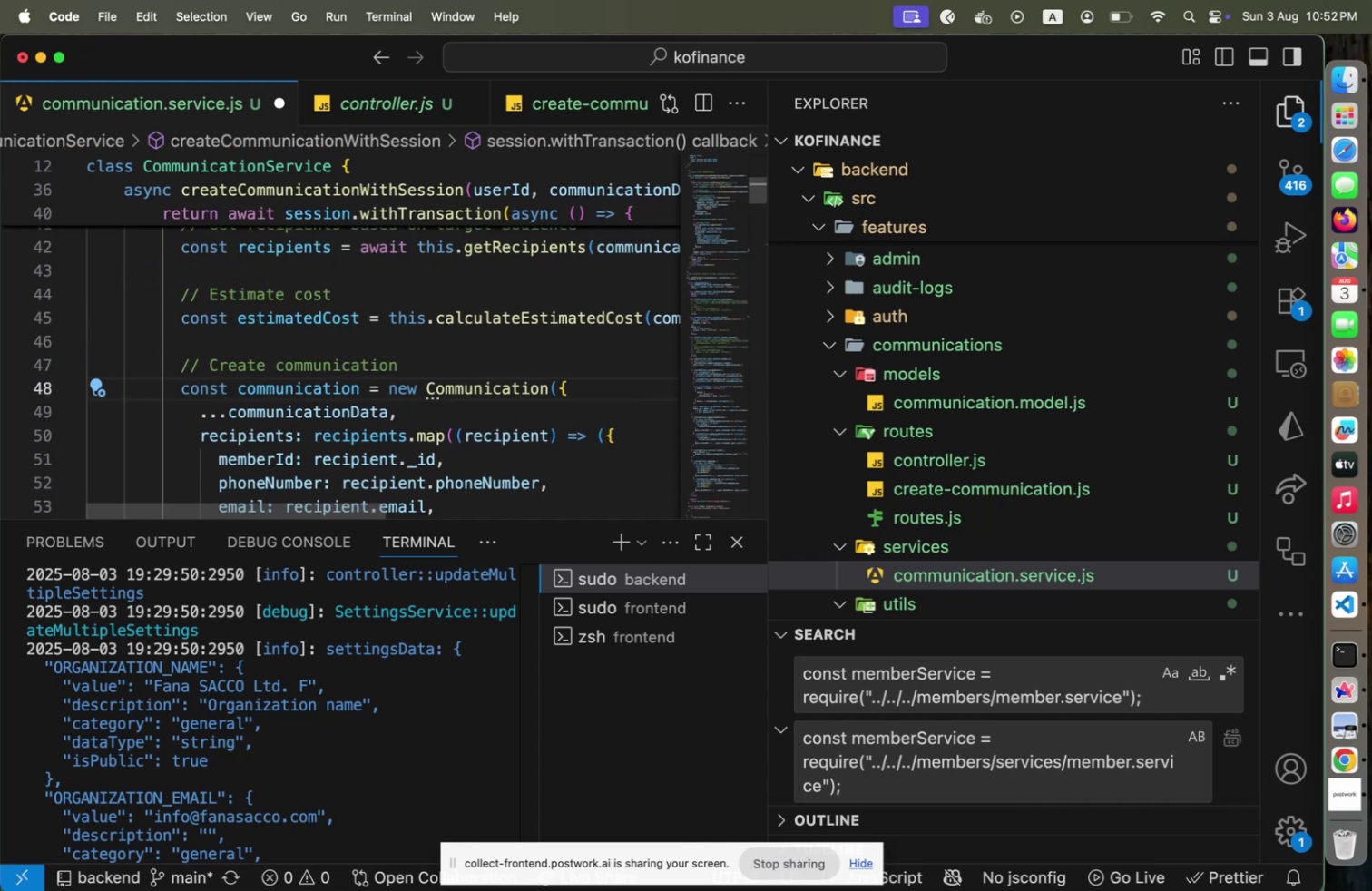 
hold_key(key=ArrowRight, duration=0.95)
 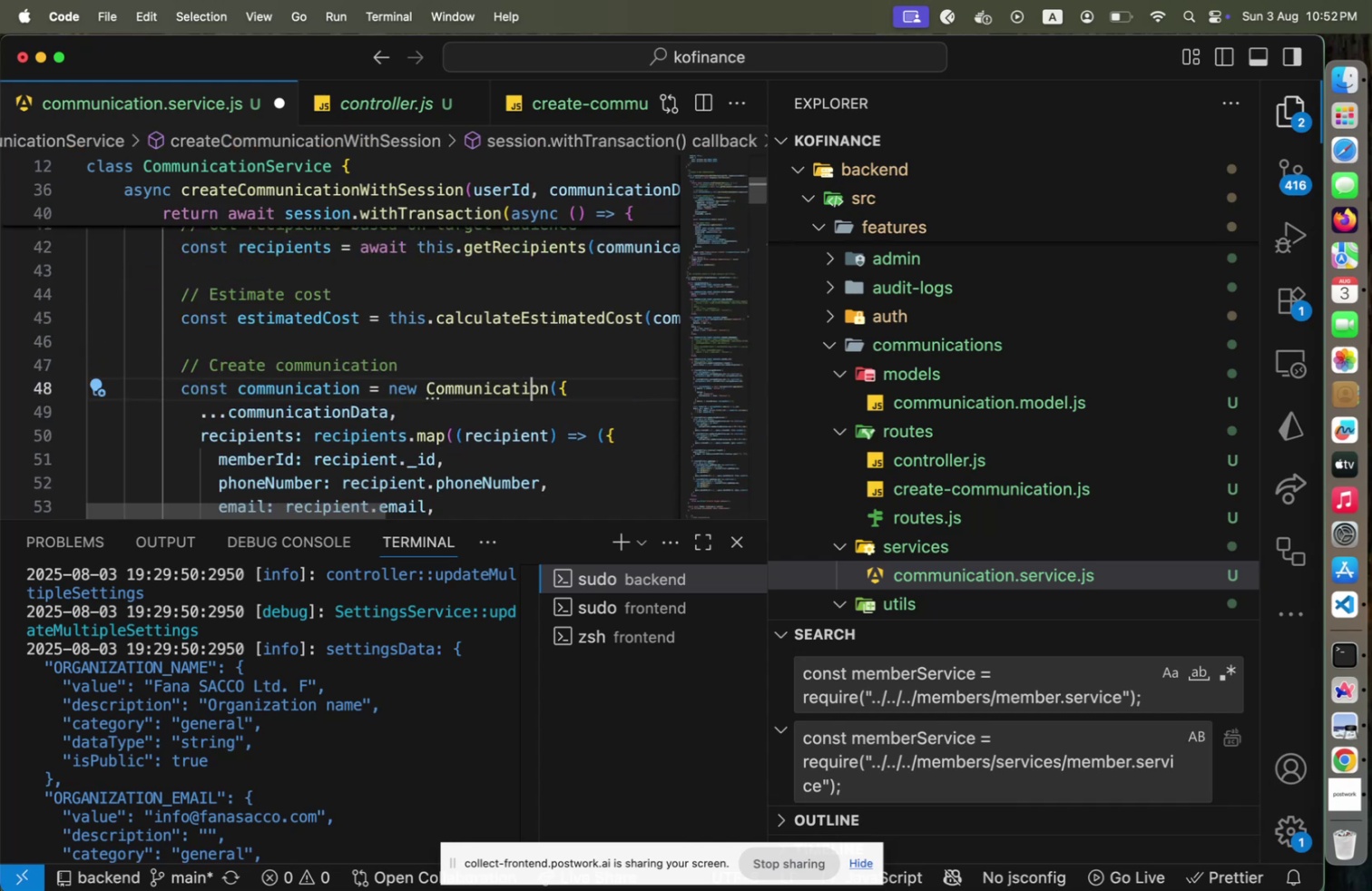 
key(ArrowRight)
 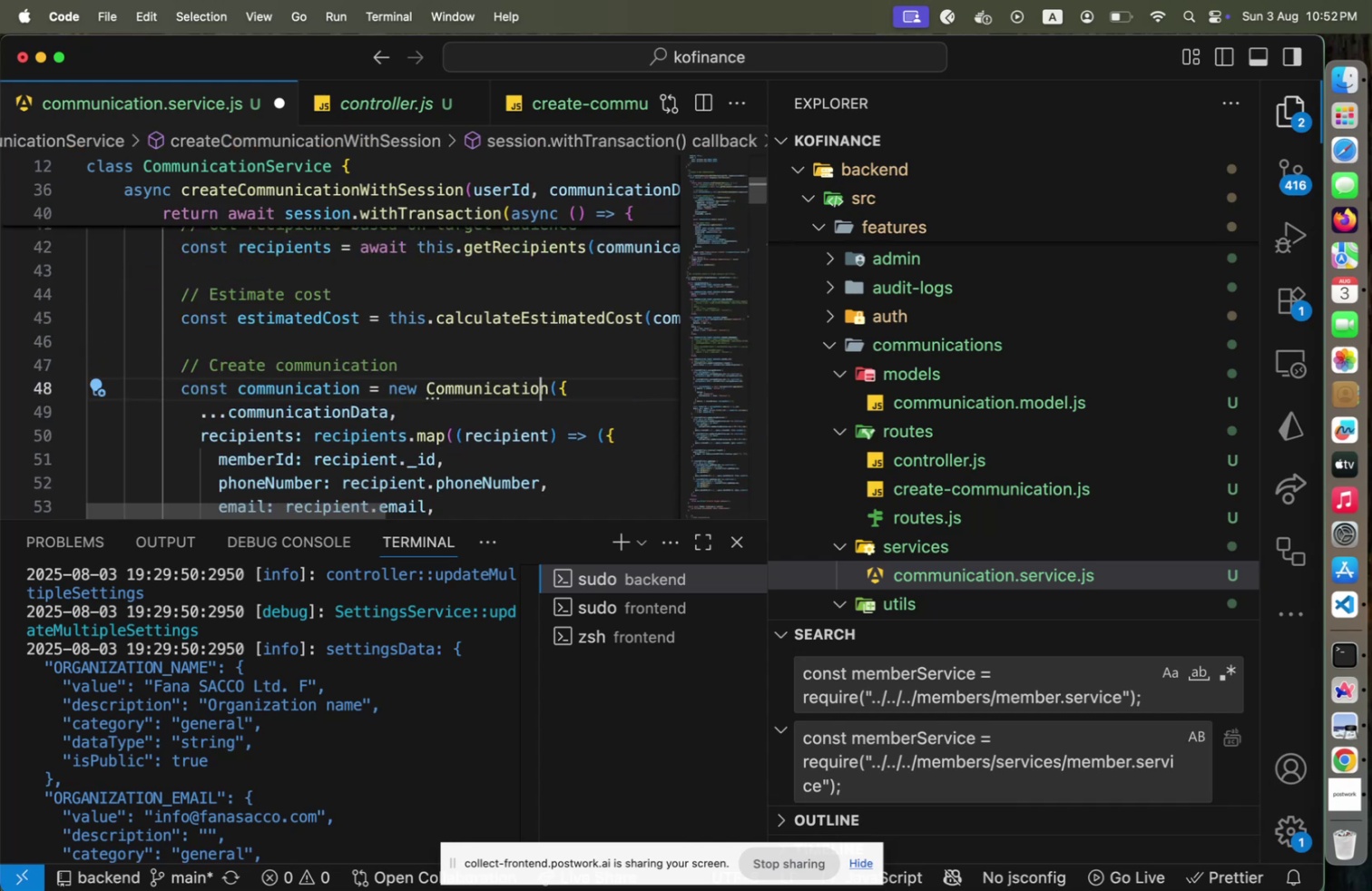 
key(ArrowRight)
 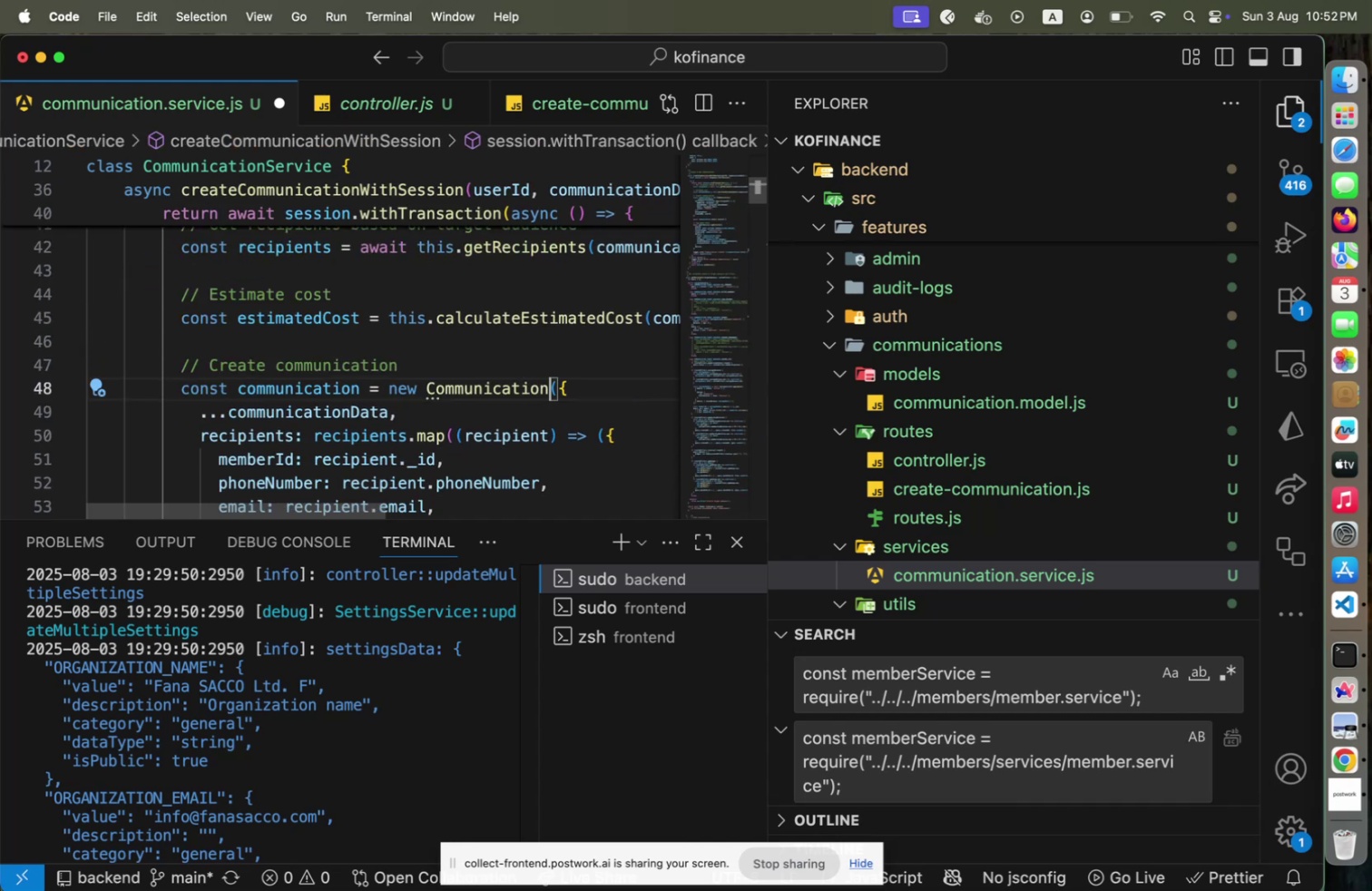 
key(Backspace)
 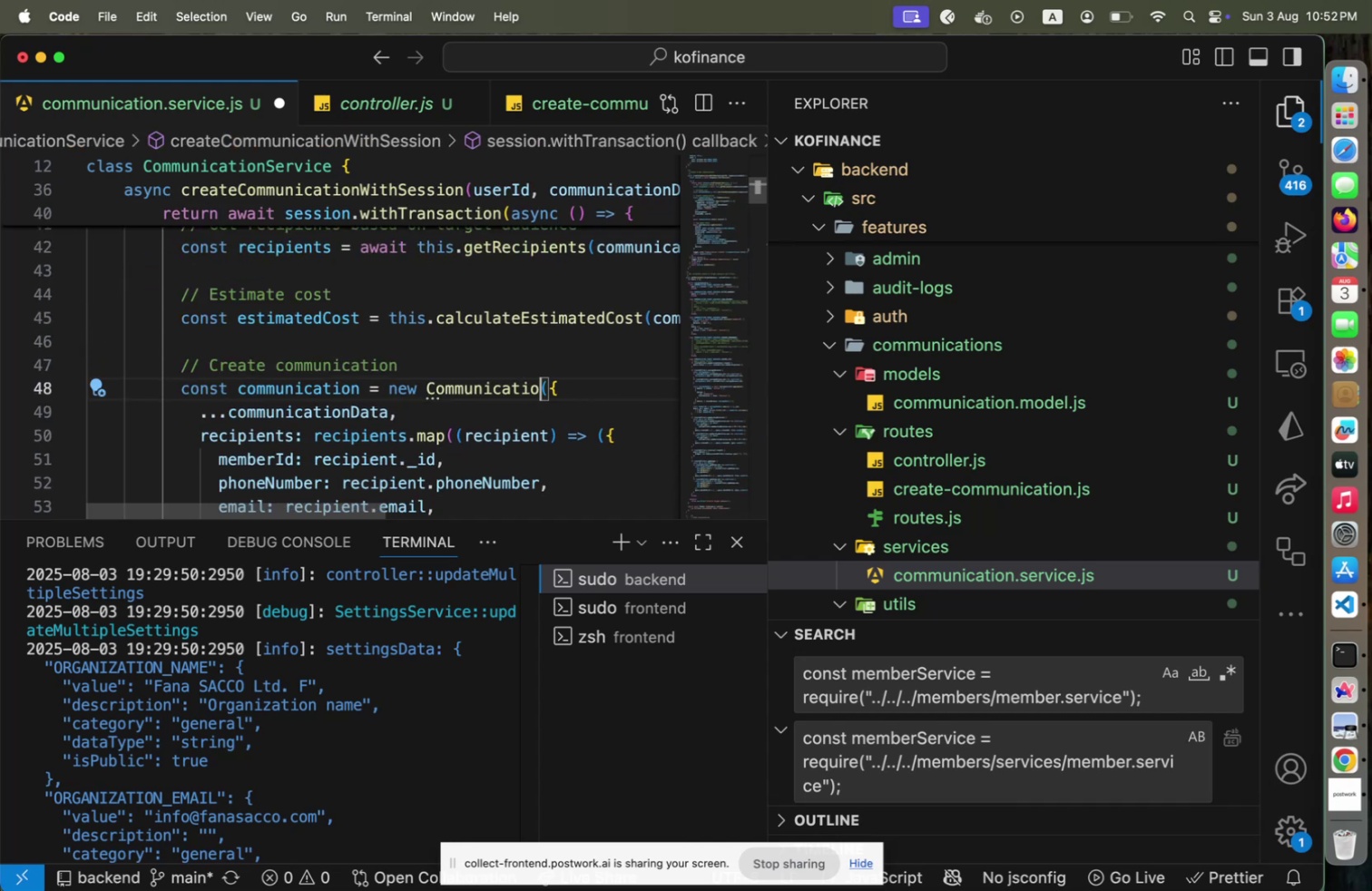 
key(N)
 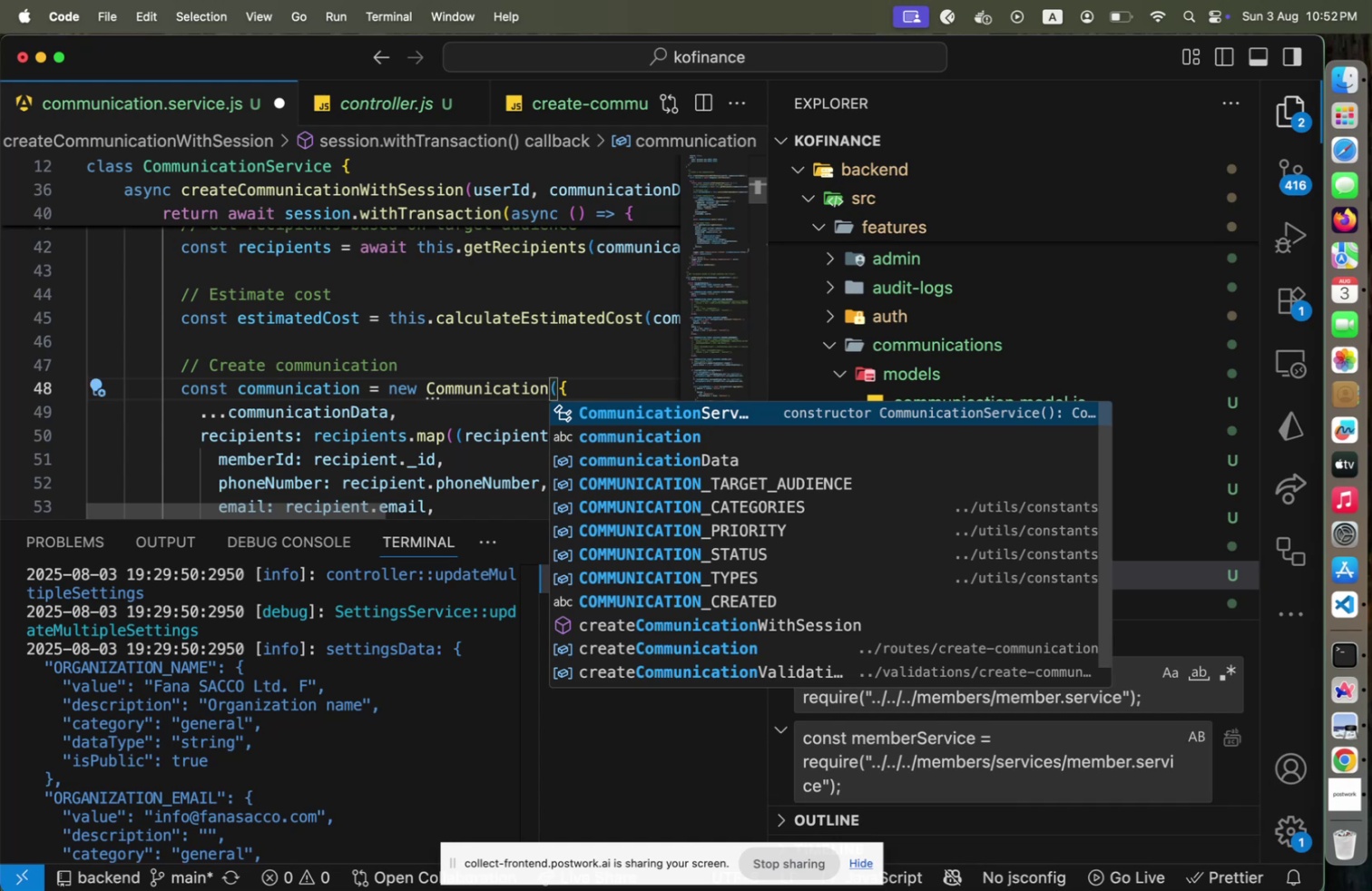 
left_click([274, 249])
 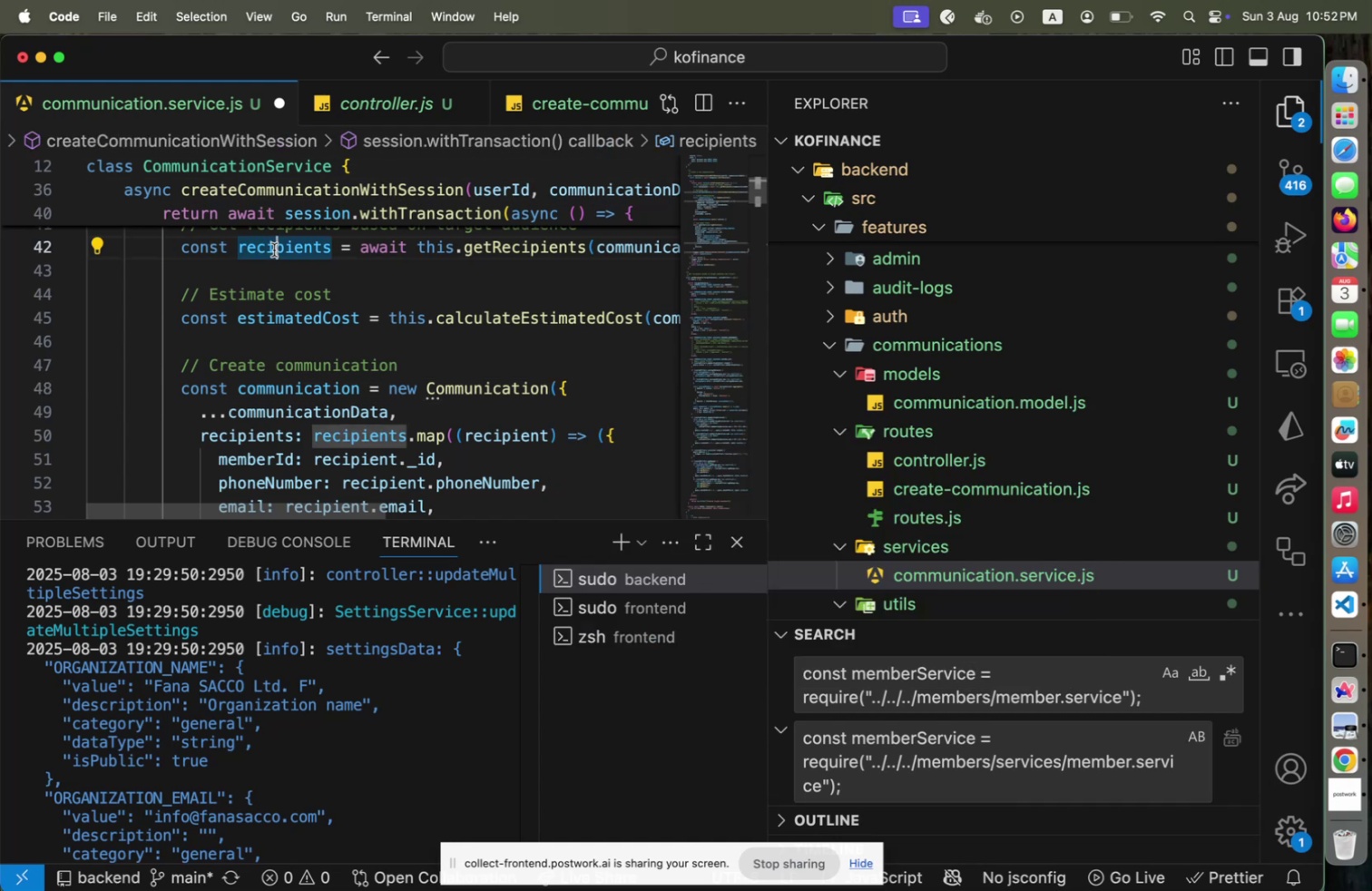 
scroll: coordinate [279, 348], scroll_direction: up, amount: 61.0
 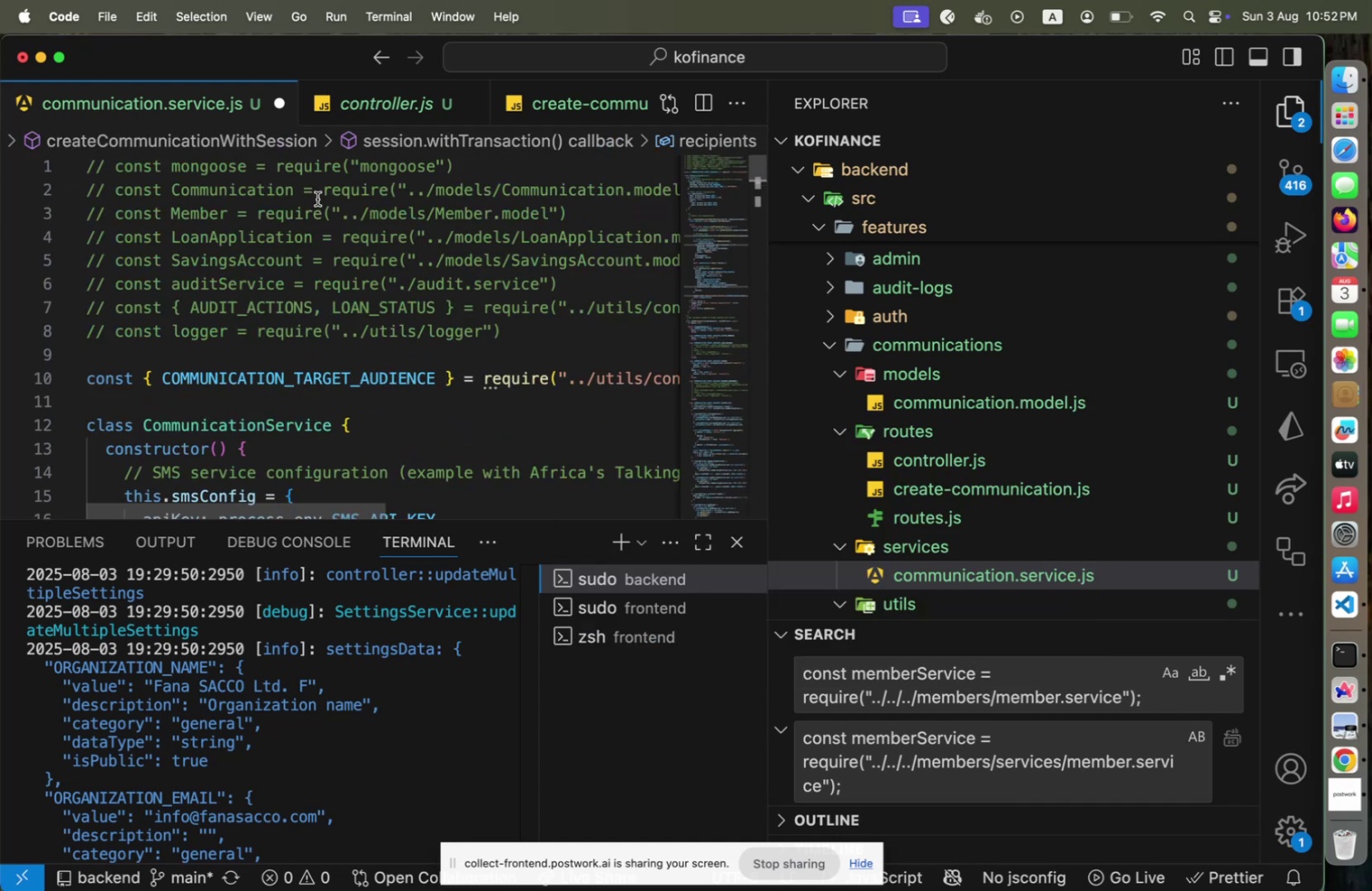 
left_click([324, 191])
 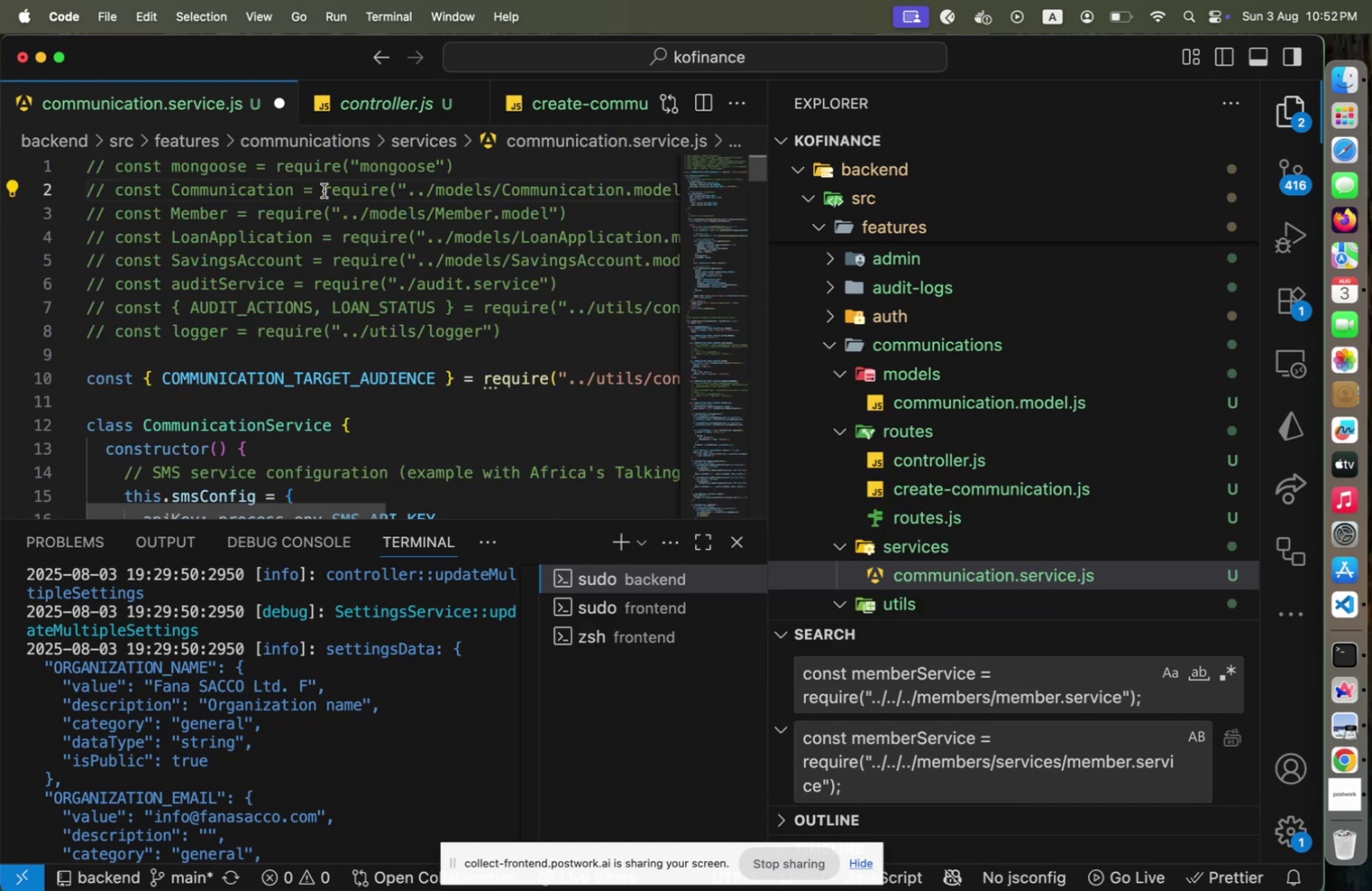 
key(Meta+CommandLeft)
 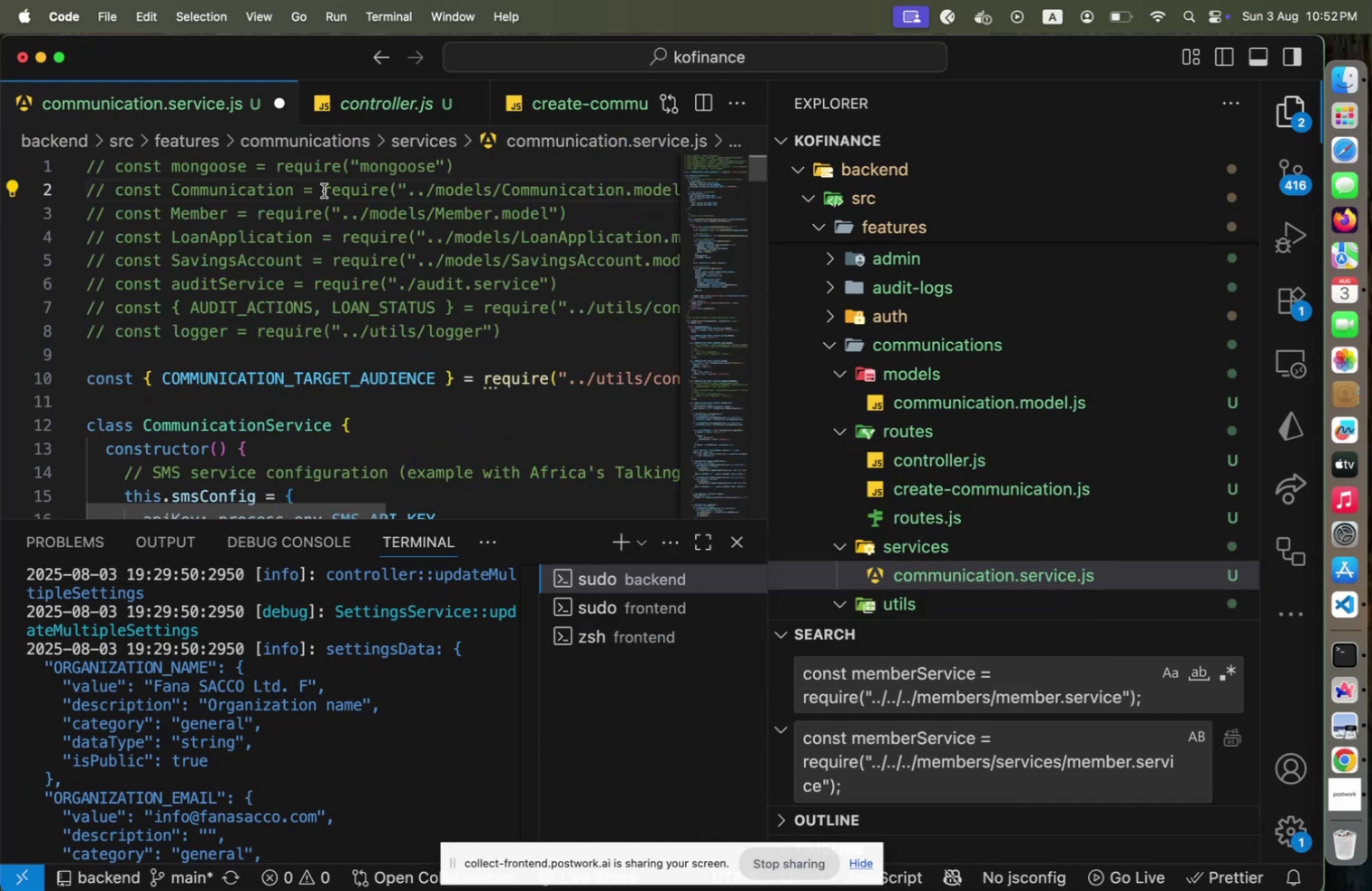 
key(Meta+Slash)
 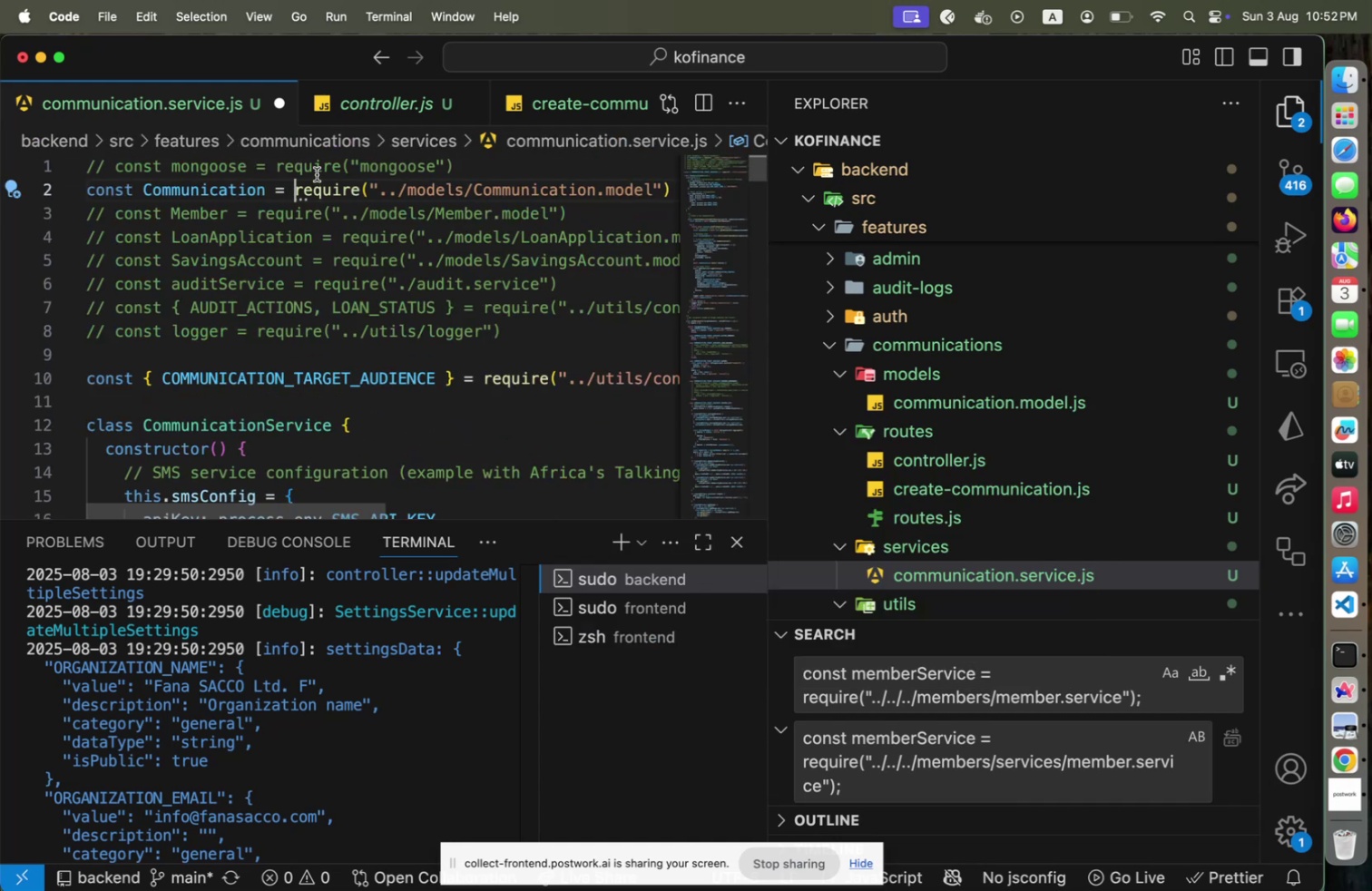 
left_click([317, 171])
 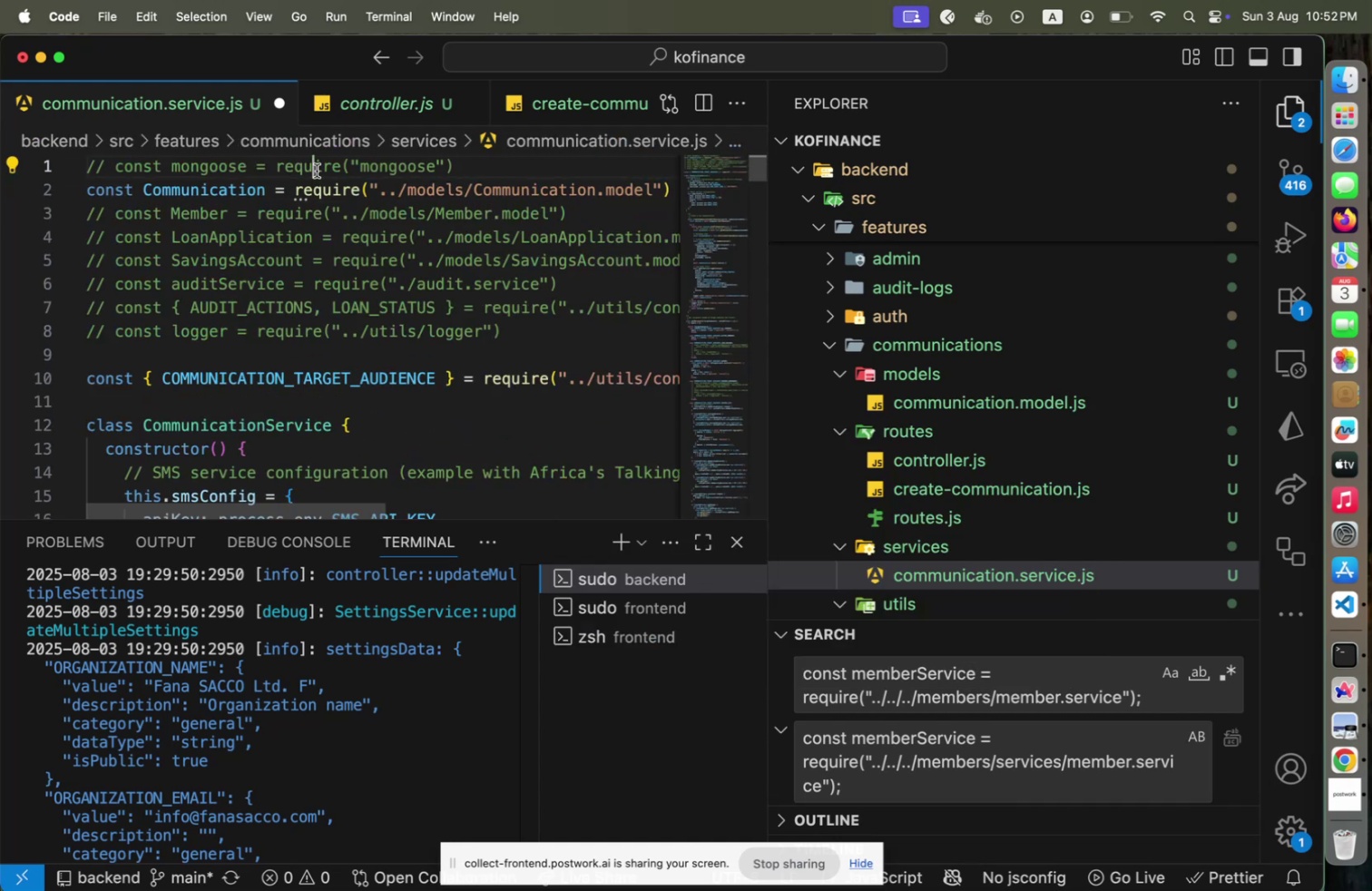 
hold_key(key=CommandLeft, duration=1.11)
 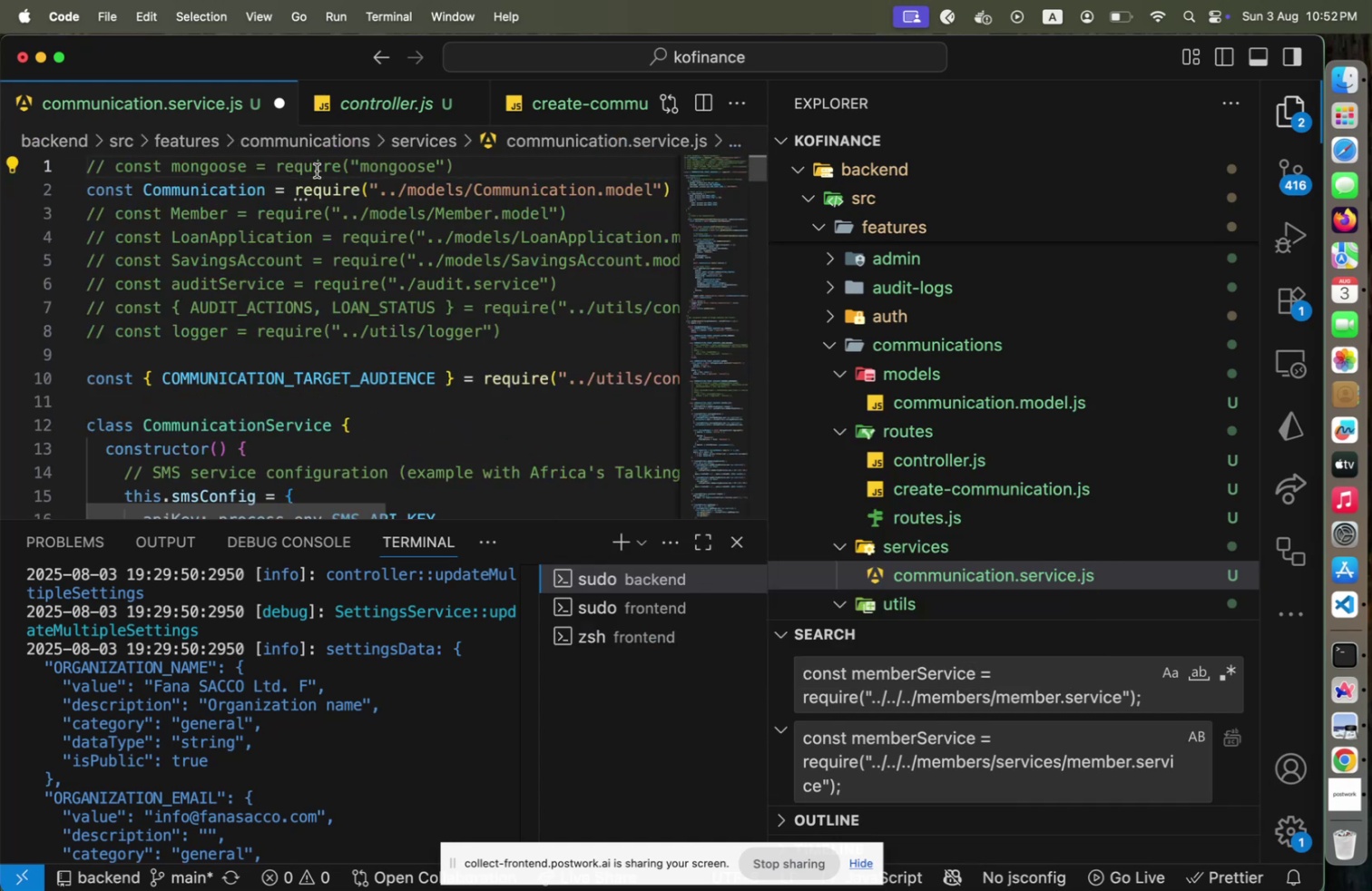 
hold_key(key=ArrowDown, duration=0.78)
 